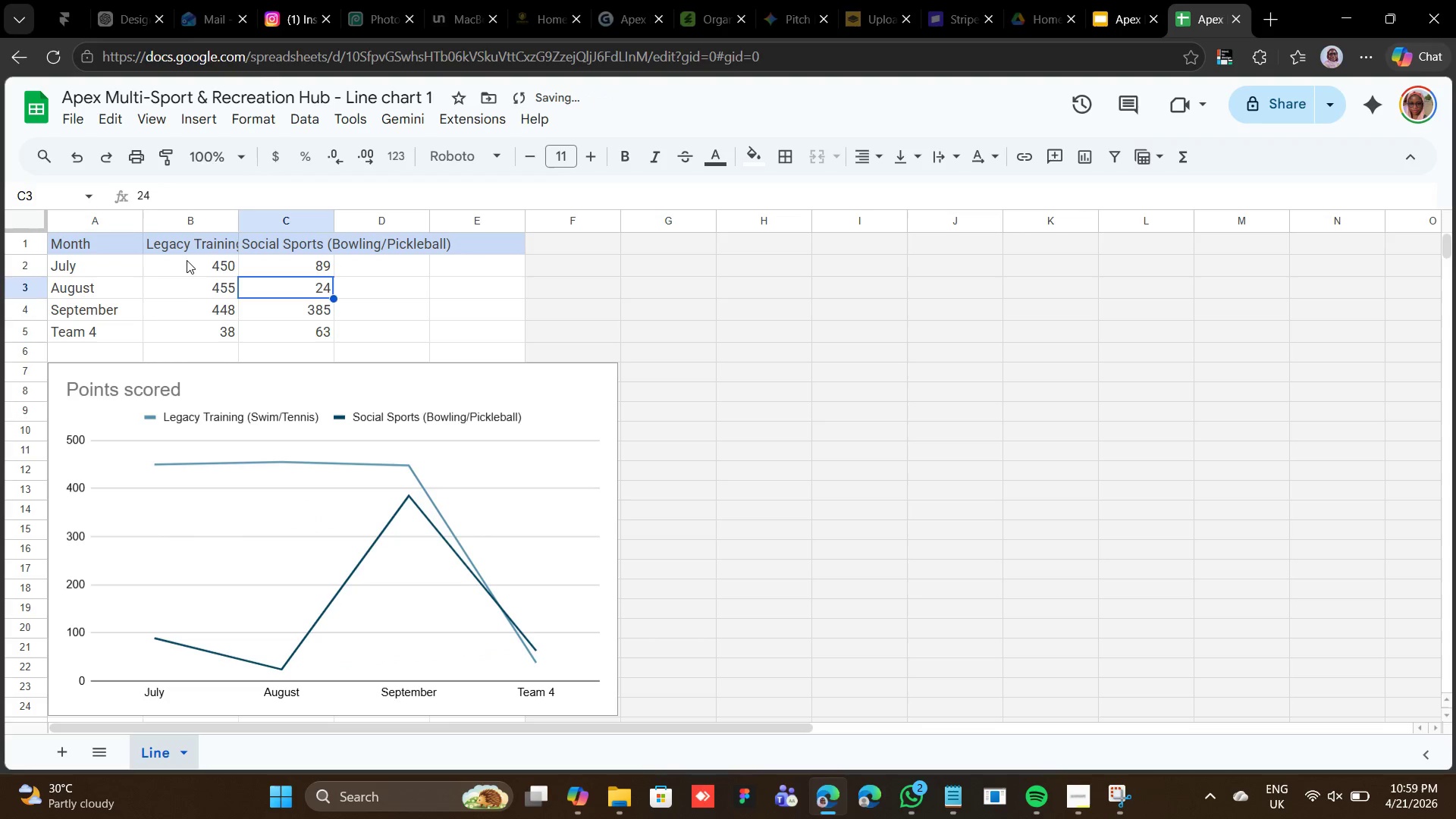 
type(290)
 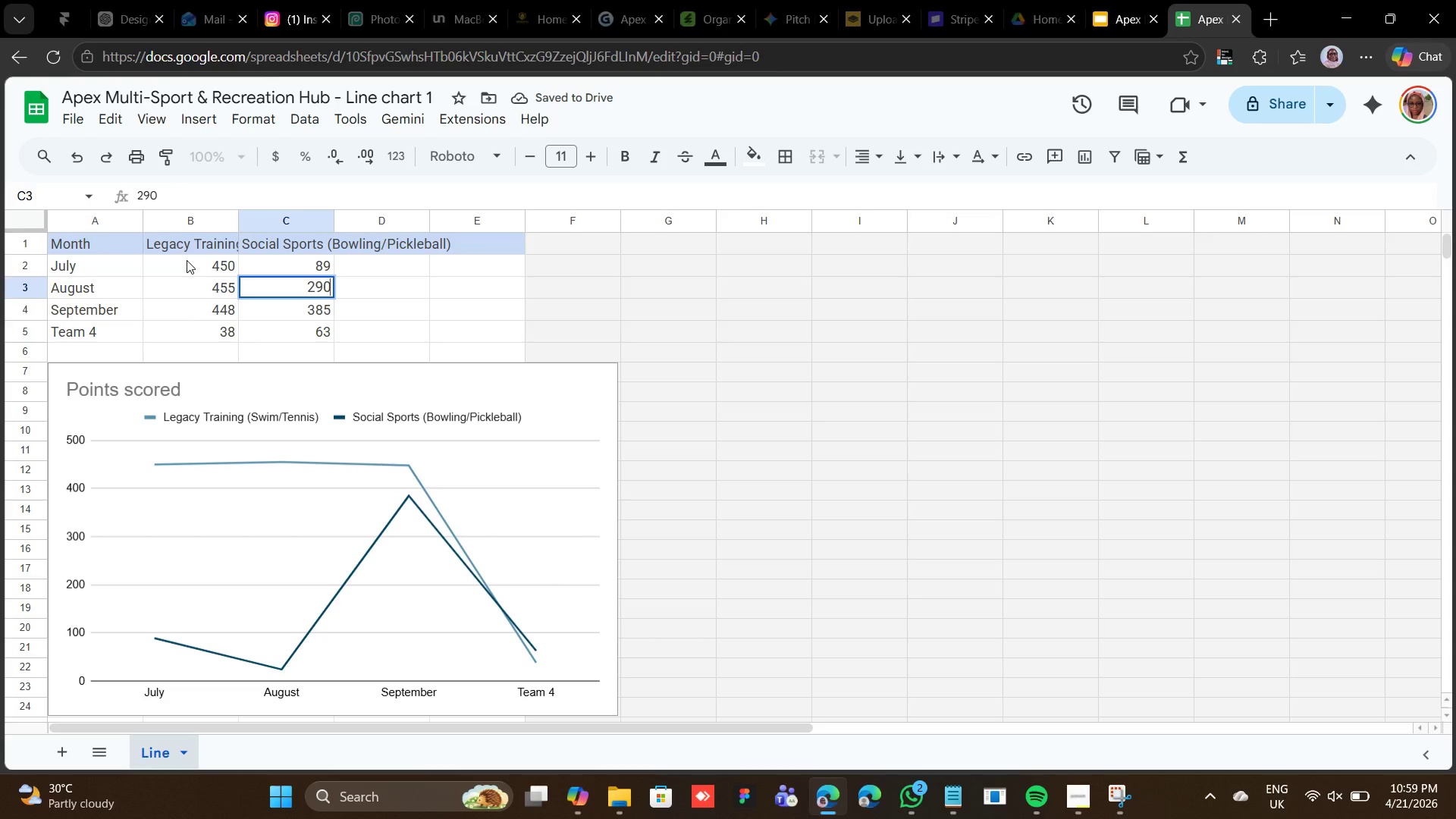 
key(ArrowUp)
 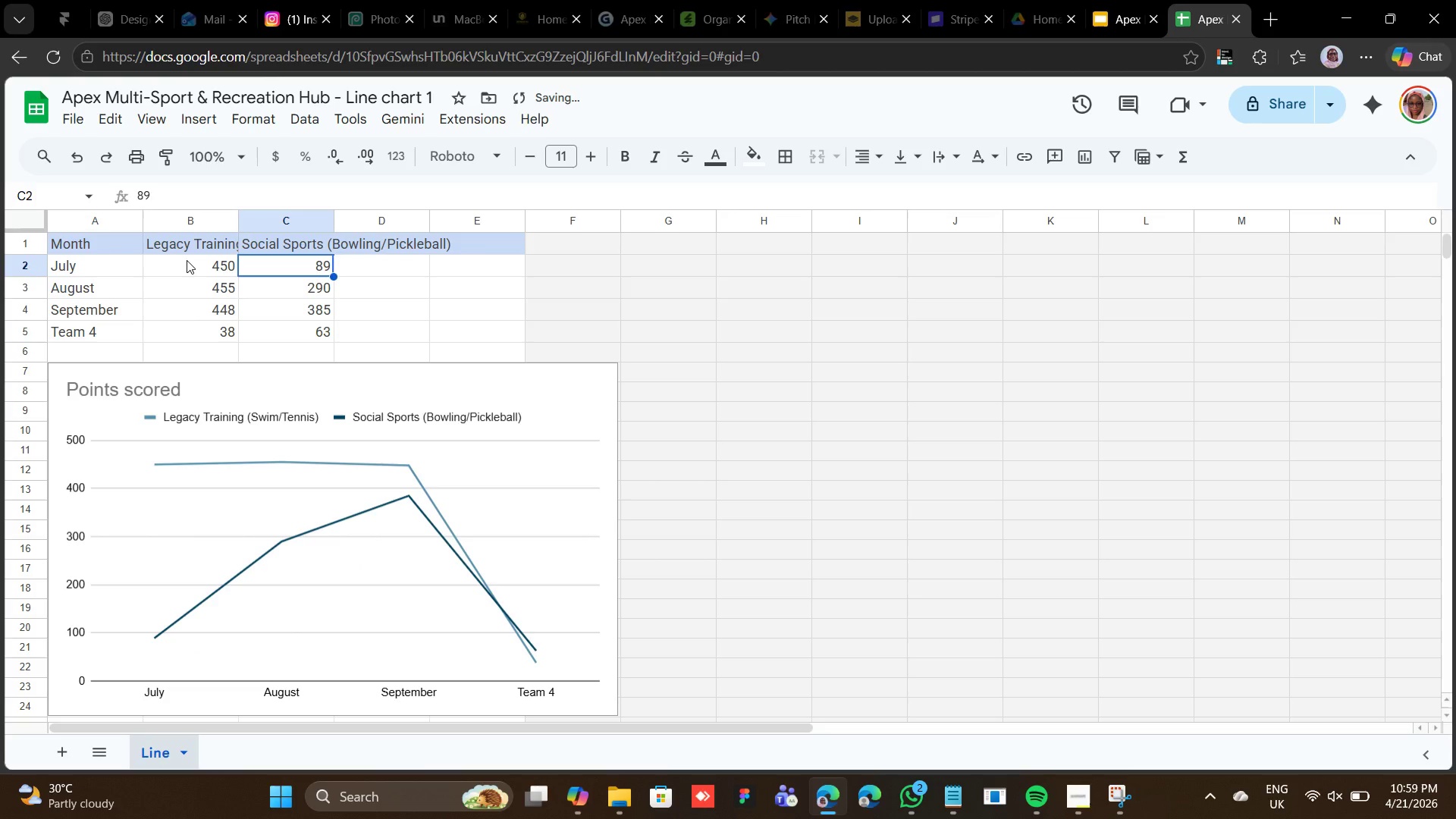 
type(210)
 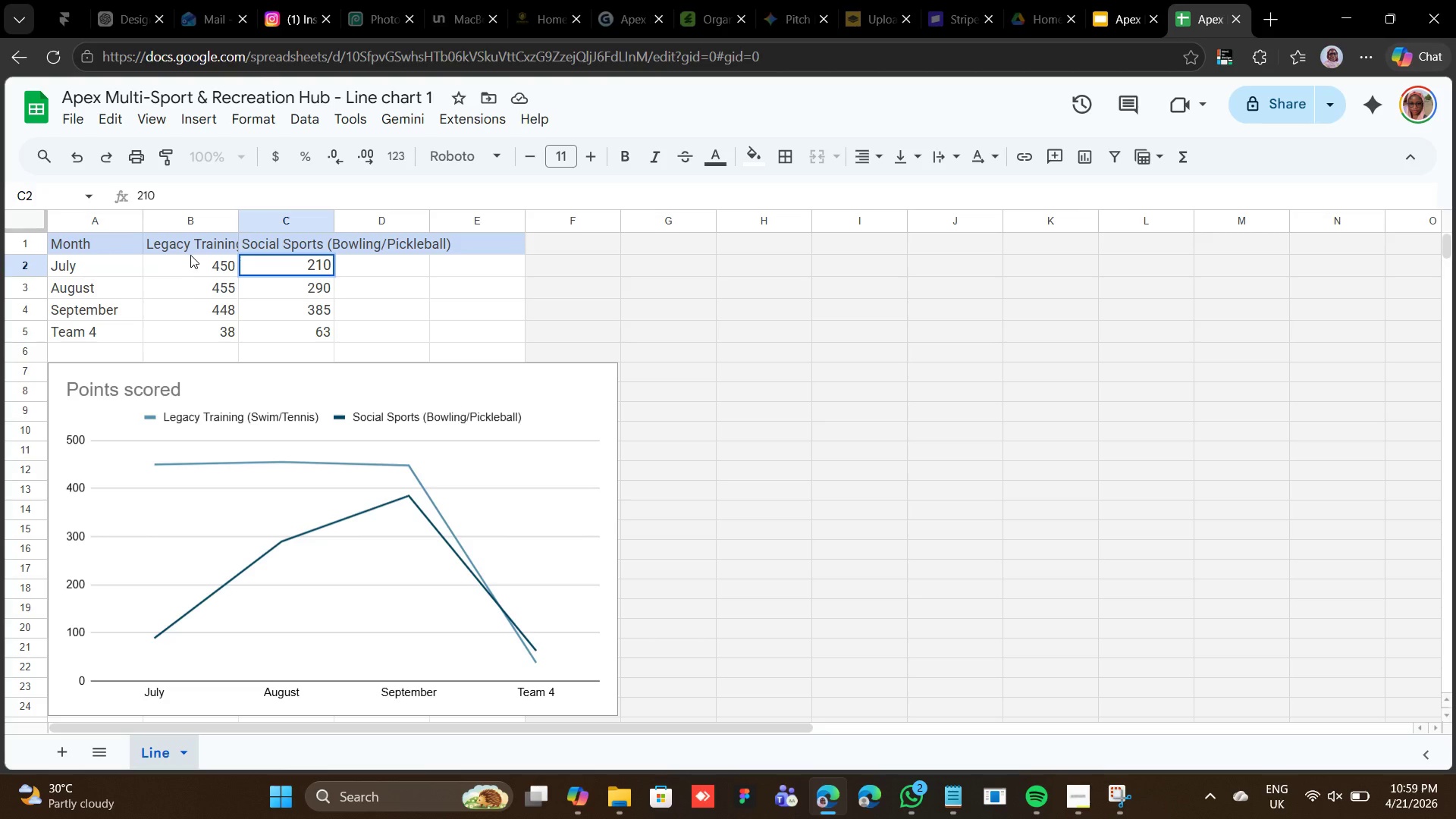 
wait(13.2)
 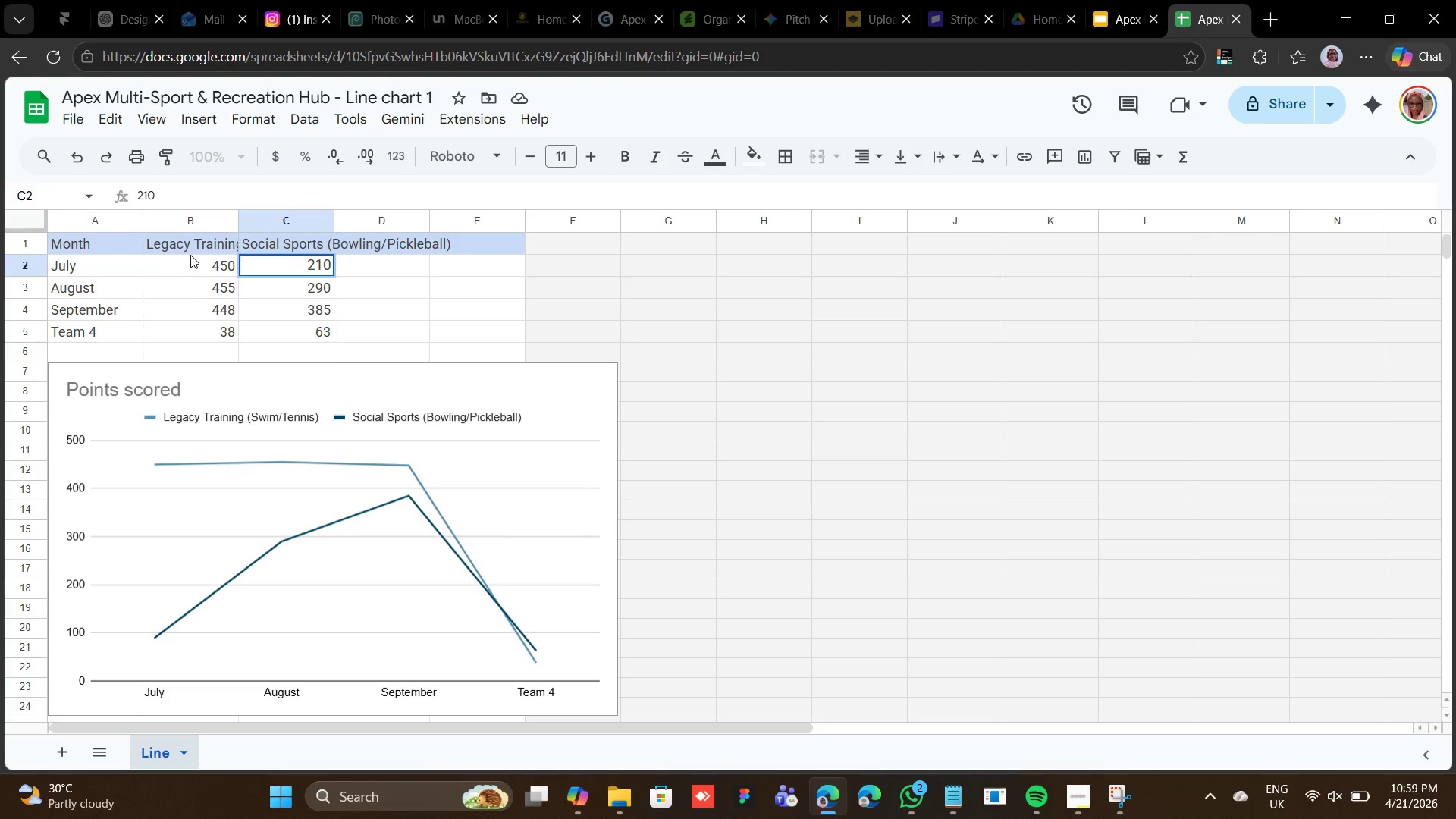 
hold_key(key=ShiftLeft, duration=0.48)
left_click([115, 337])
 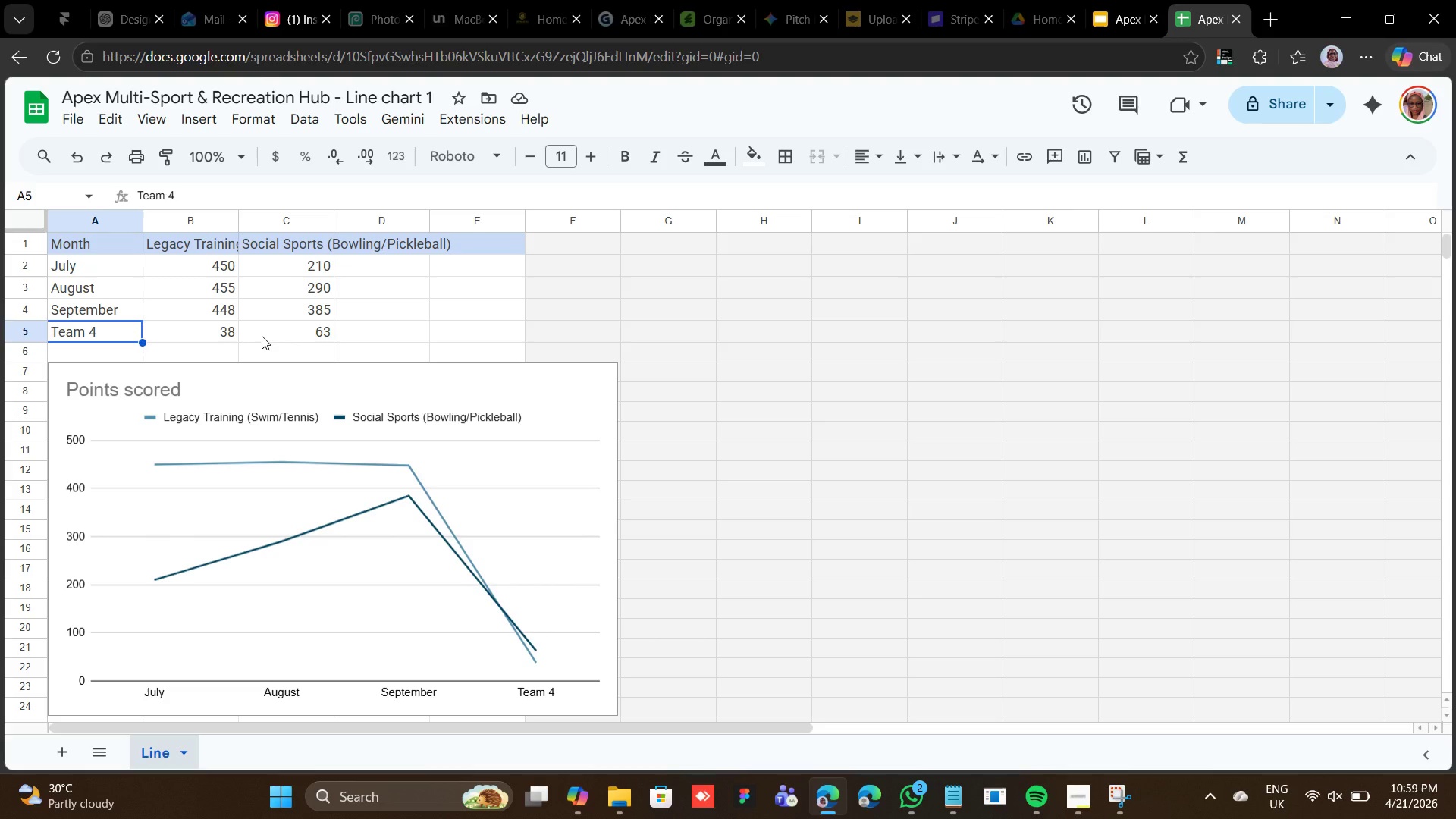 
wait(5.22)
 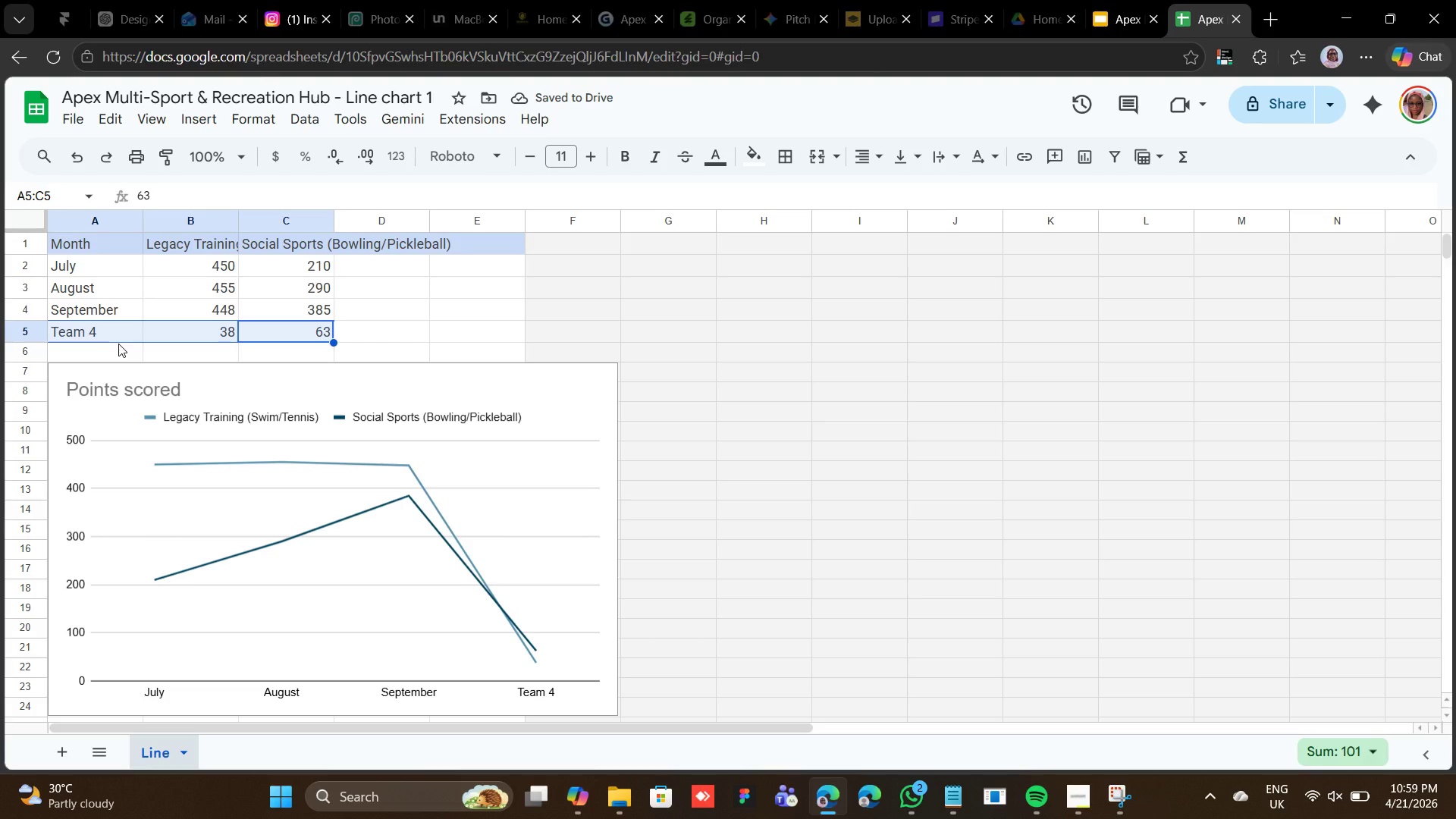 
hold_key(key=ShiftLeft, duration=0.47)
 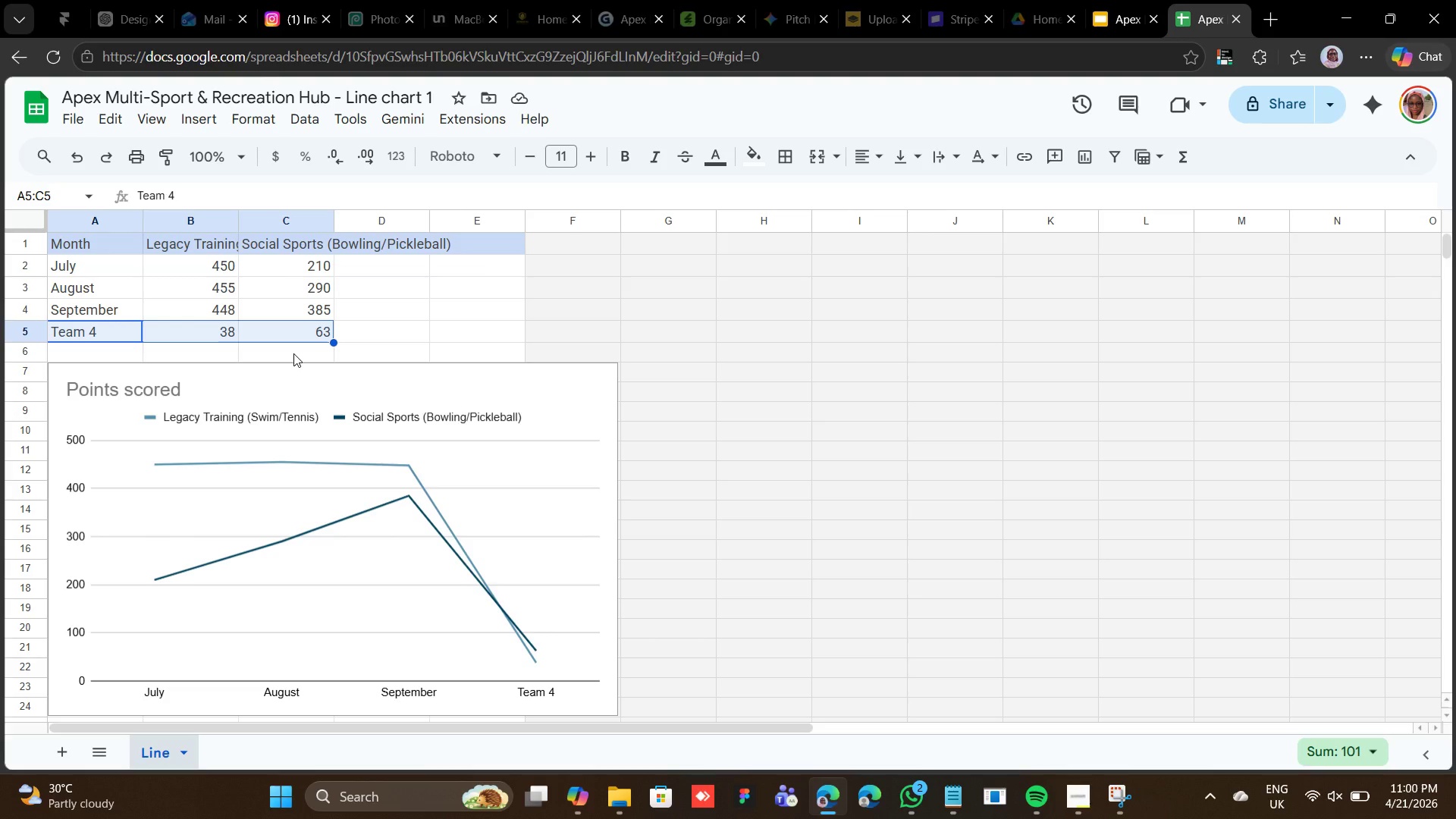 
key(Backspace)
 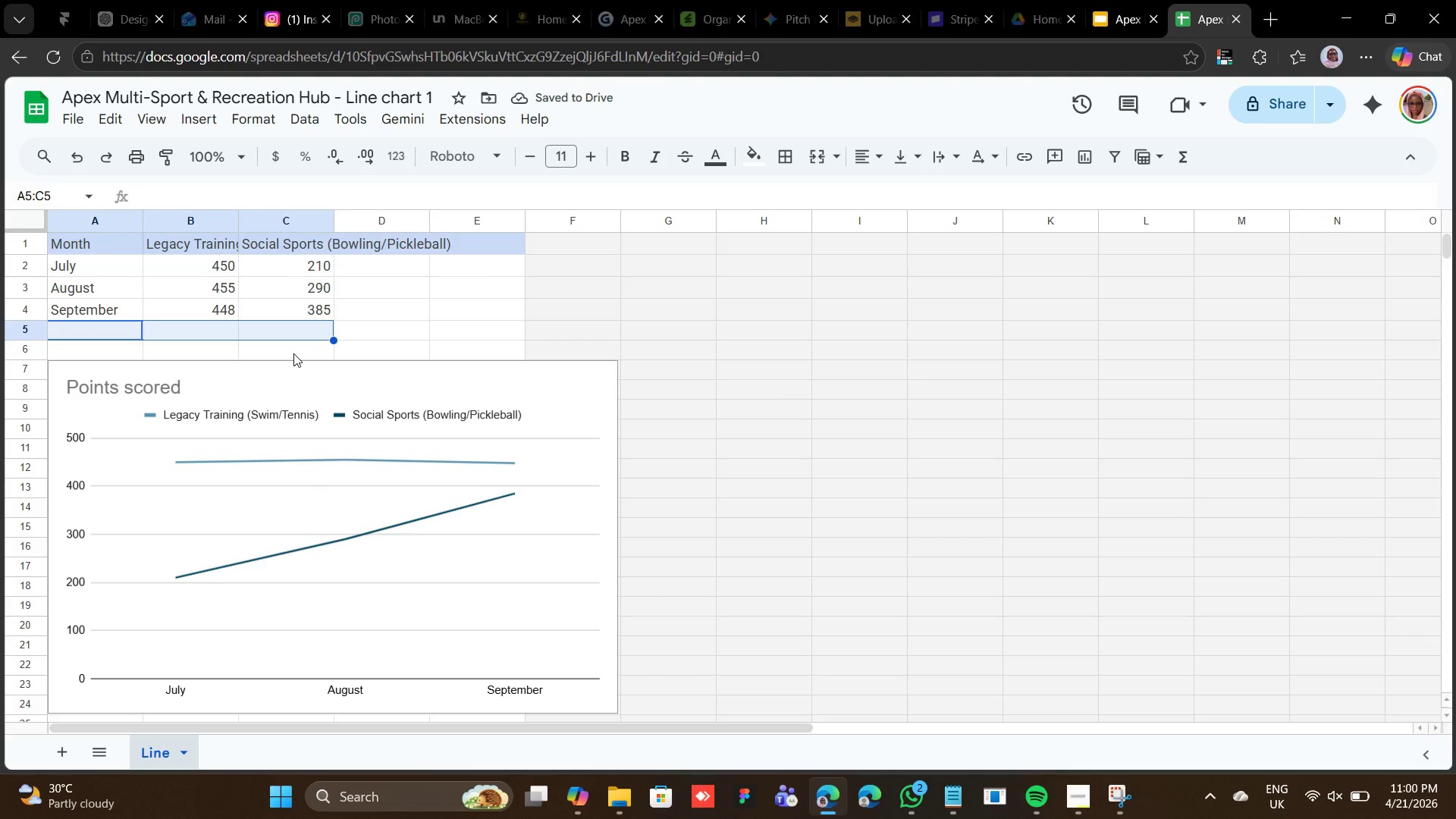 
wait(9.12)
 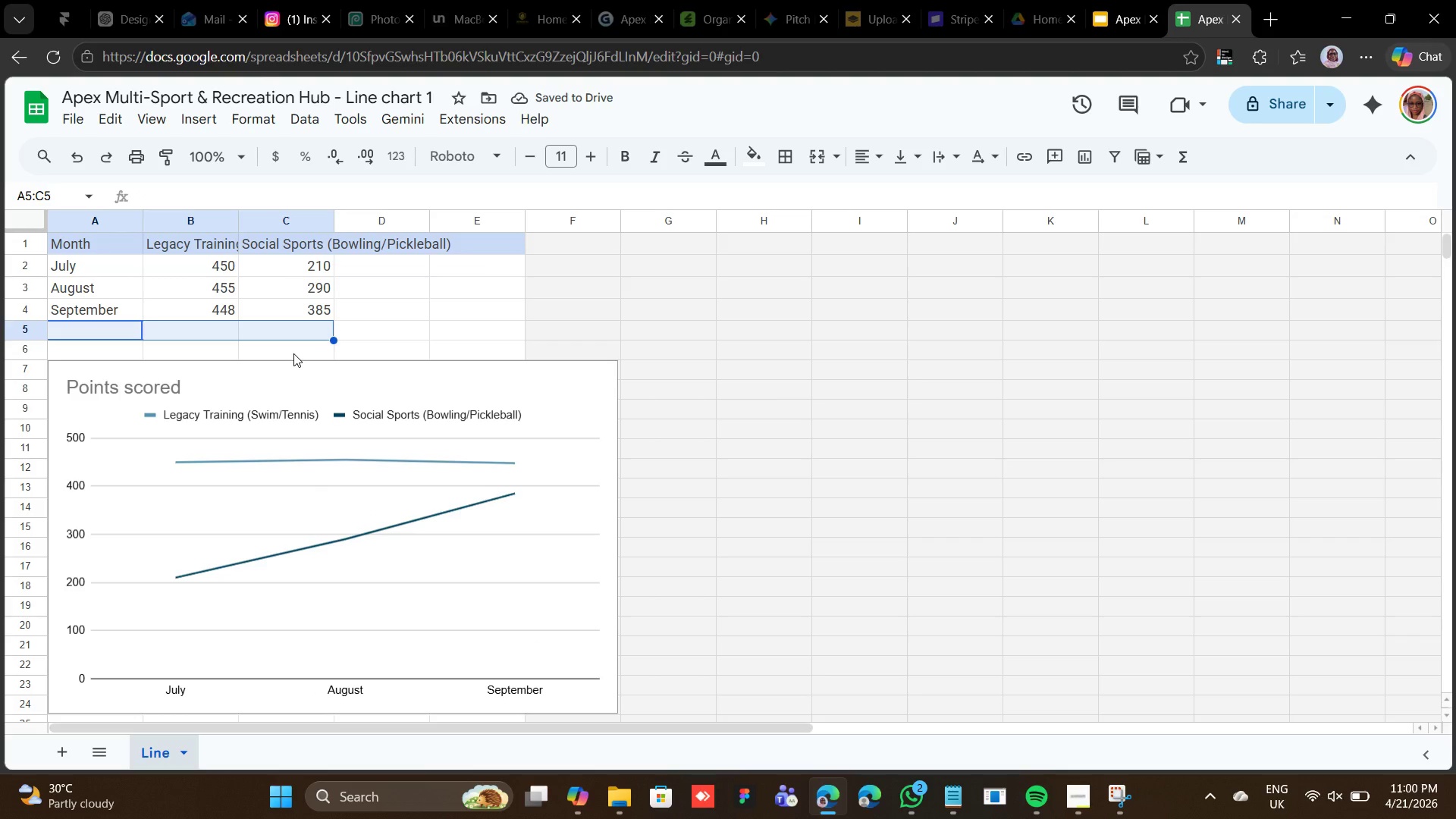 
left_click([573, 374])
 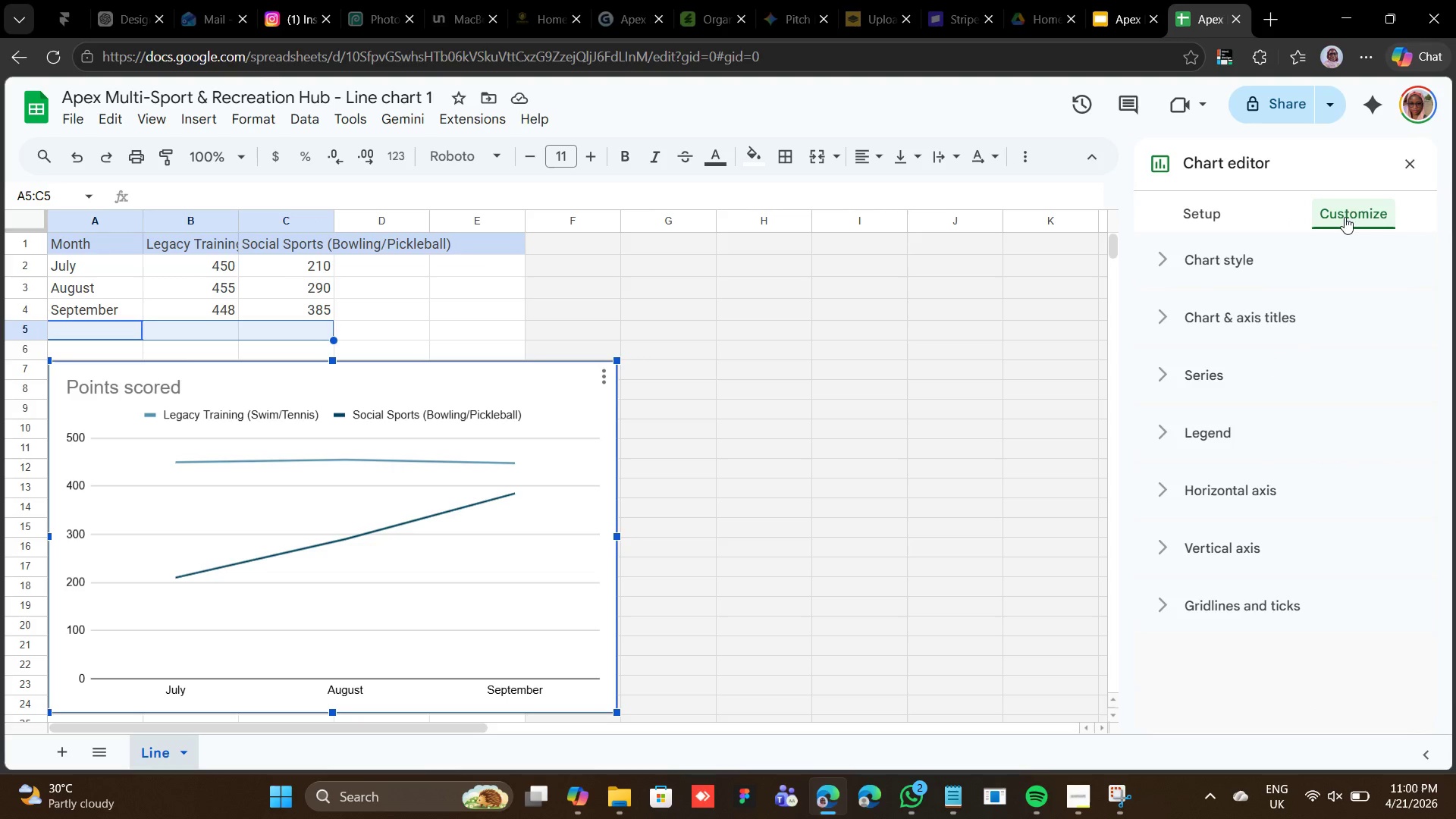 
wait(7.88)
 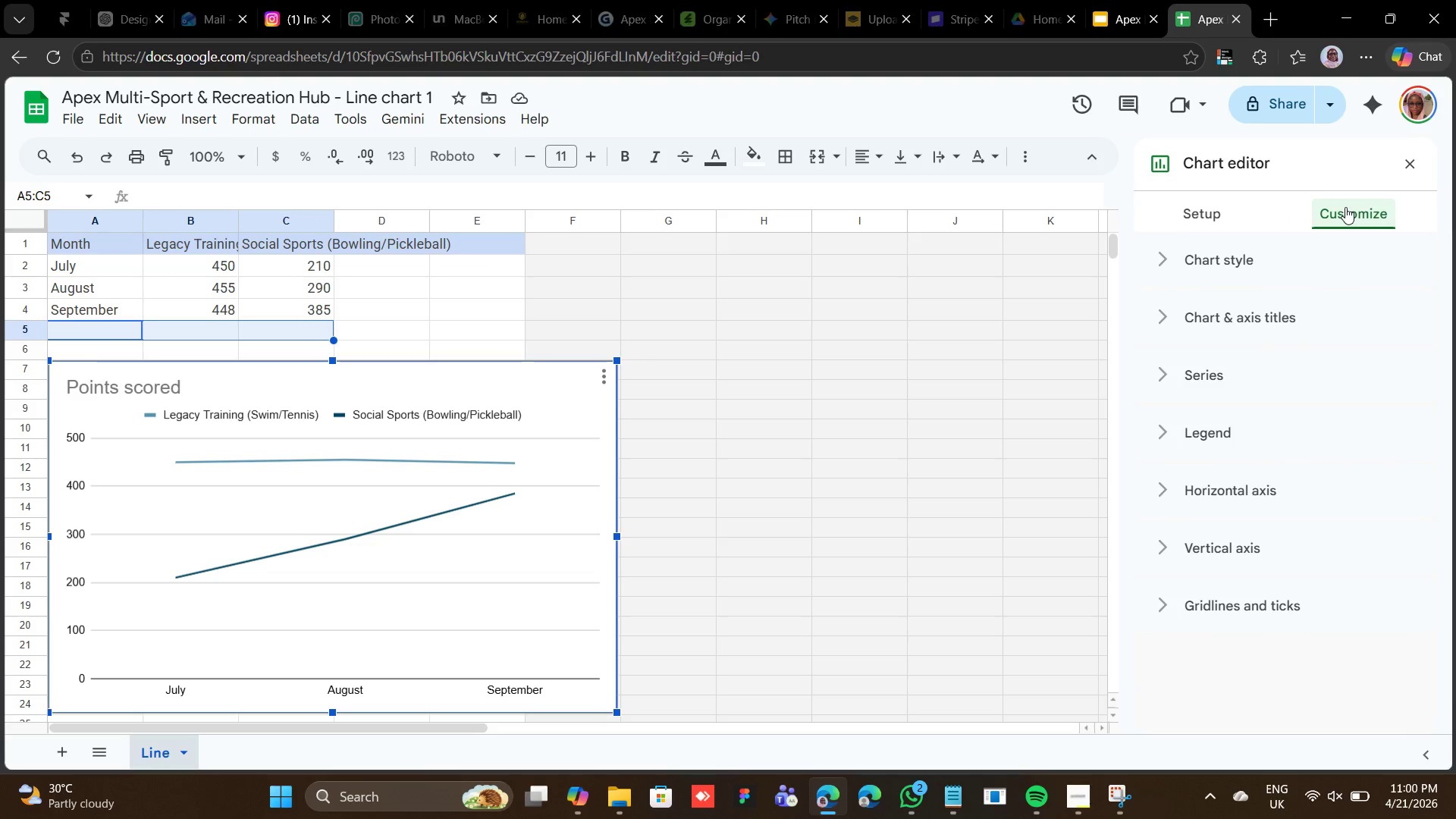 
left_click([1244, 274])
 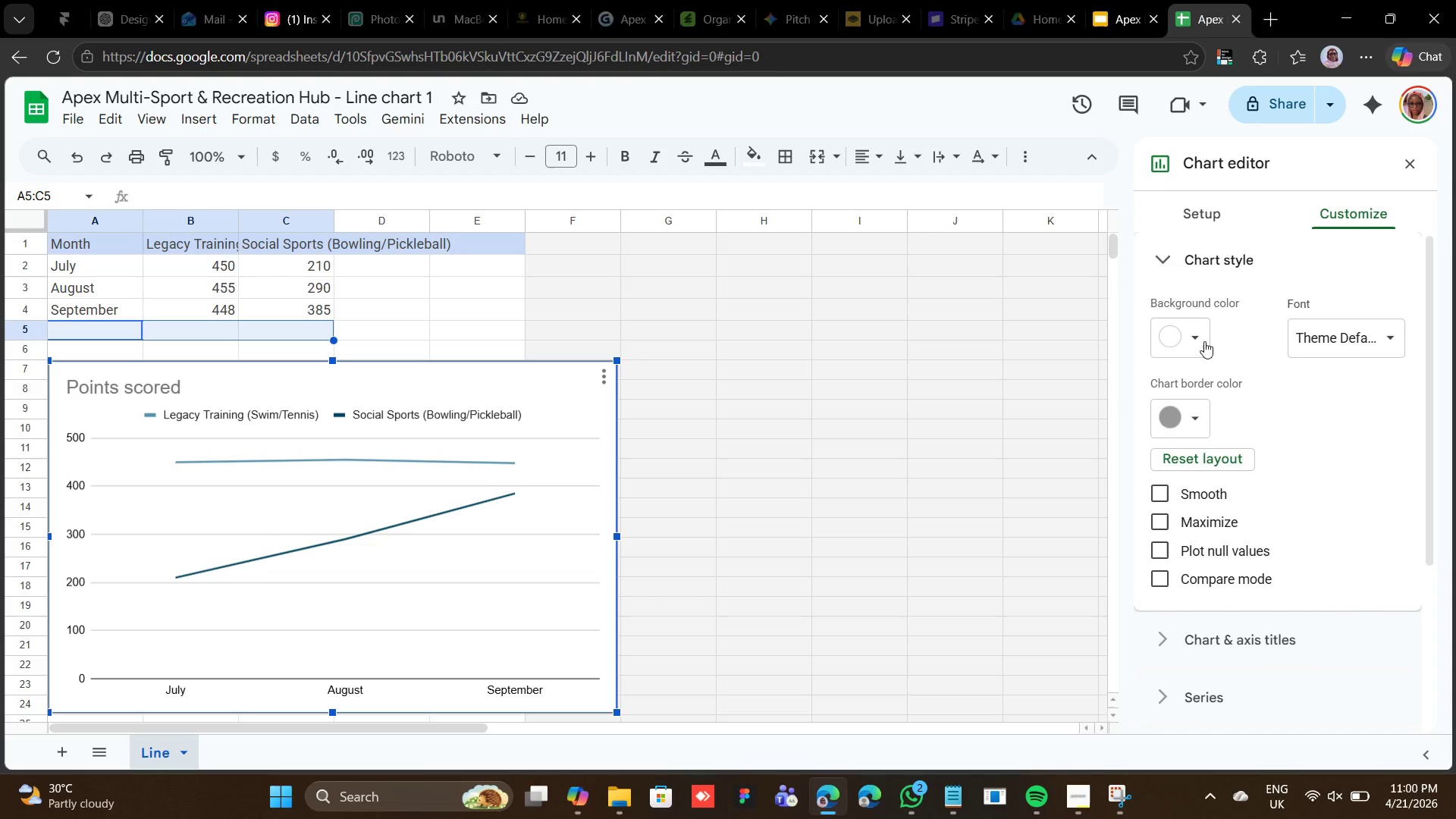 
left_click([1204, 340])
 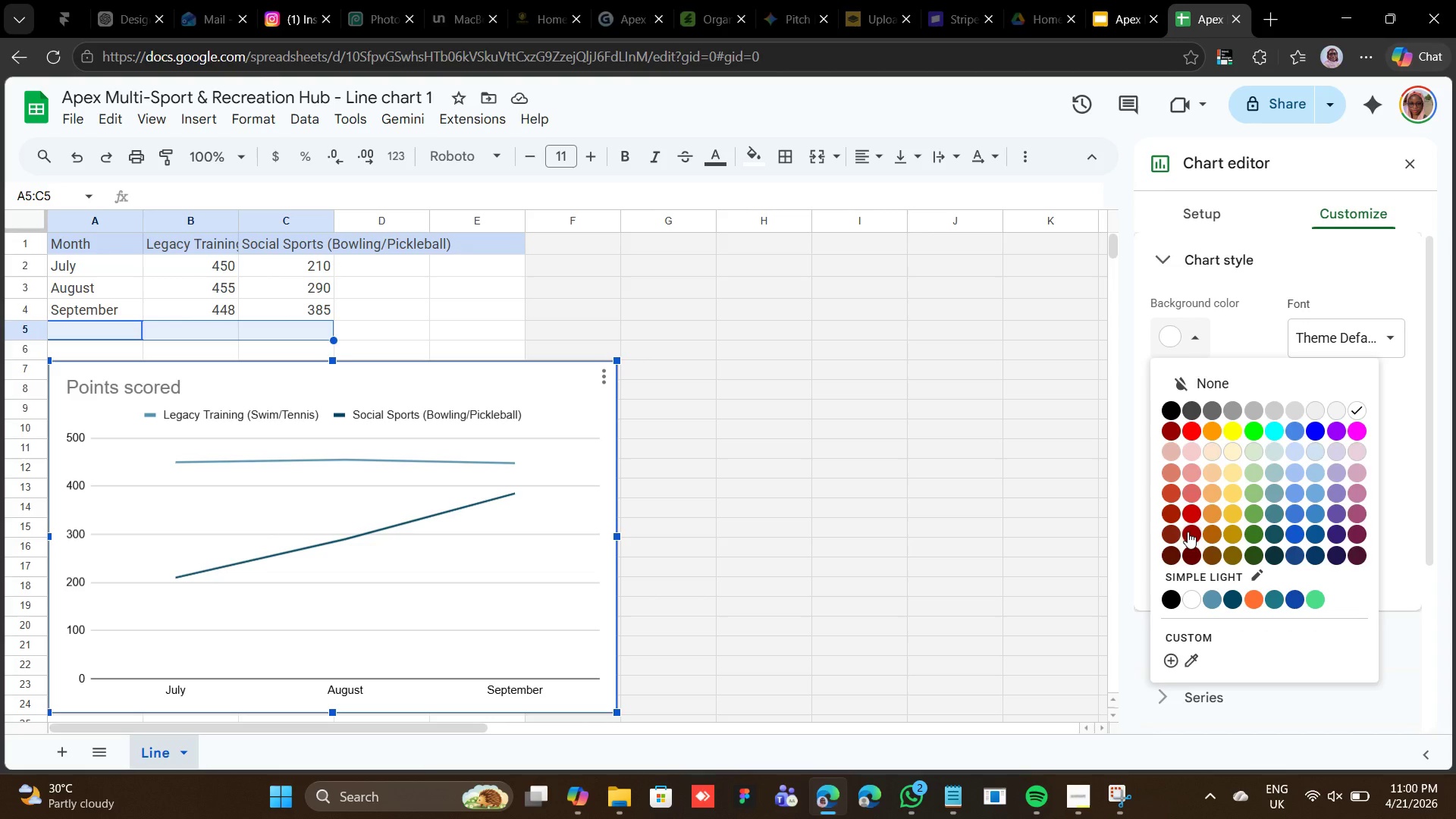 
mouse_move([1177, 553])
 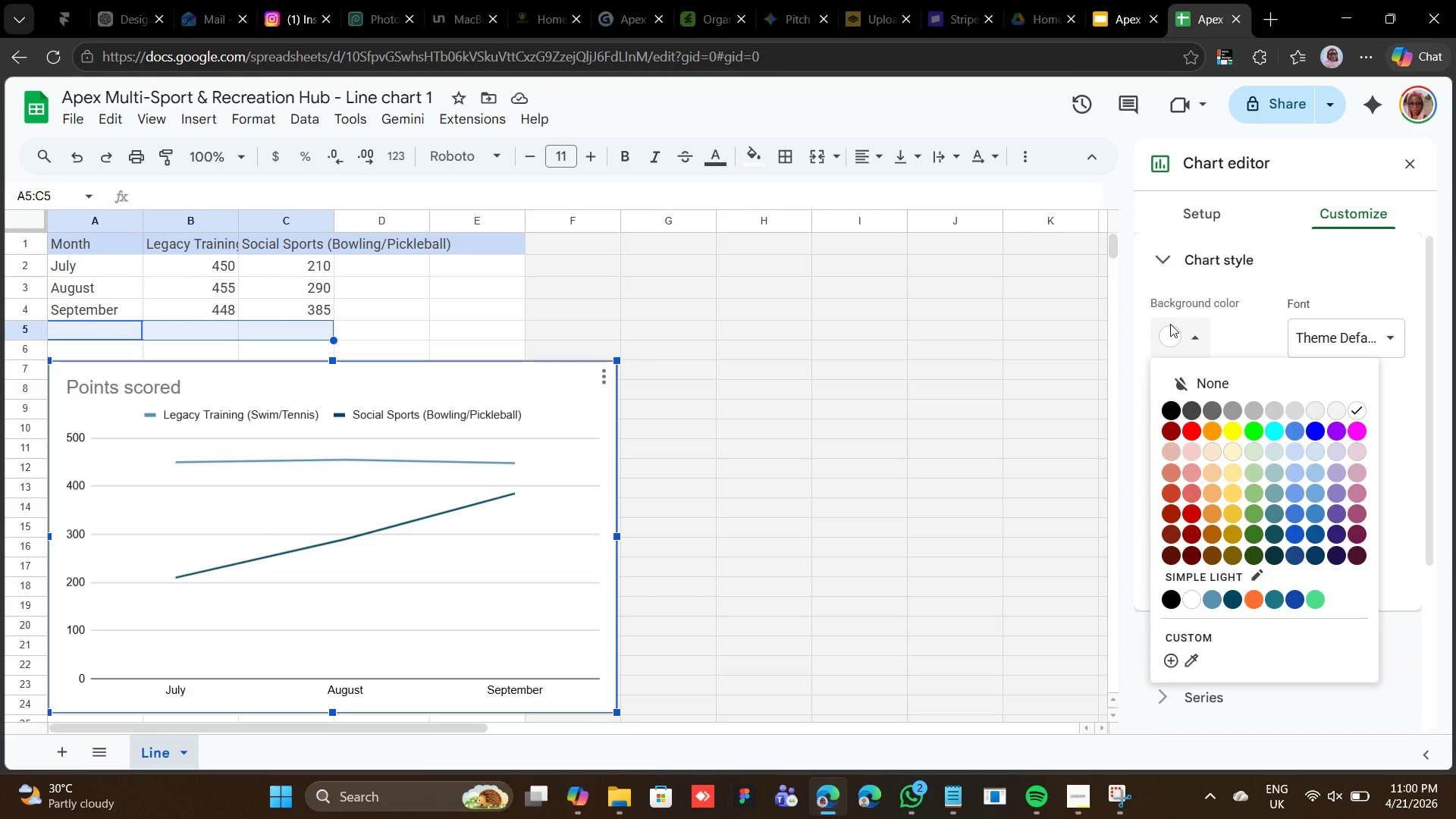 
left_click([1196, 384])
 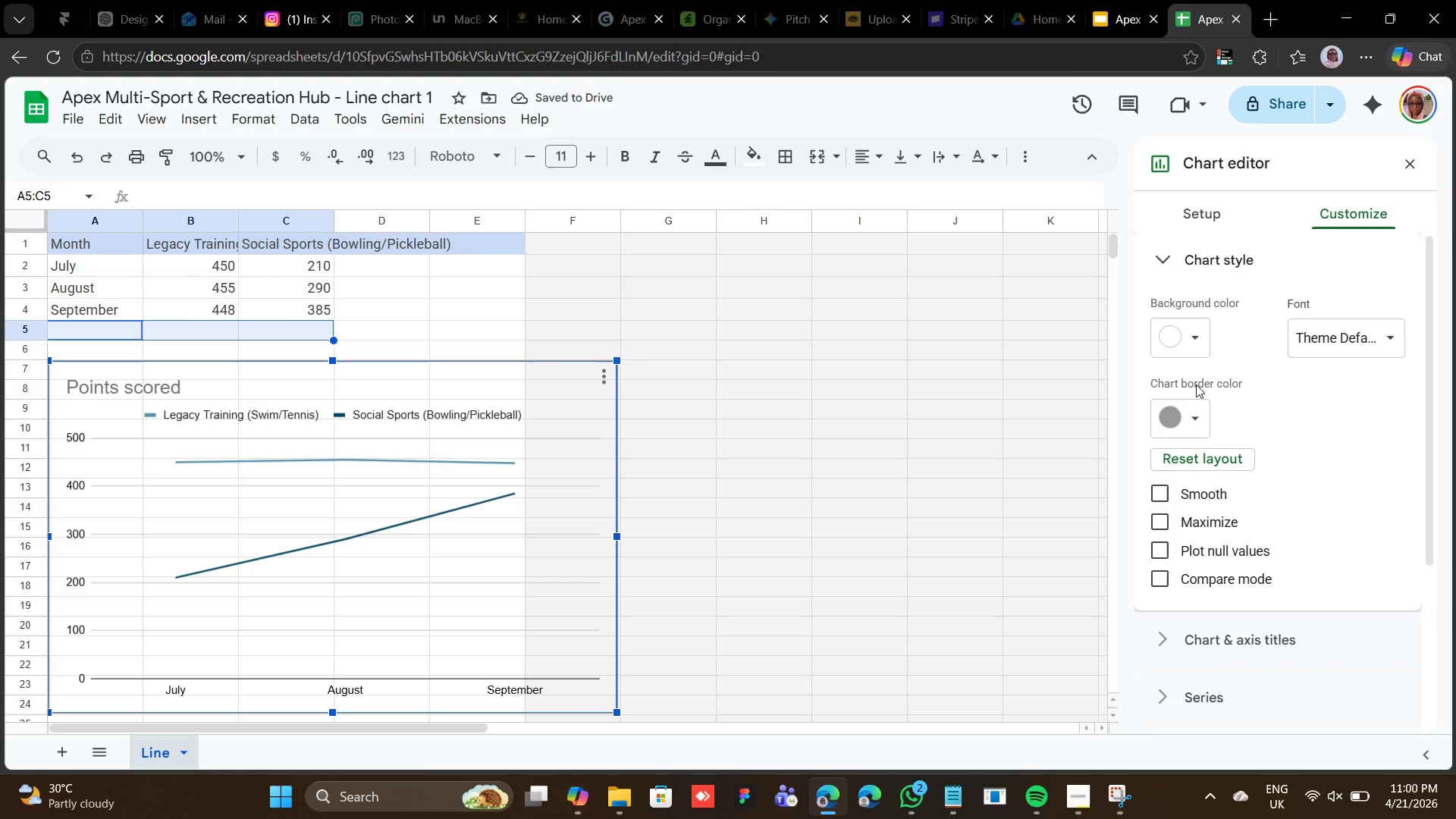 
wait(6.59)
 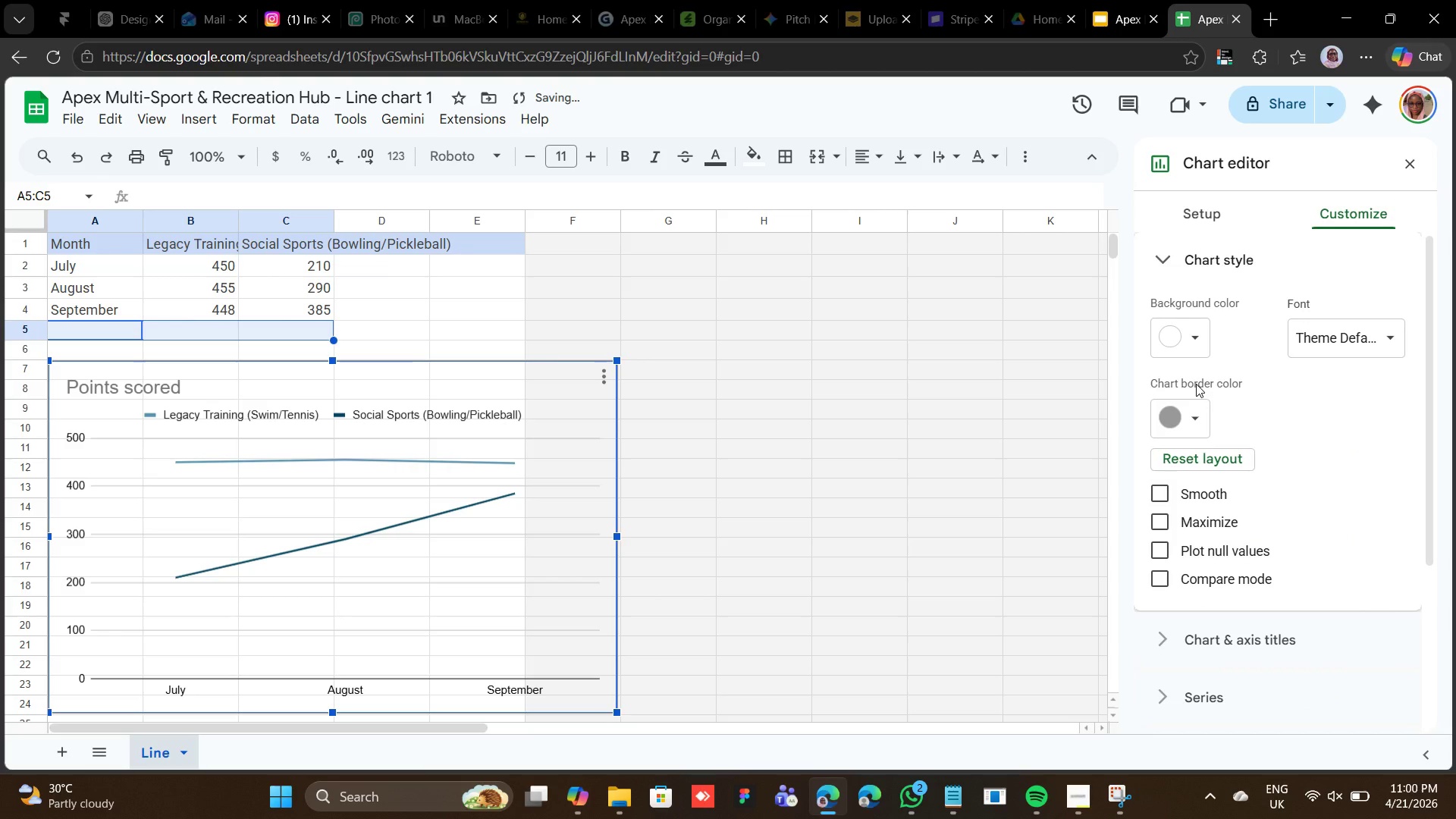 
left_click([1205, 275])
 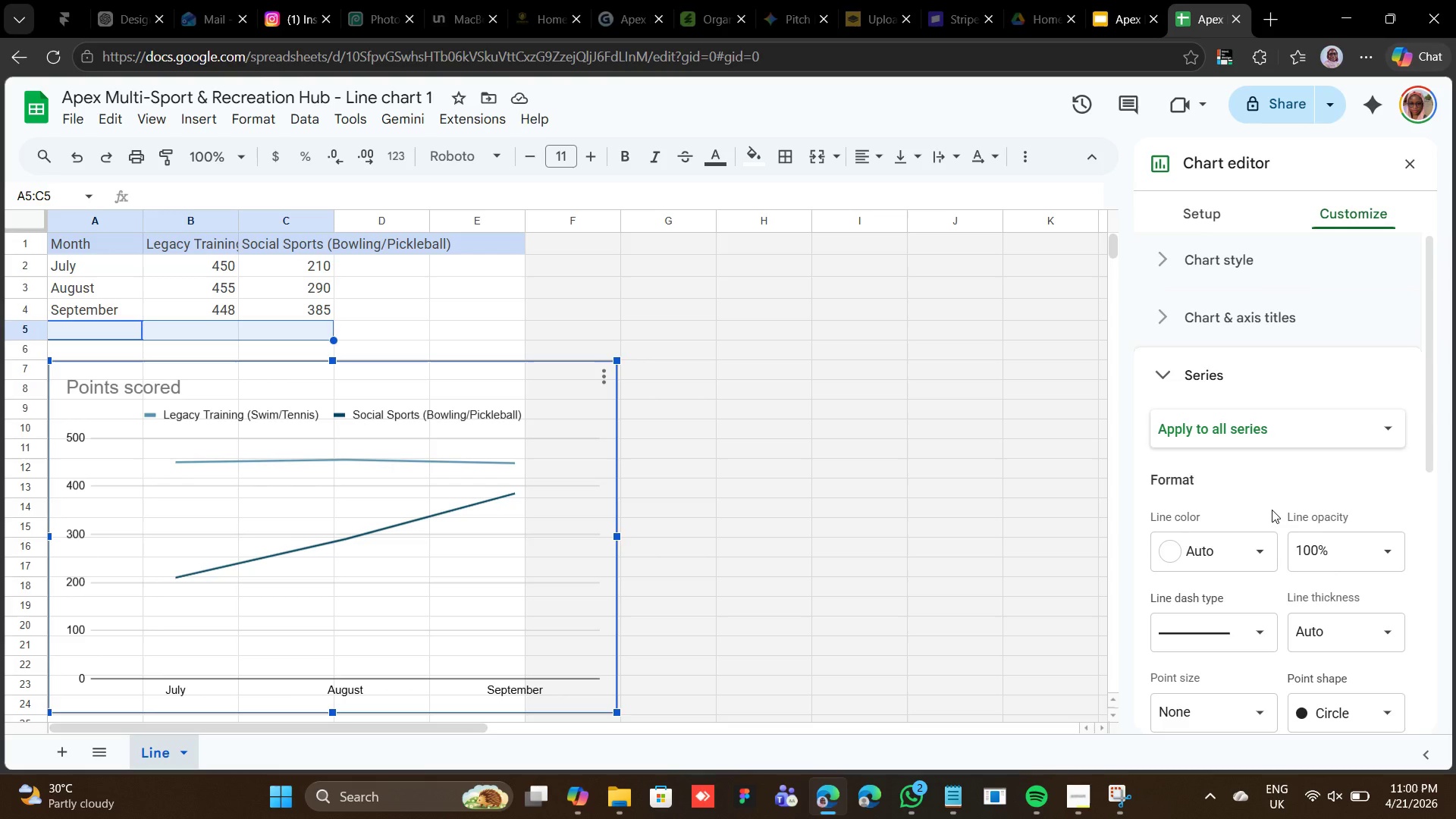 
wait(19.91)
 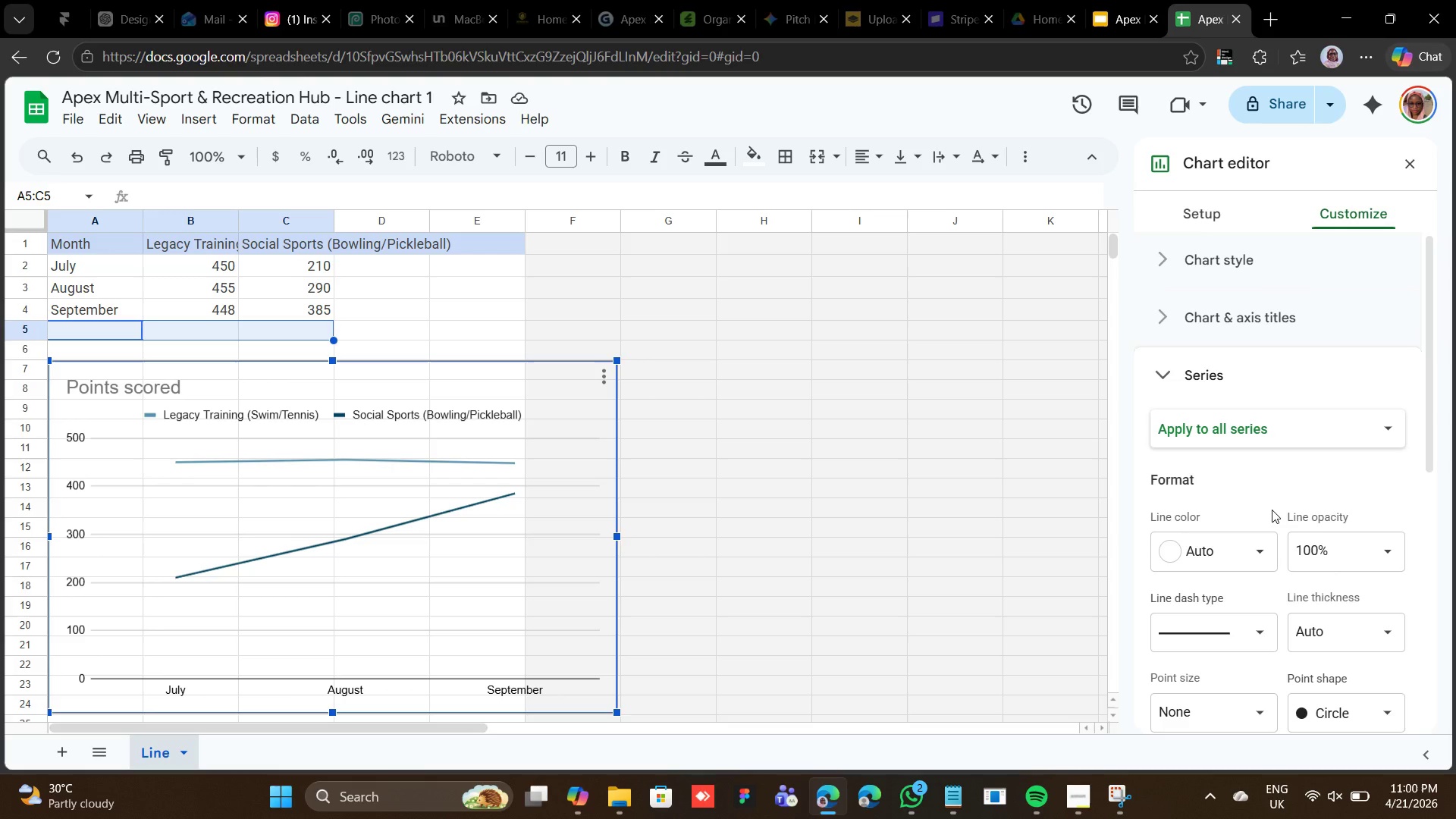 
scroll: coordinate [1294, 536], scroll_direction: none, amount: 0.0
 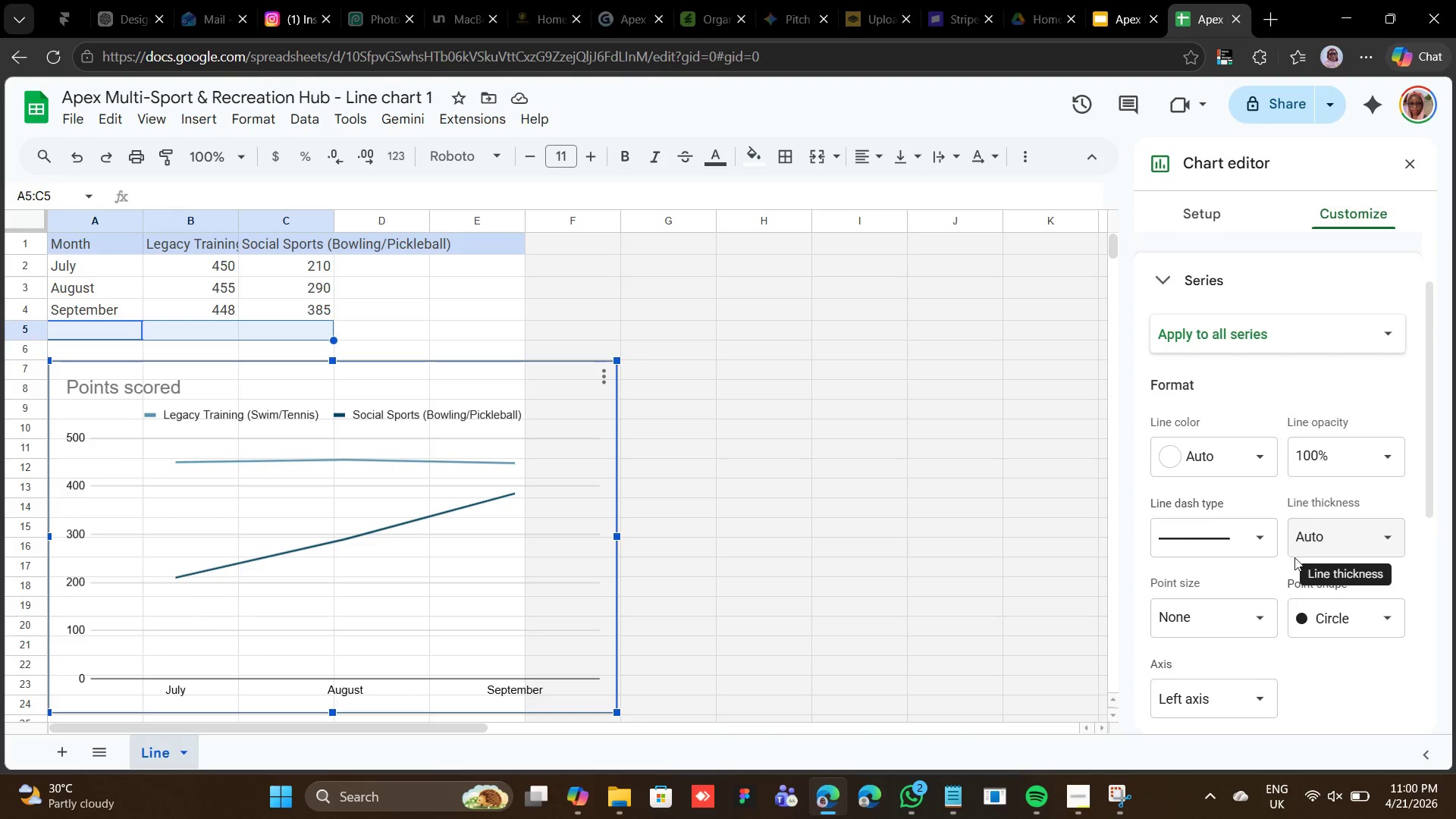 
scroll: coordinate [1294, 557], scroll_direction: down, amount: 1.0
 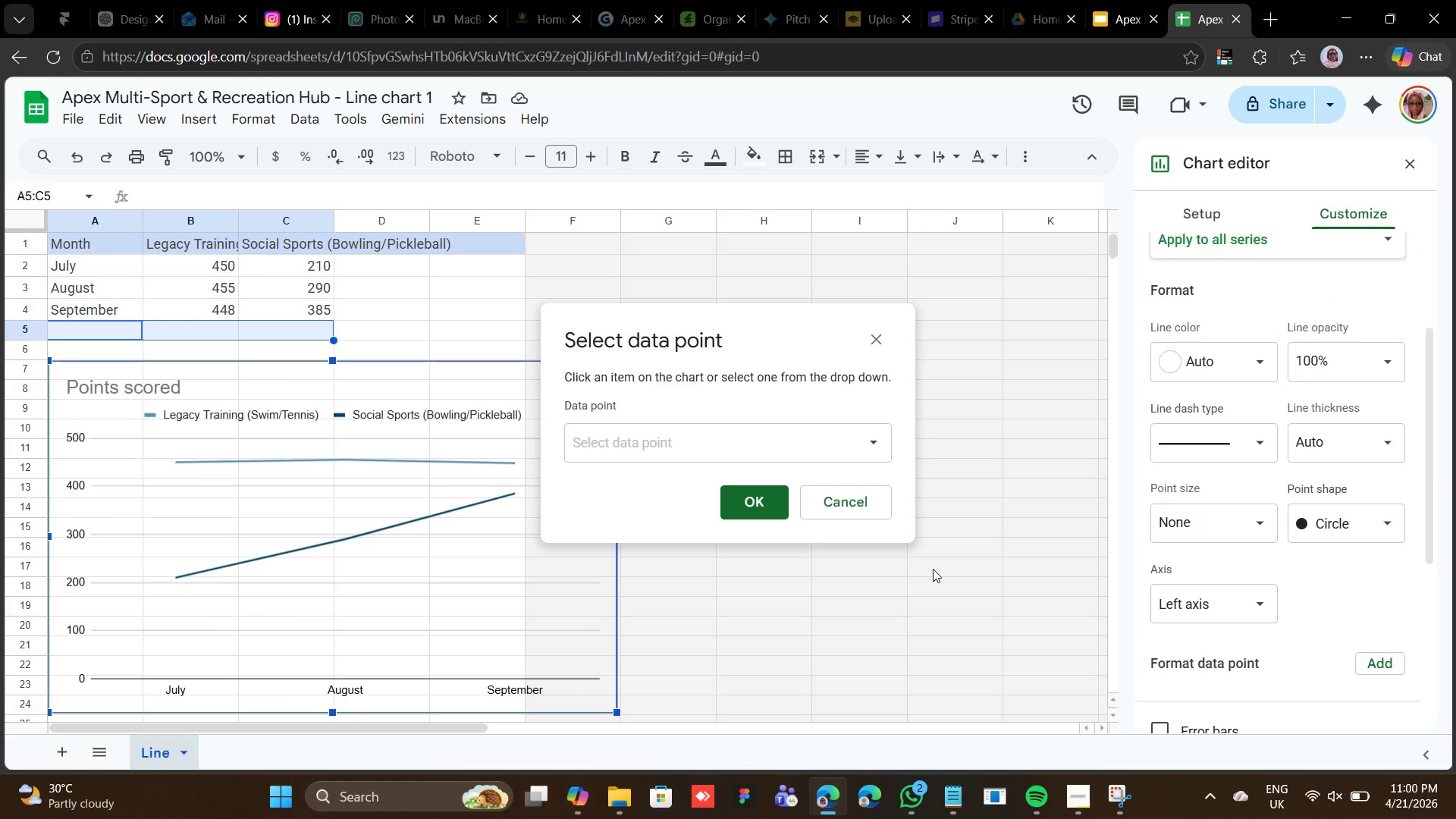 
left_click([682, 441])
 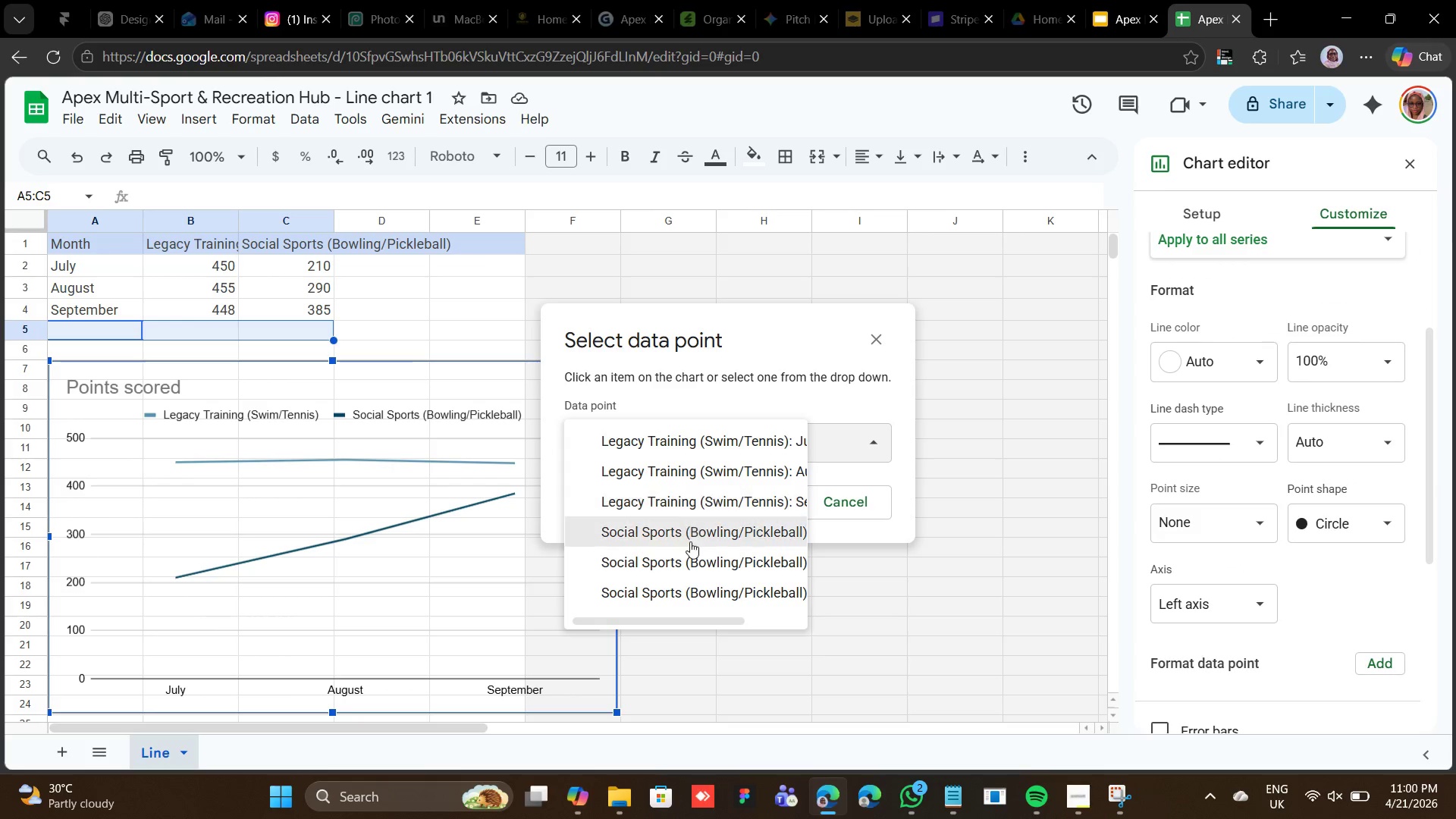 
scroll: coordinate [692, 548], scroll_direction: down, amount: 1.0
 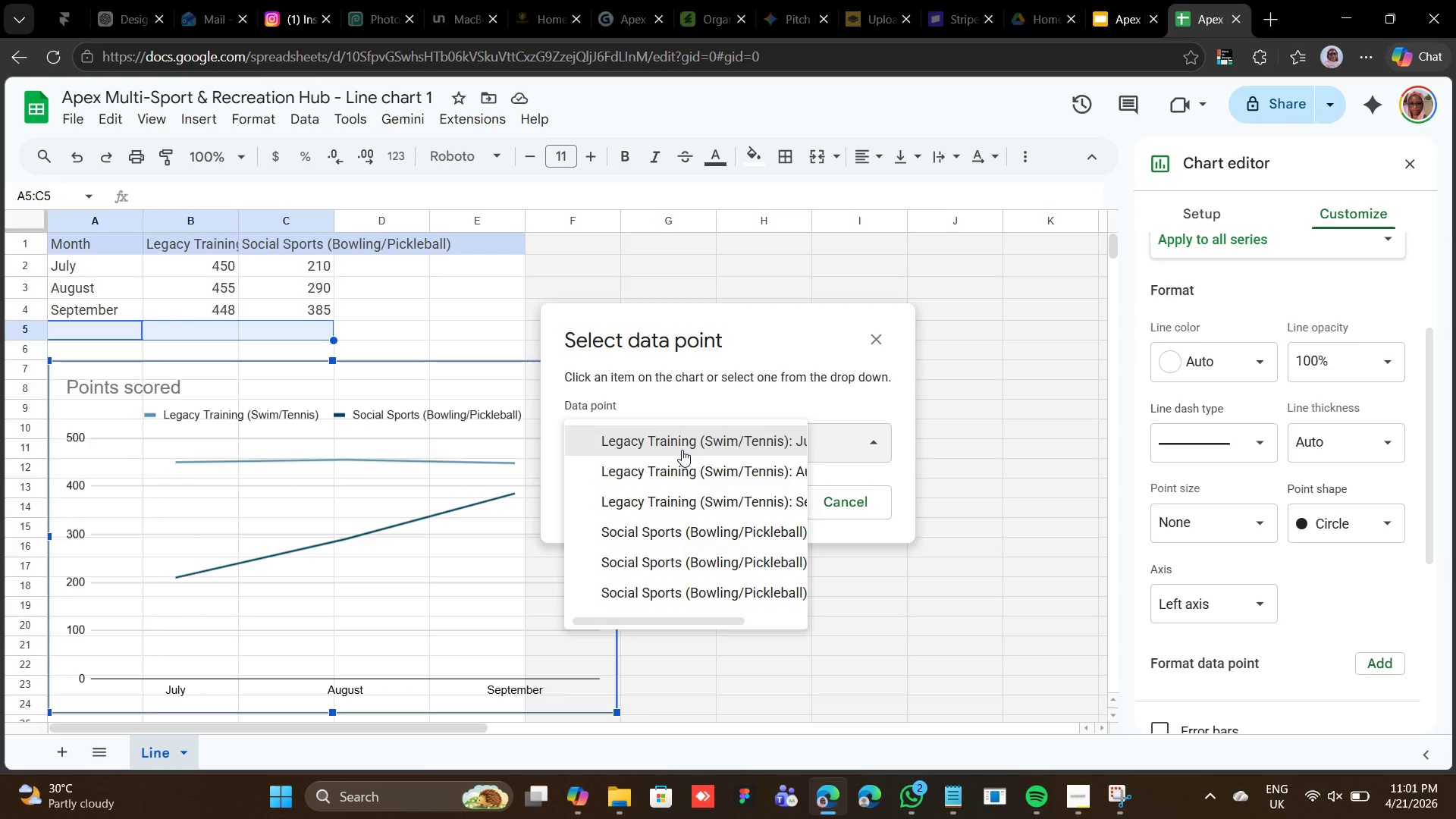 
wait(6.9)
 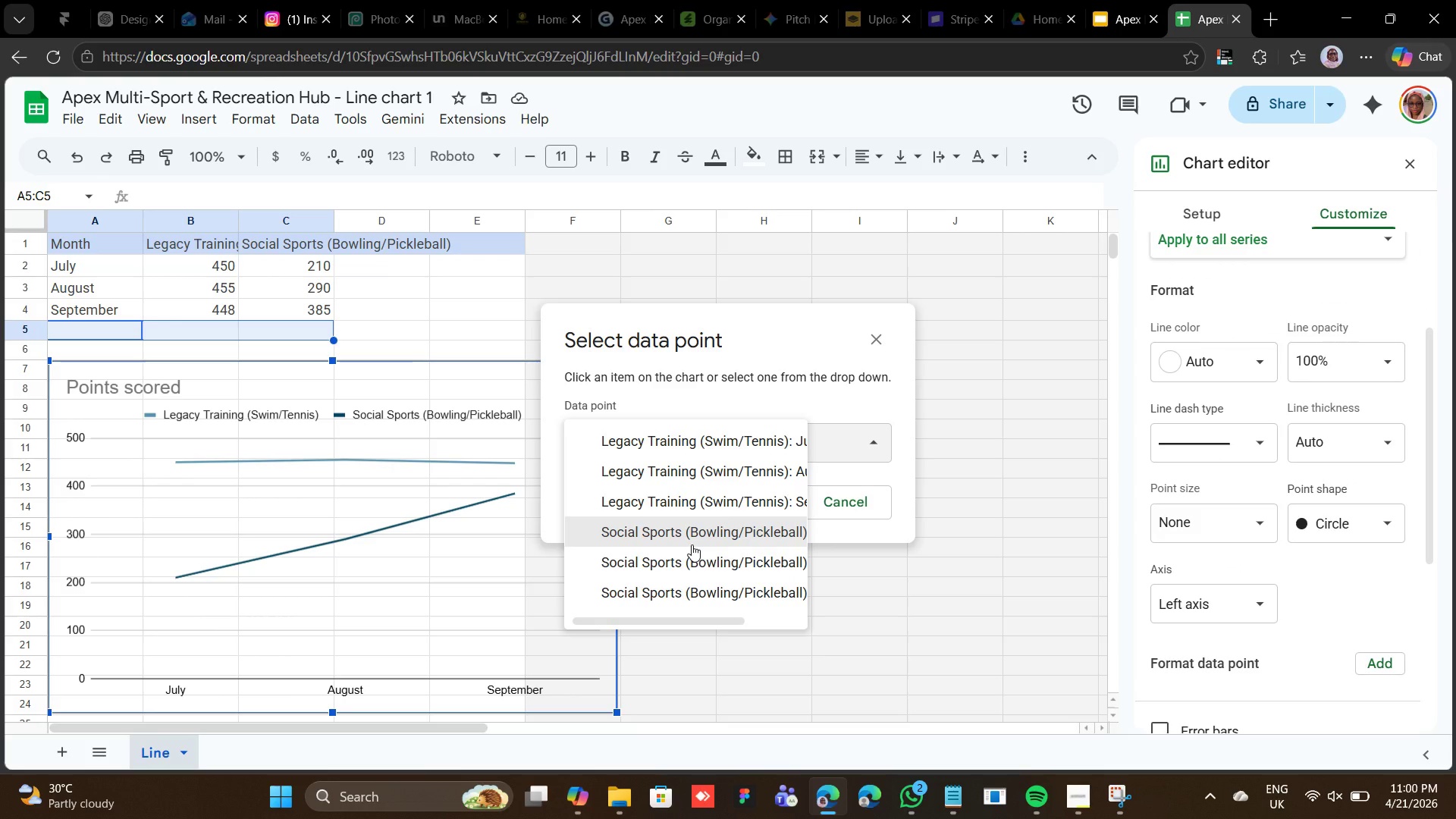 
left_click([682, 450])
 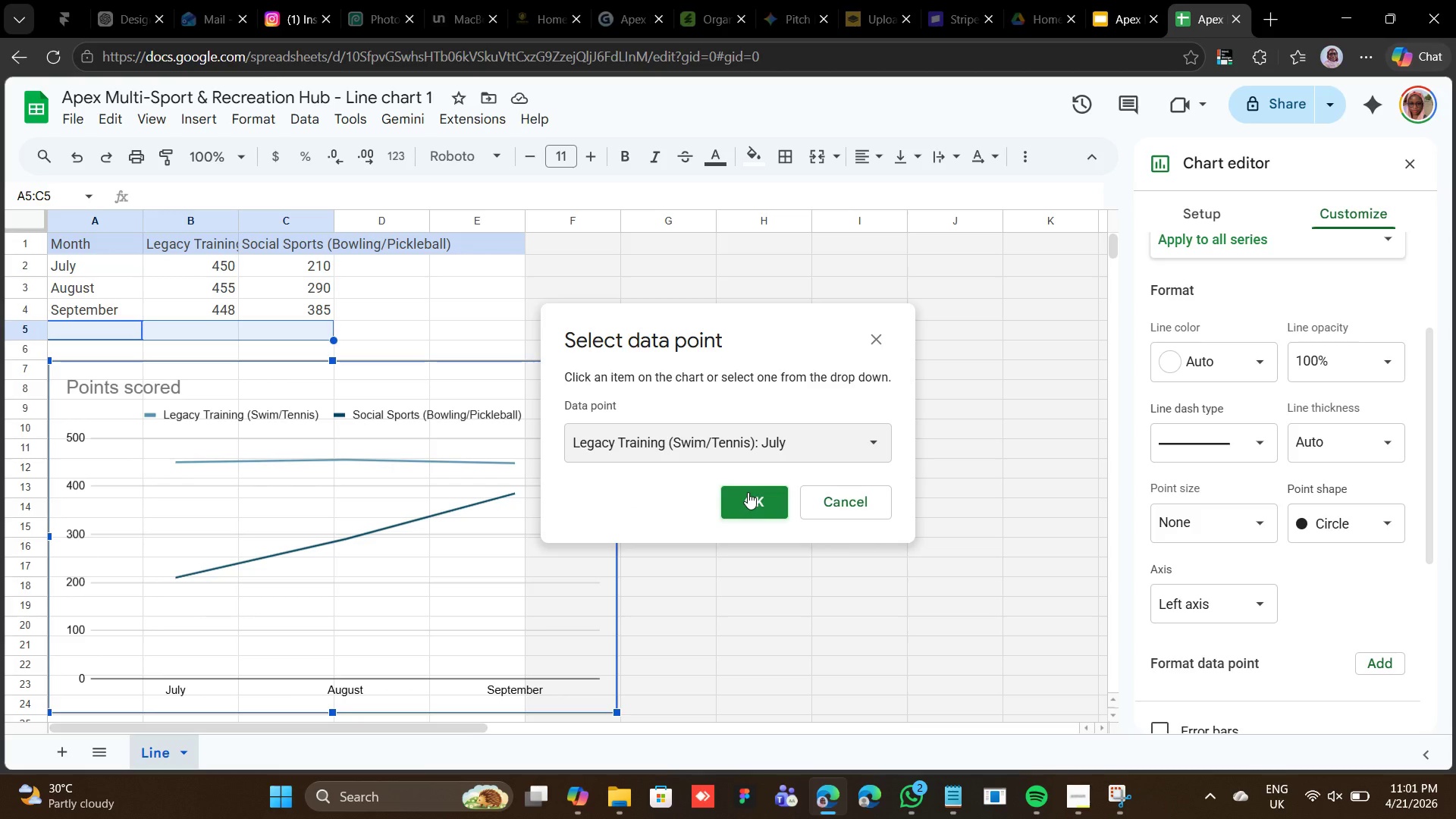 
left_click([748, 492])
 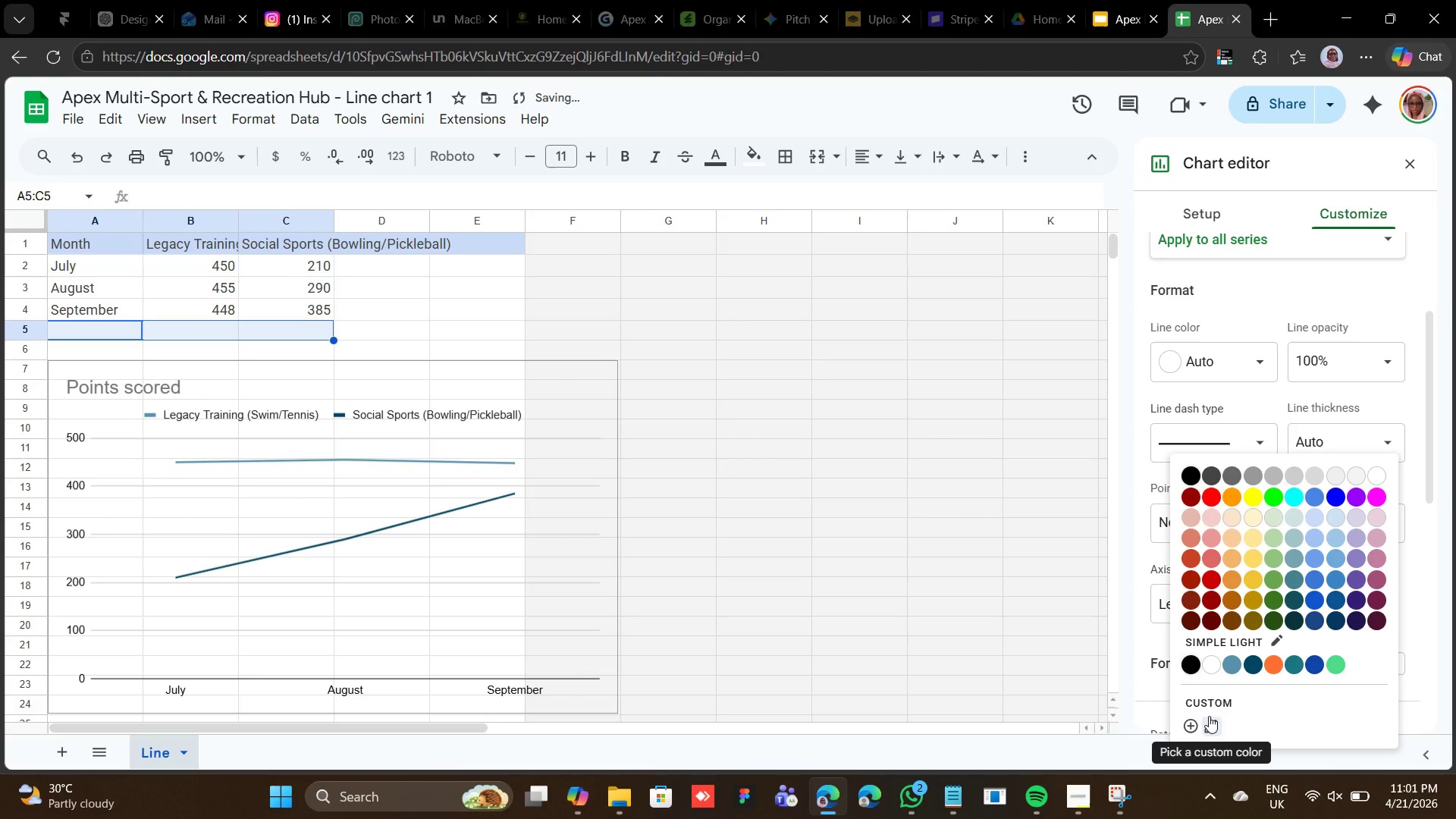 
left_click_drag(start_coordinate=[1209, 717], to_coordinate=[1197, 724])
 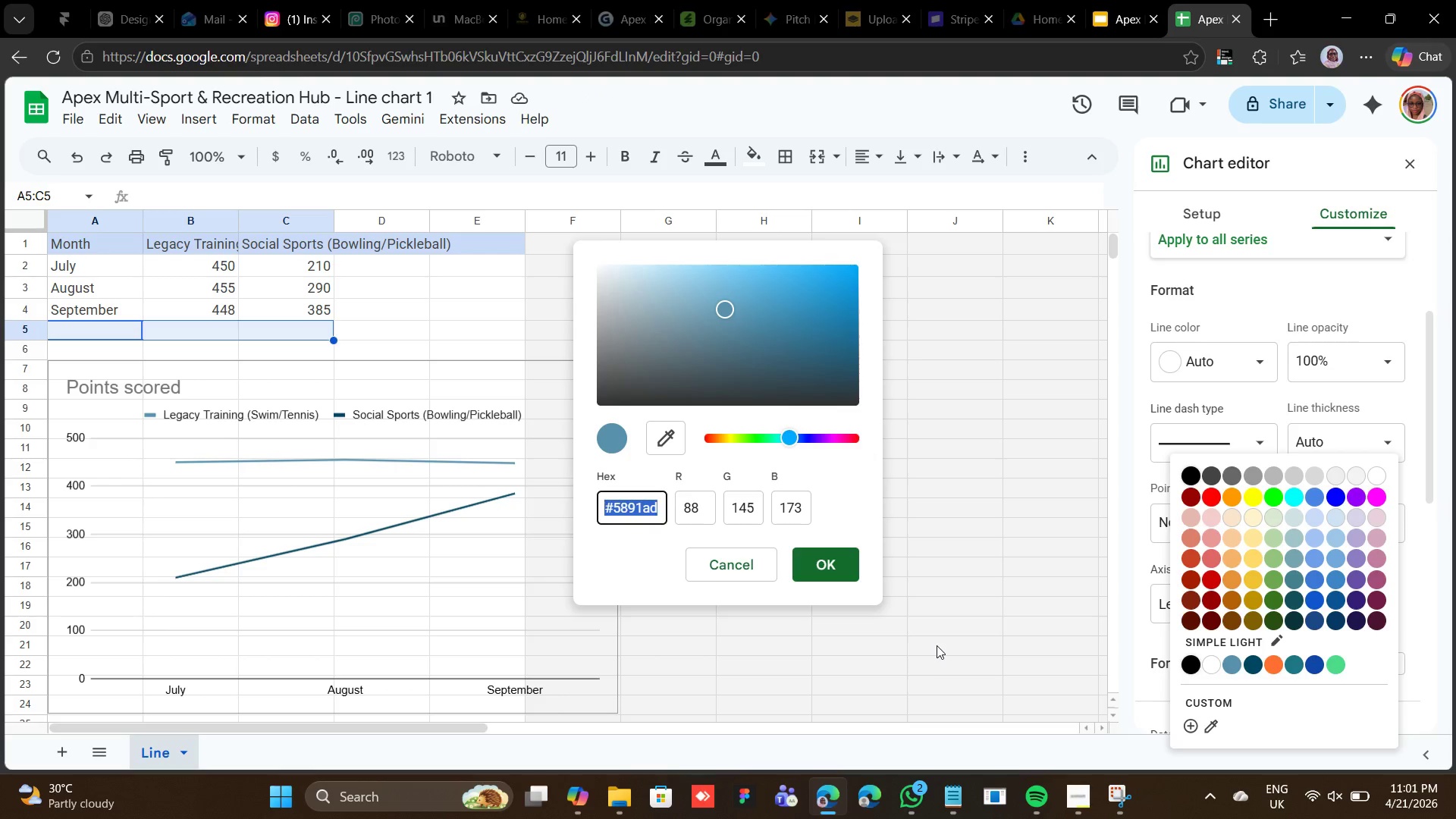 
type(4b4b4b)
 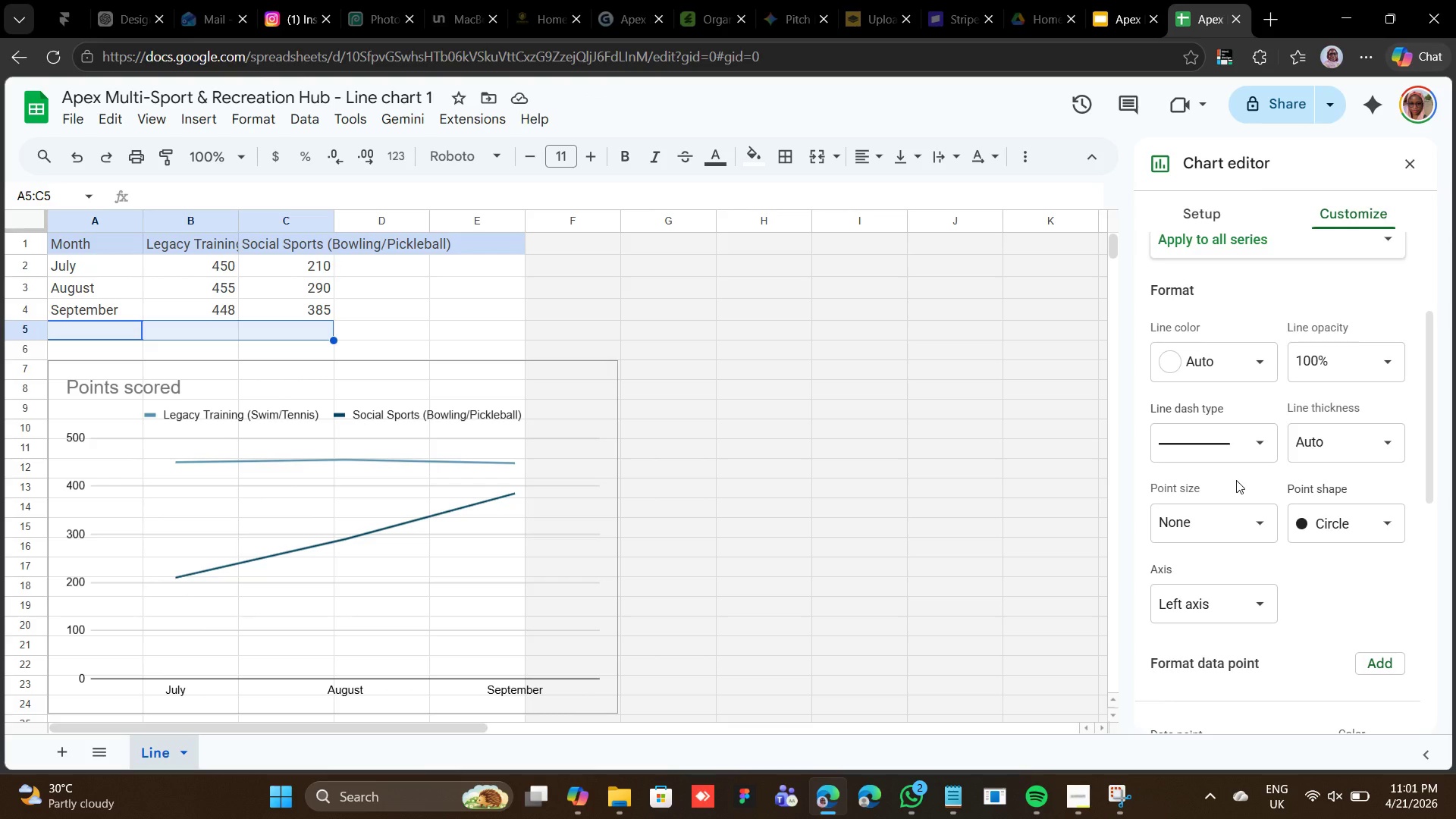 
wait(14.22)
 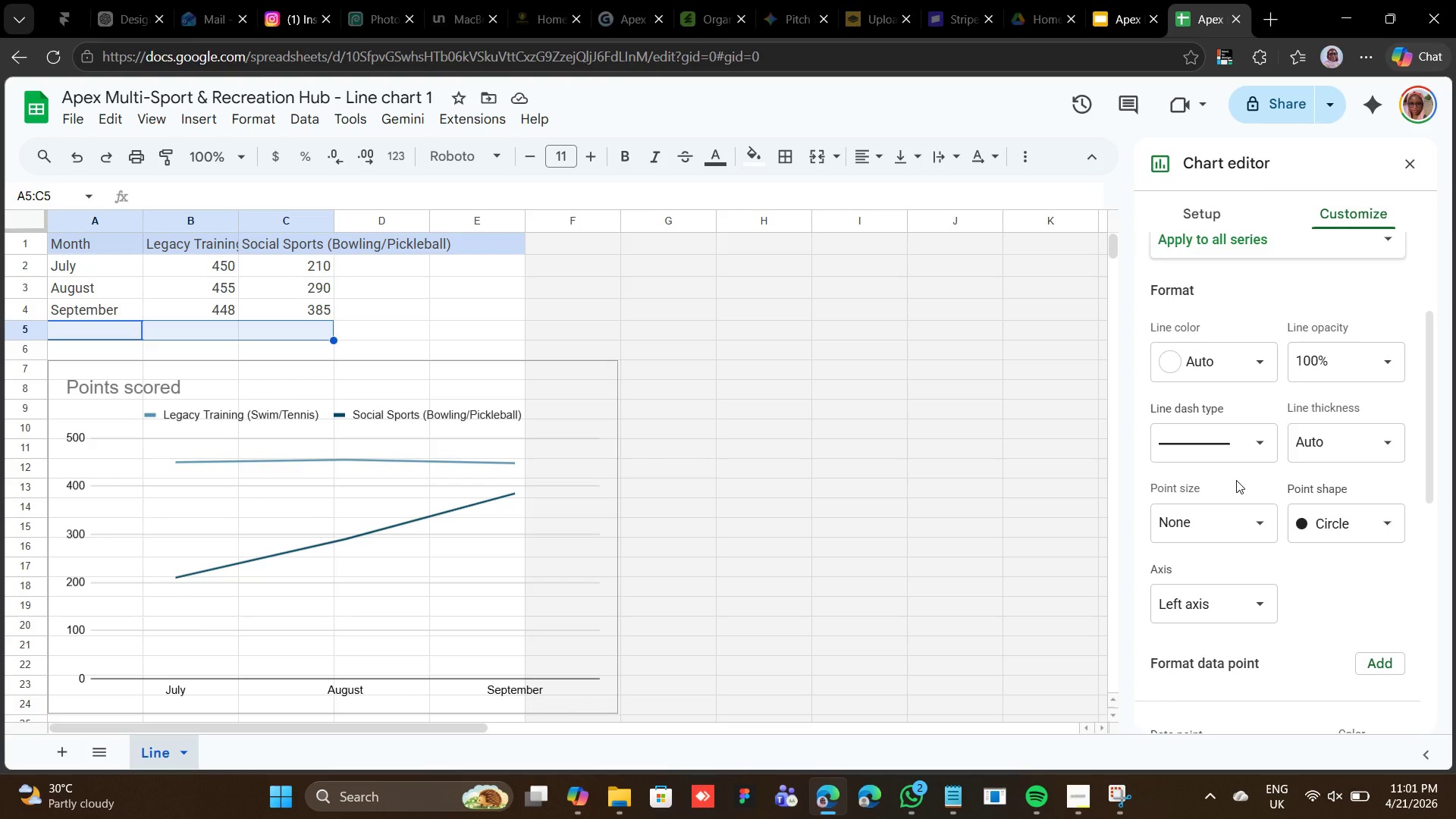 
left_click([1241, 456])
 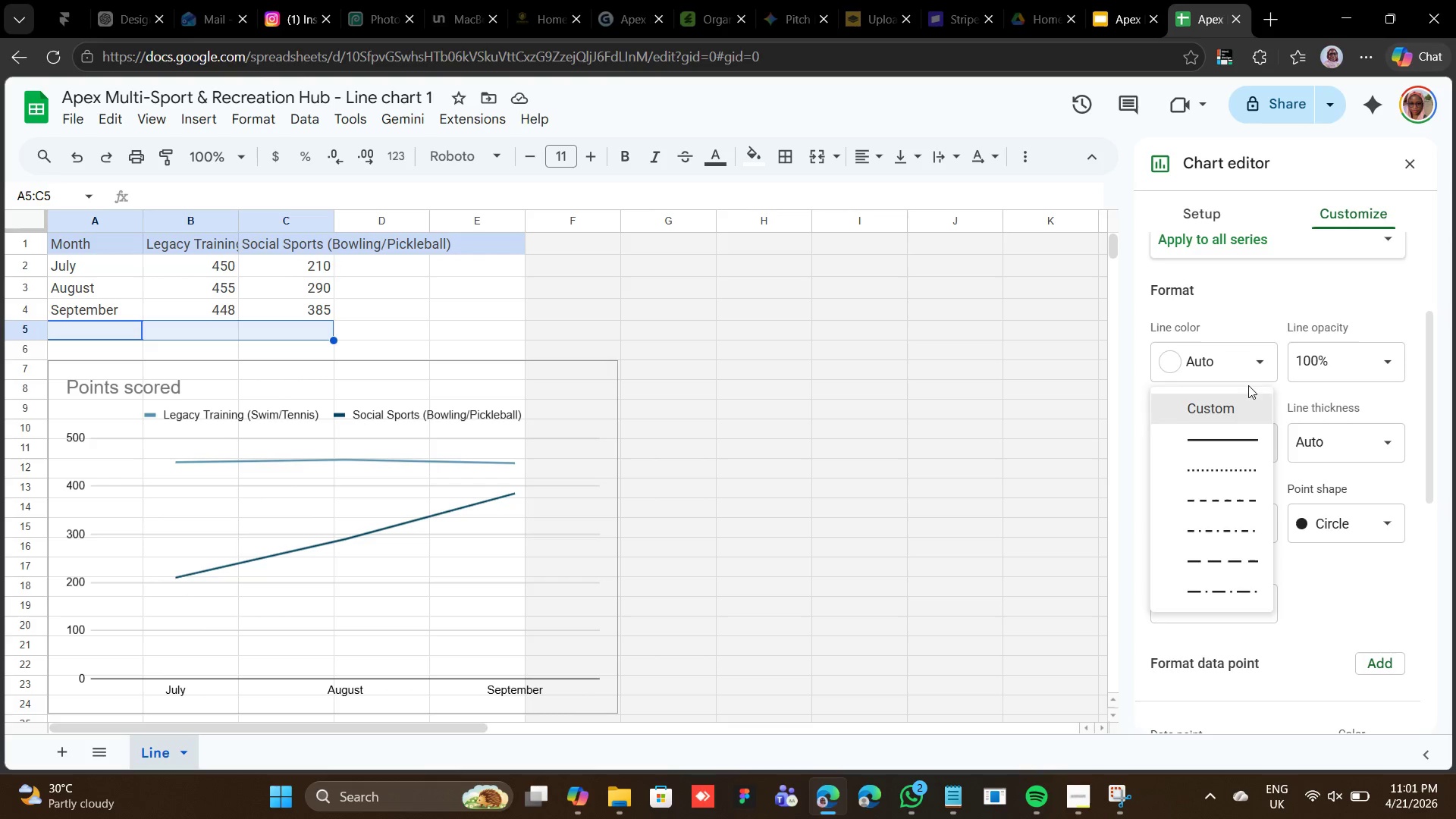 
left_click([1245, 317])
 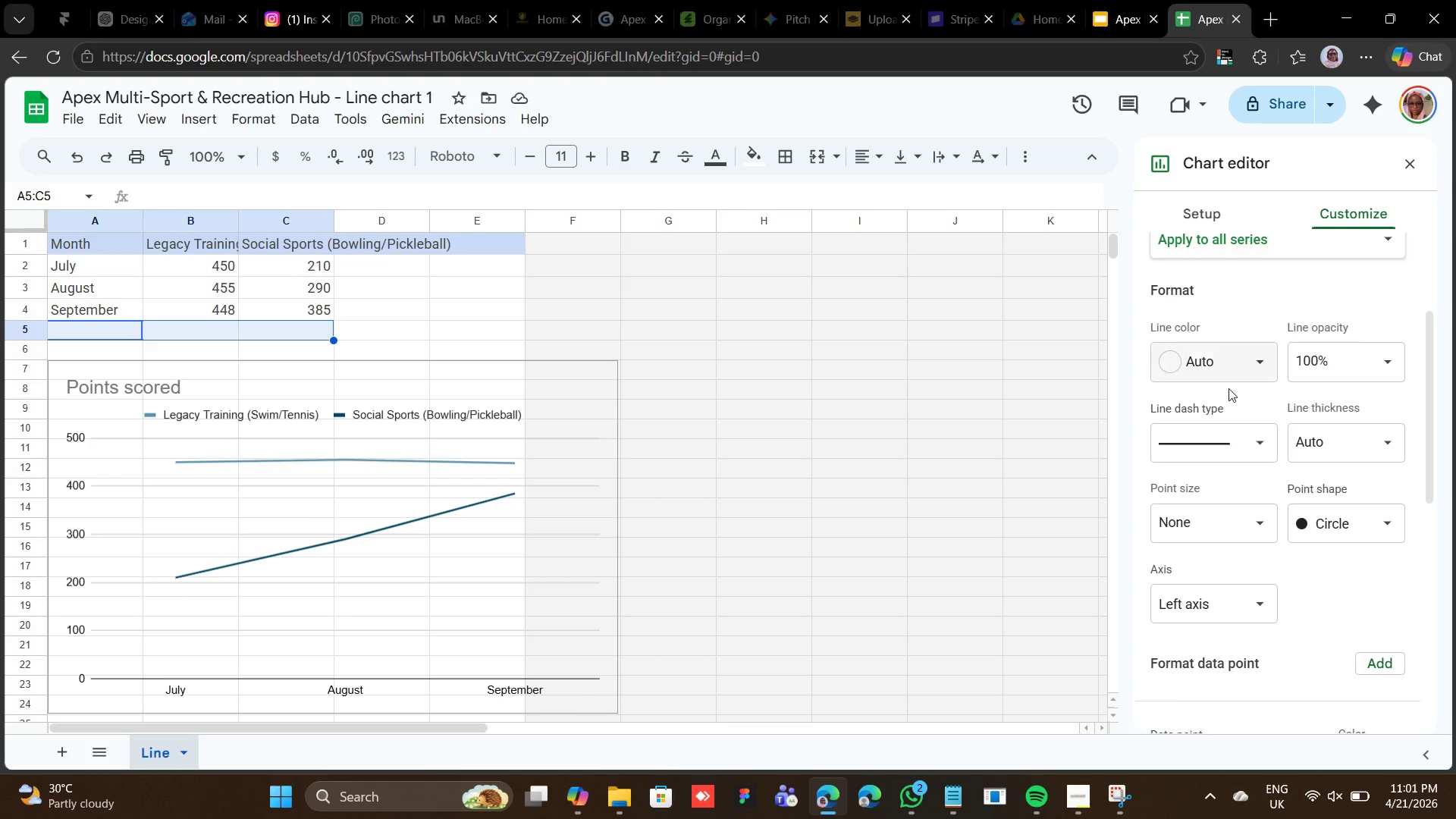 
wait(7.53)
 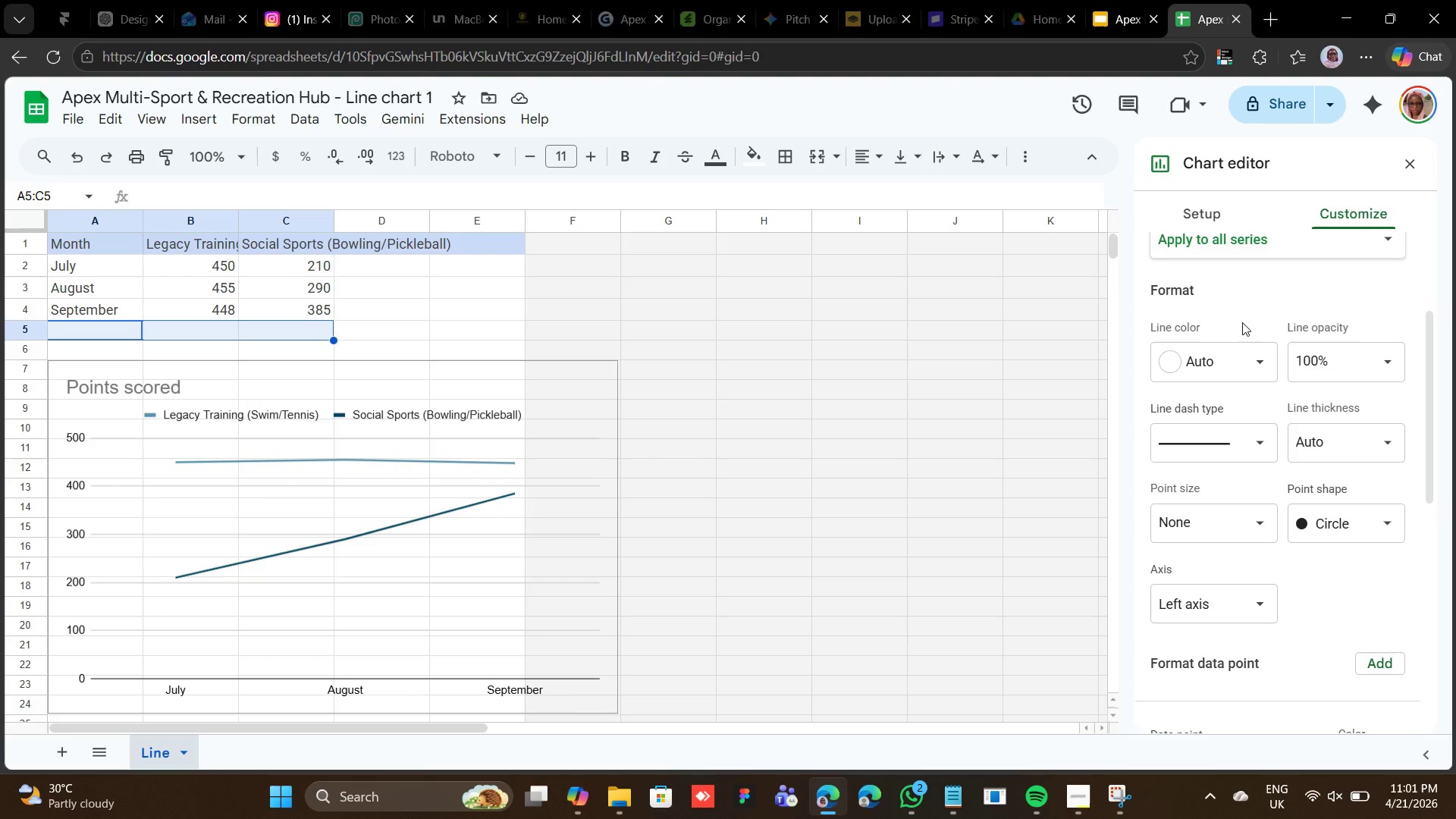 
left_click([1376, 662])
 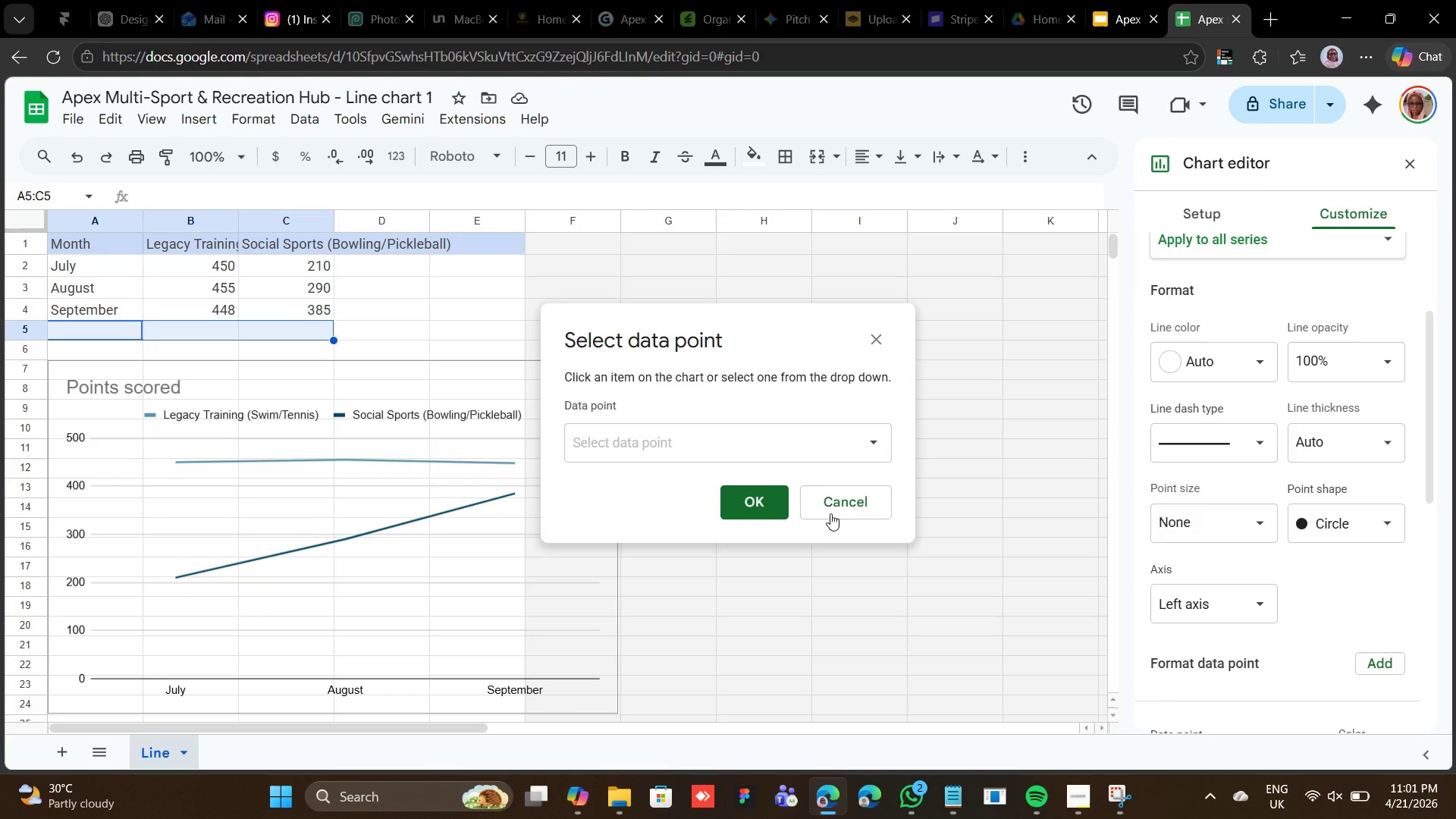 
left_click([778, 450])
 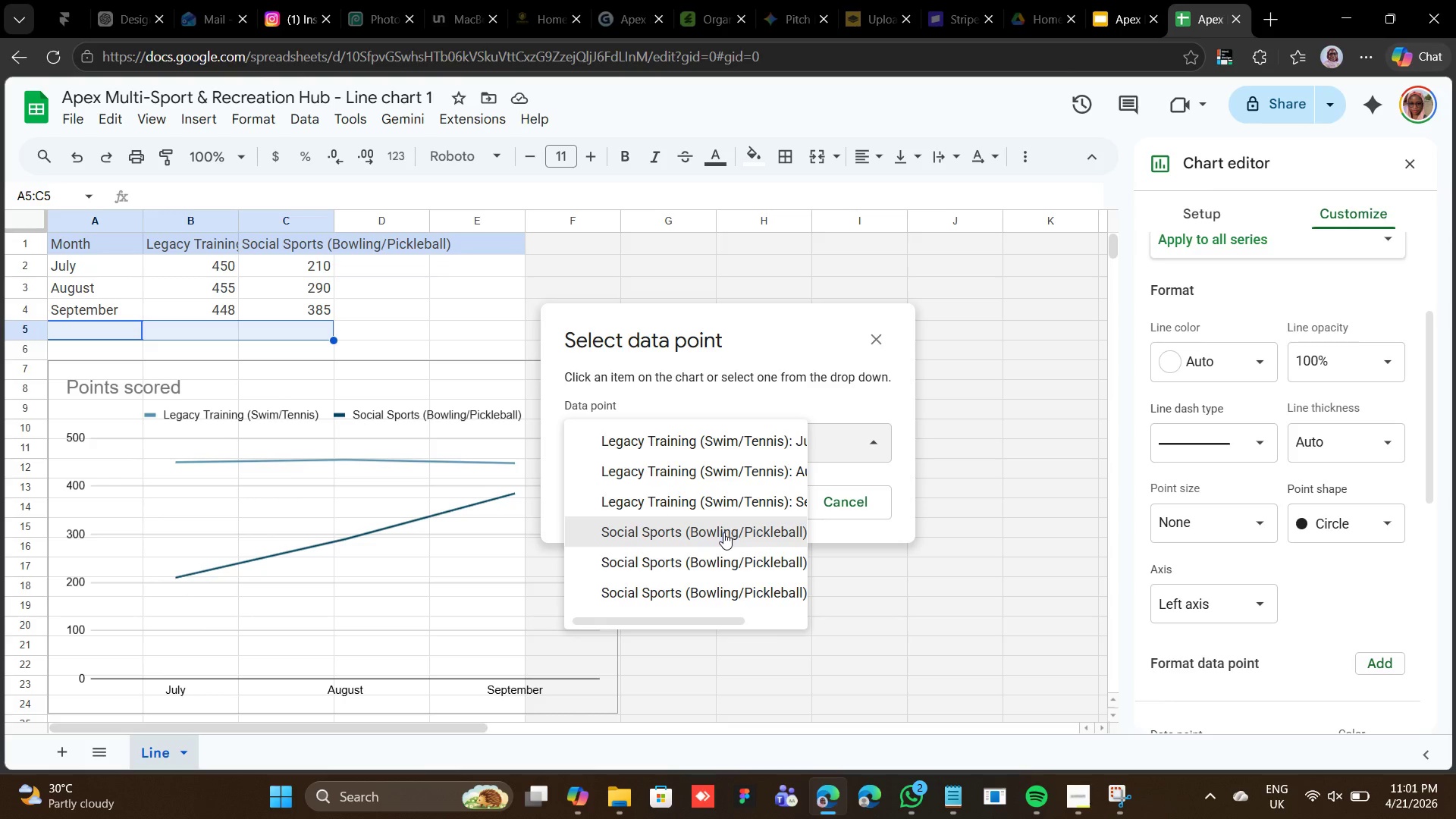 
left_click([723, 532])
 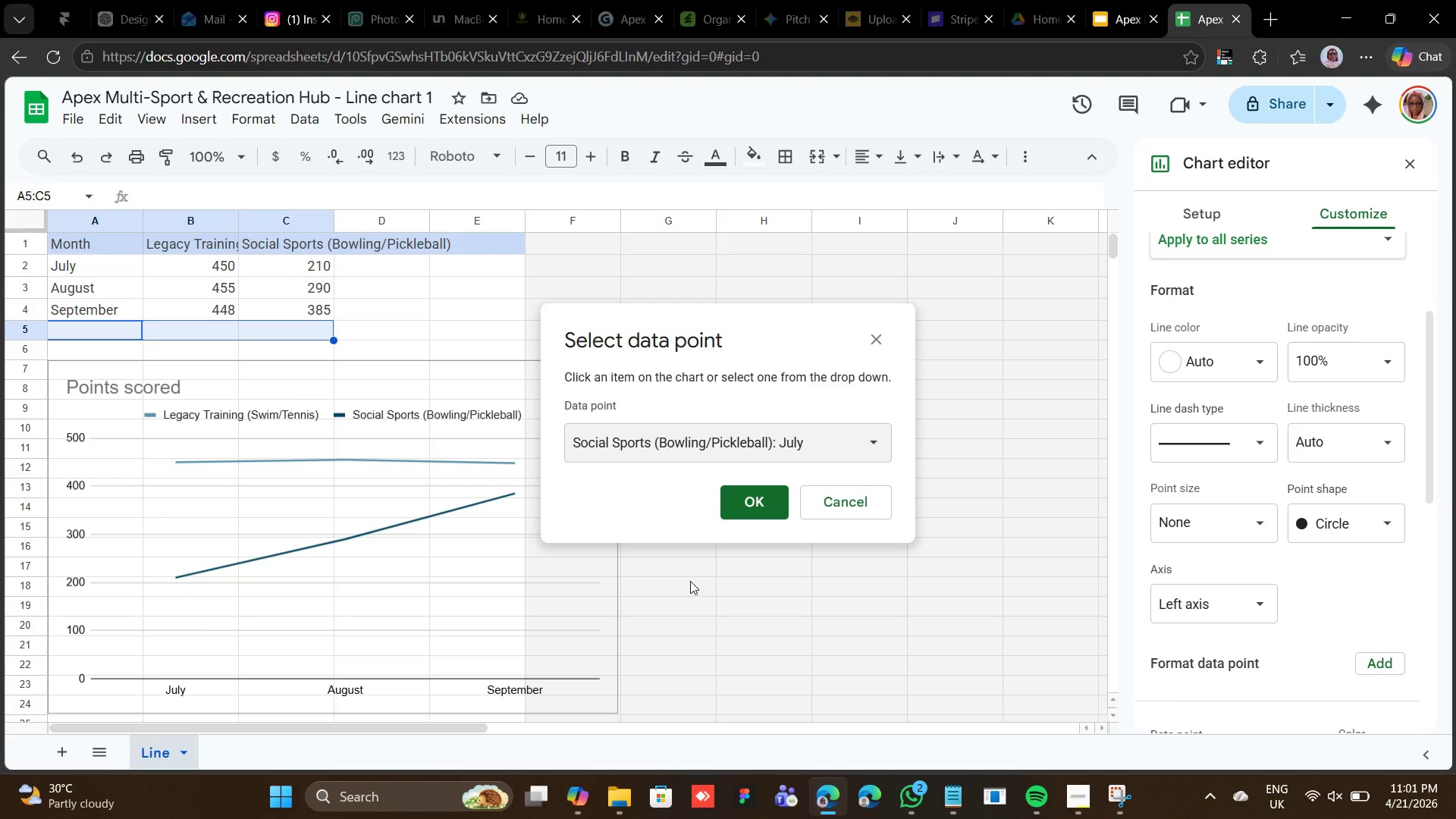 
left_click([770, 497])
 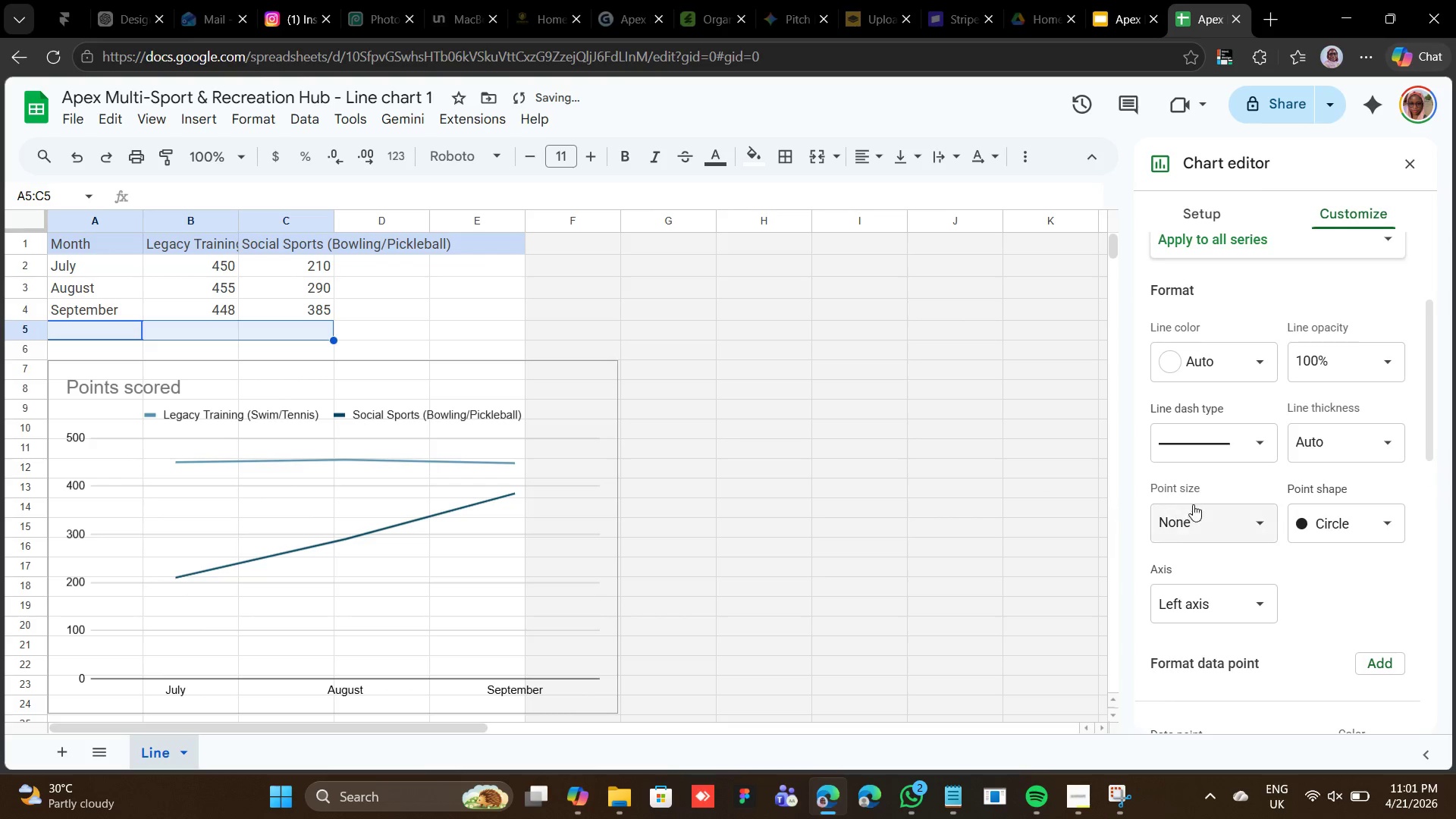 
scroll: coordinate [1369, 559], scroll_direction: down, amount: 5.0
 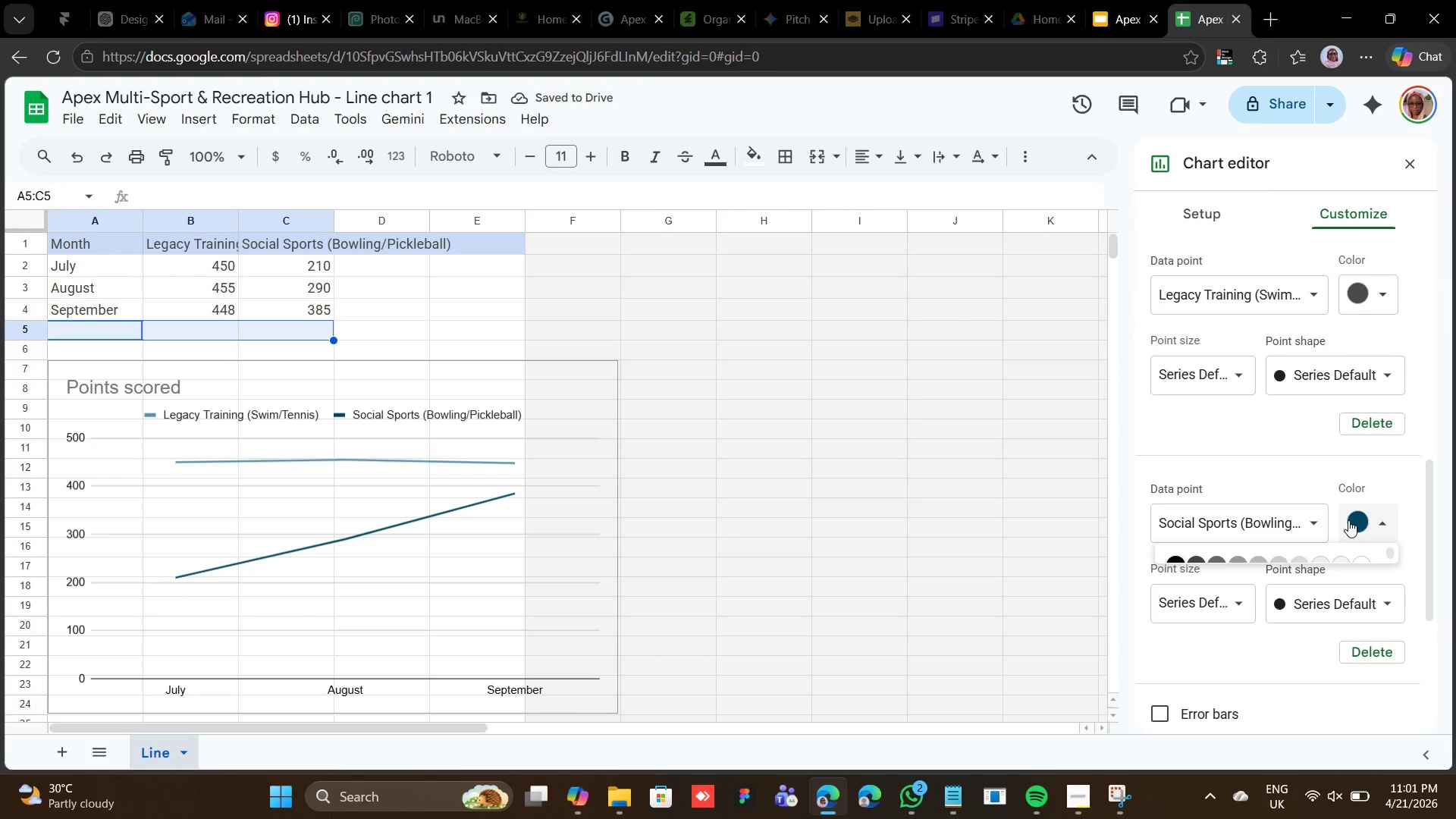 
left_click([1348, 519])
 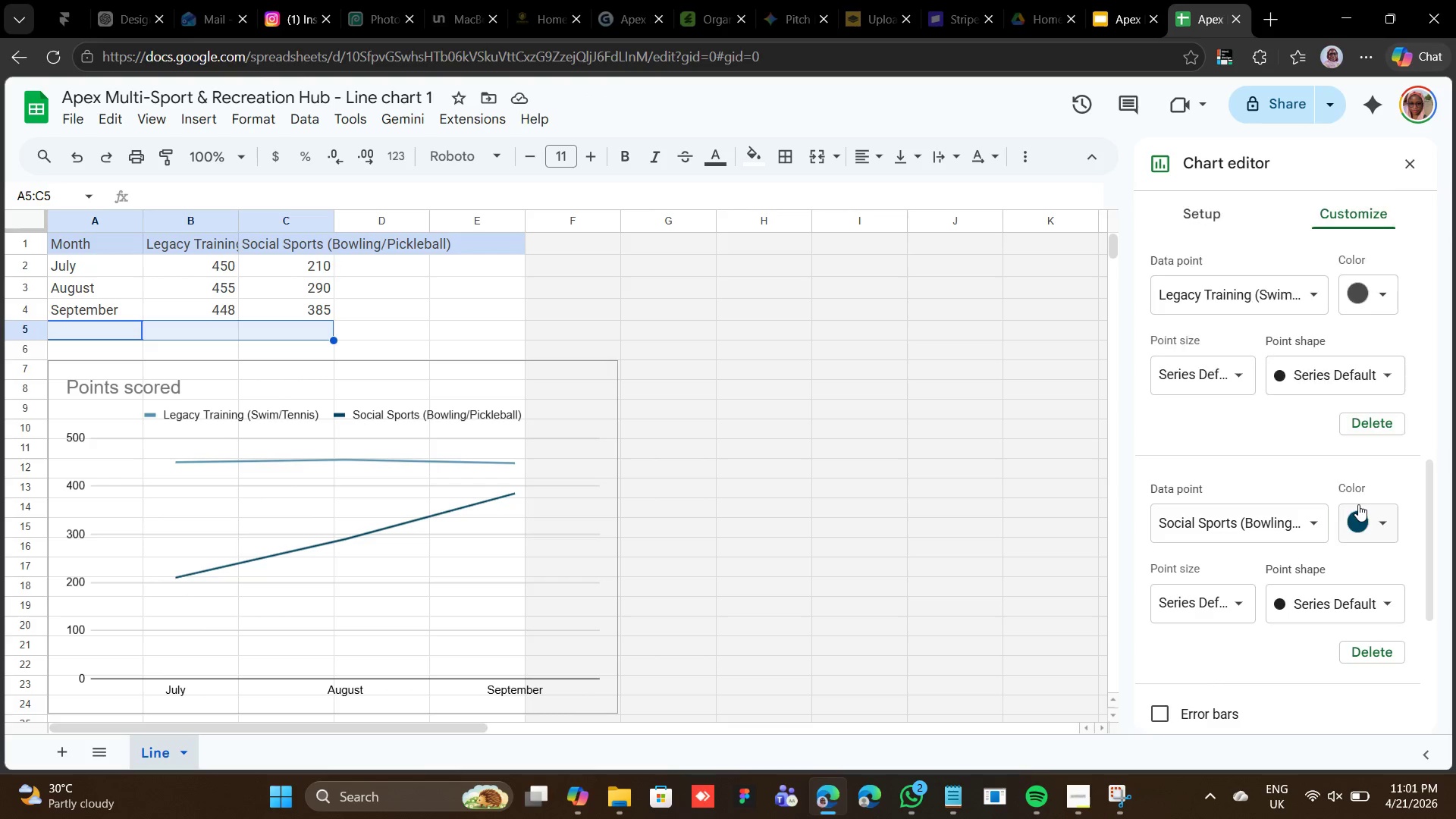 
left_click([1209, 482])
 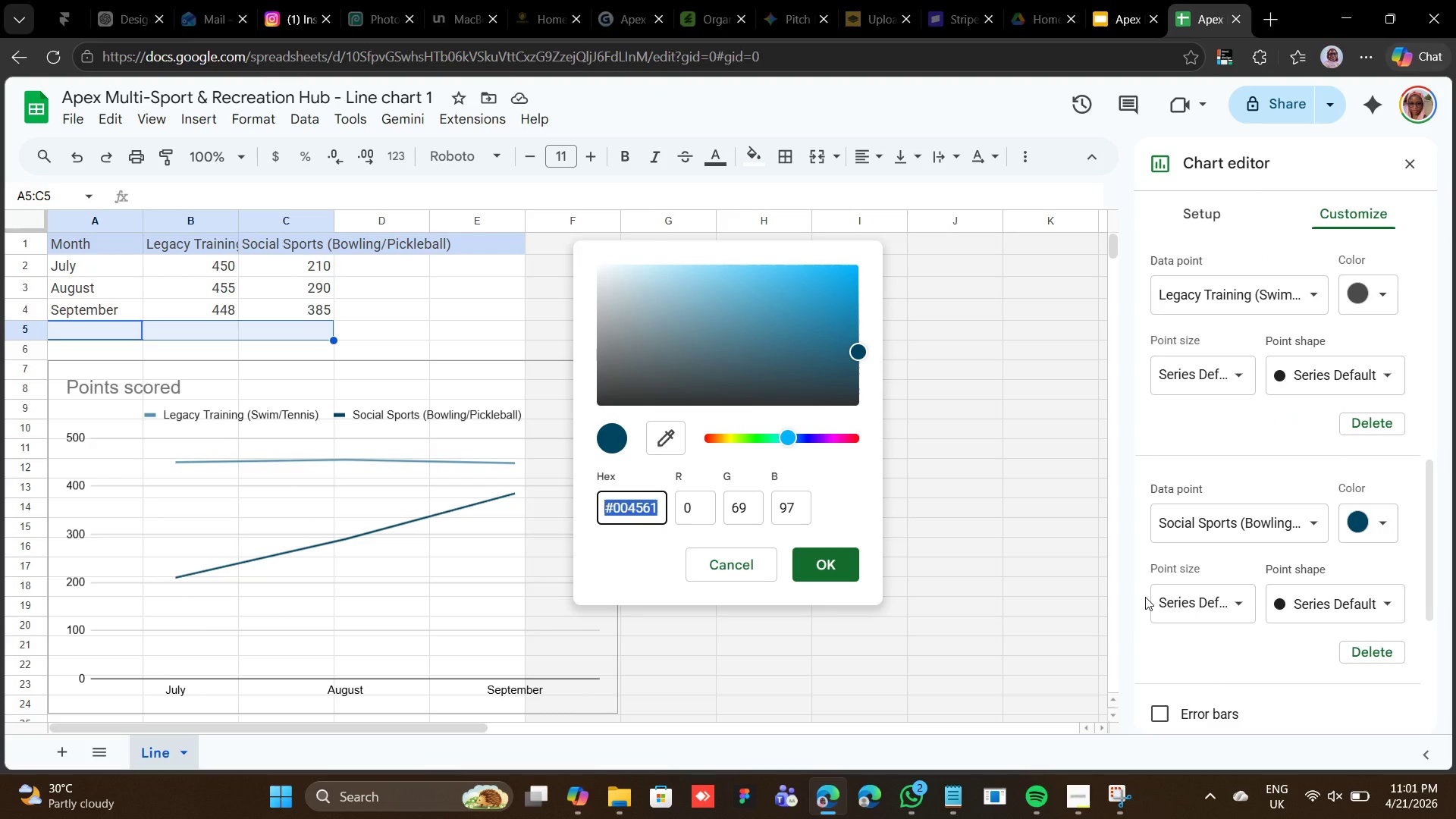 
type(00ff41)
 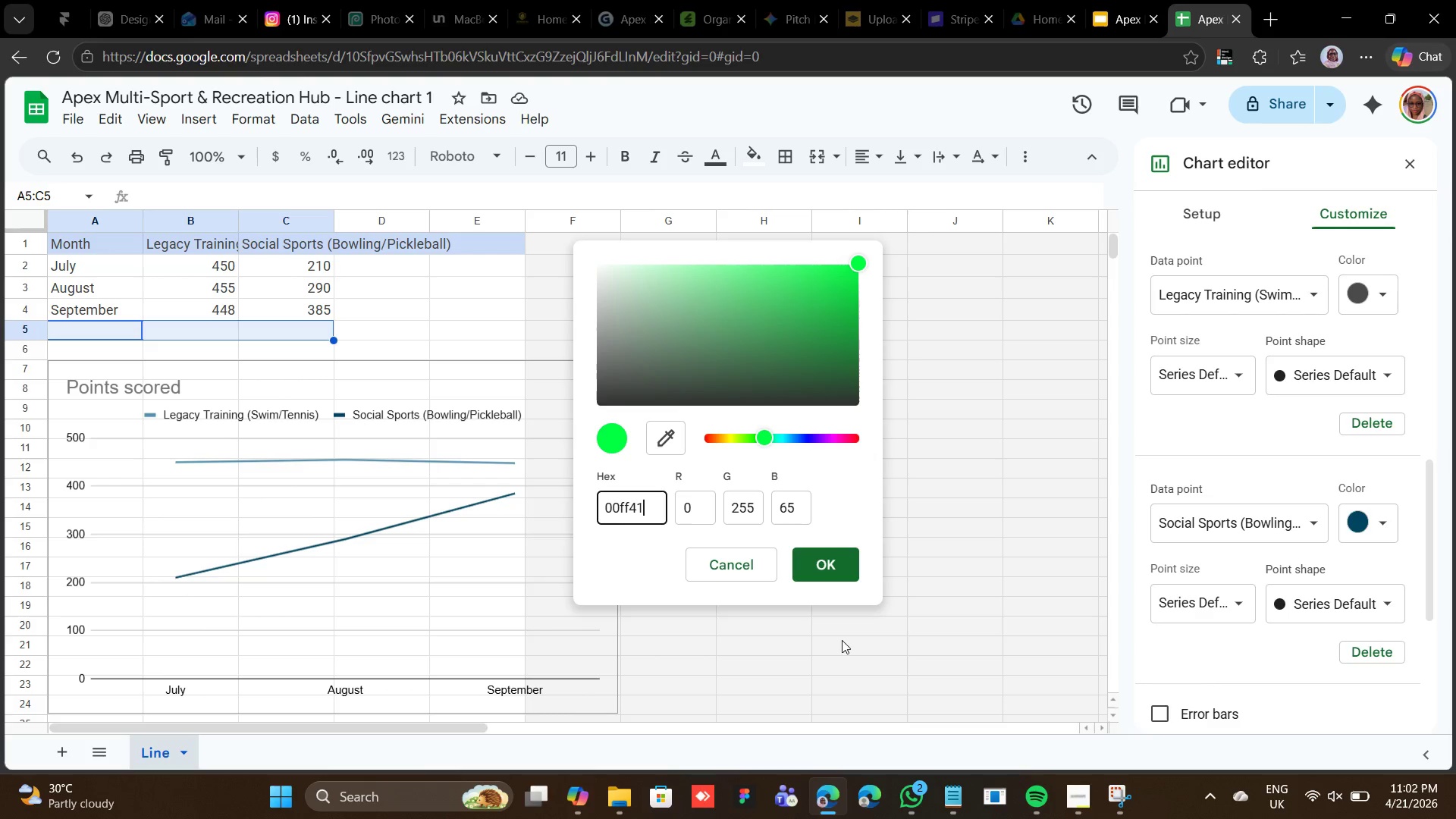 
left_click([833, 570])
 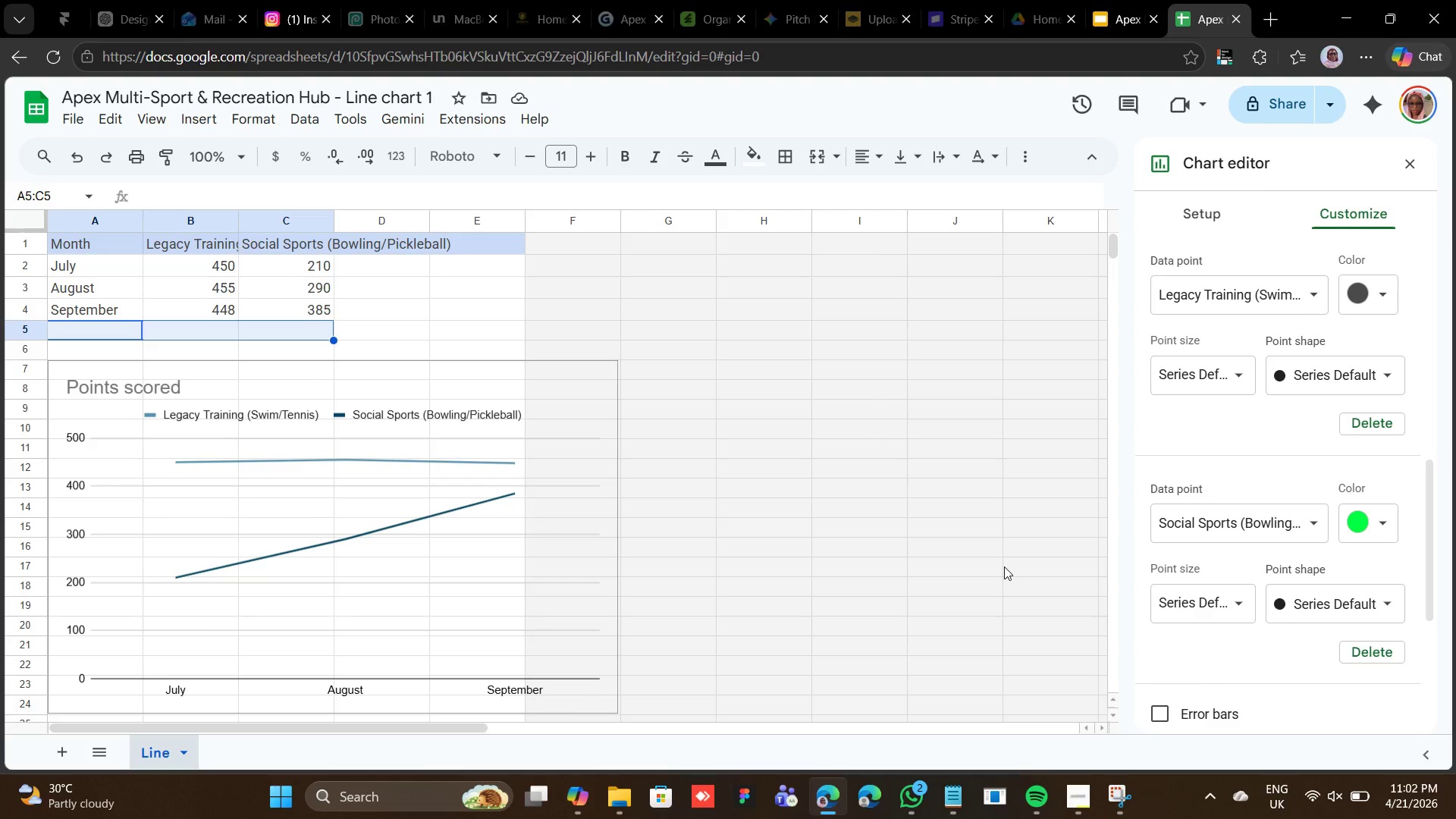 
wait(7.27)
 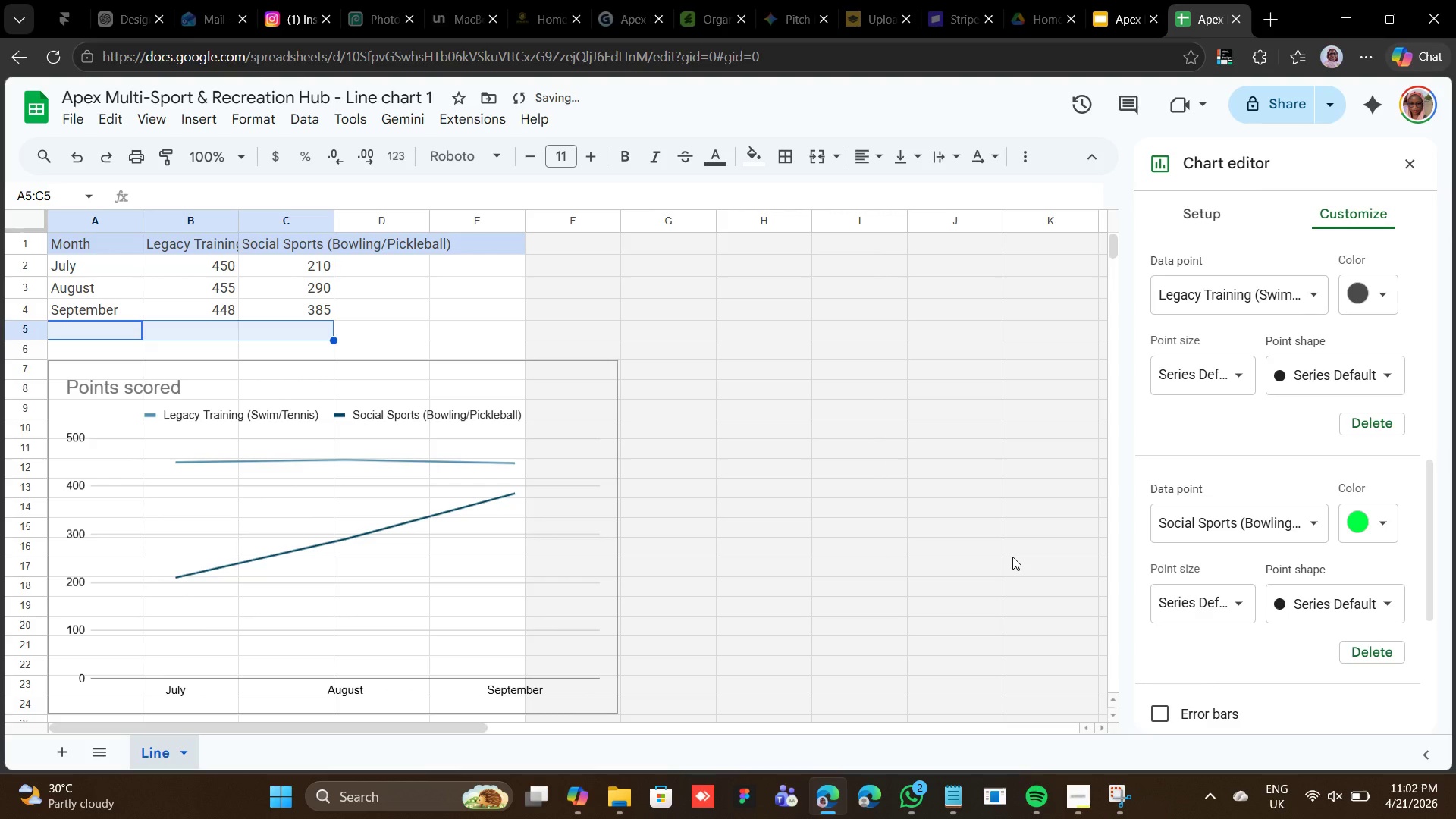 
scroll: coordinate [1188, 567], scroll_direction: down, amount: 3.0
 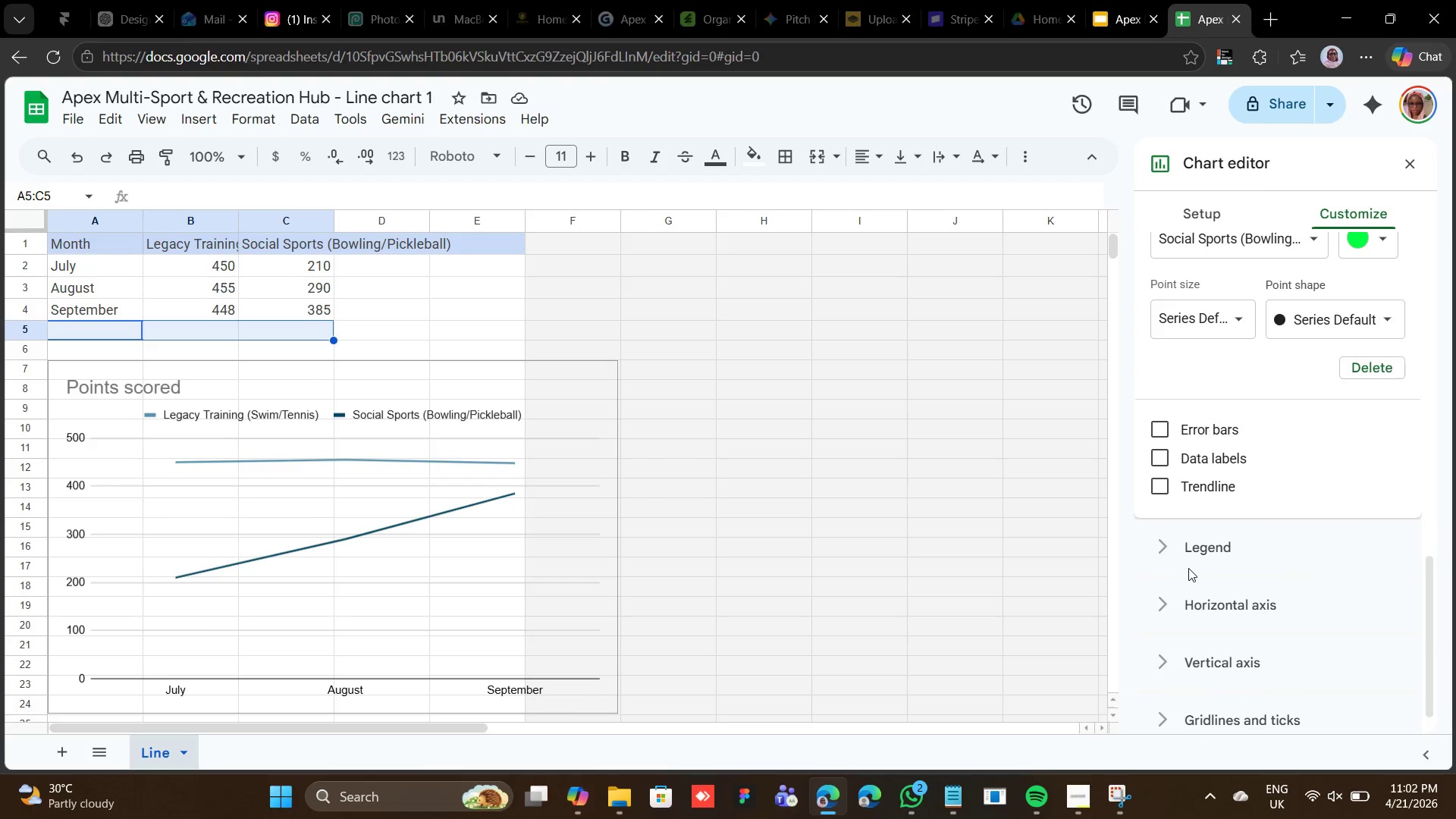 
scroll: coordinate [1188, 569], scroll_direction: up, amount: 6.0
 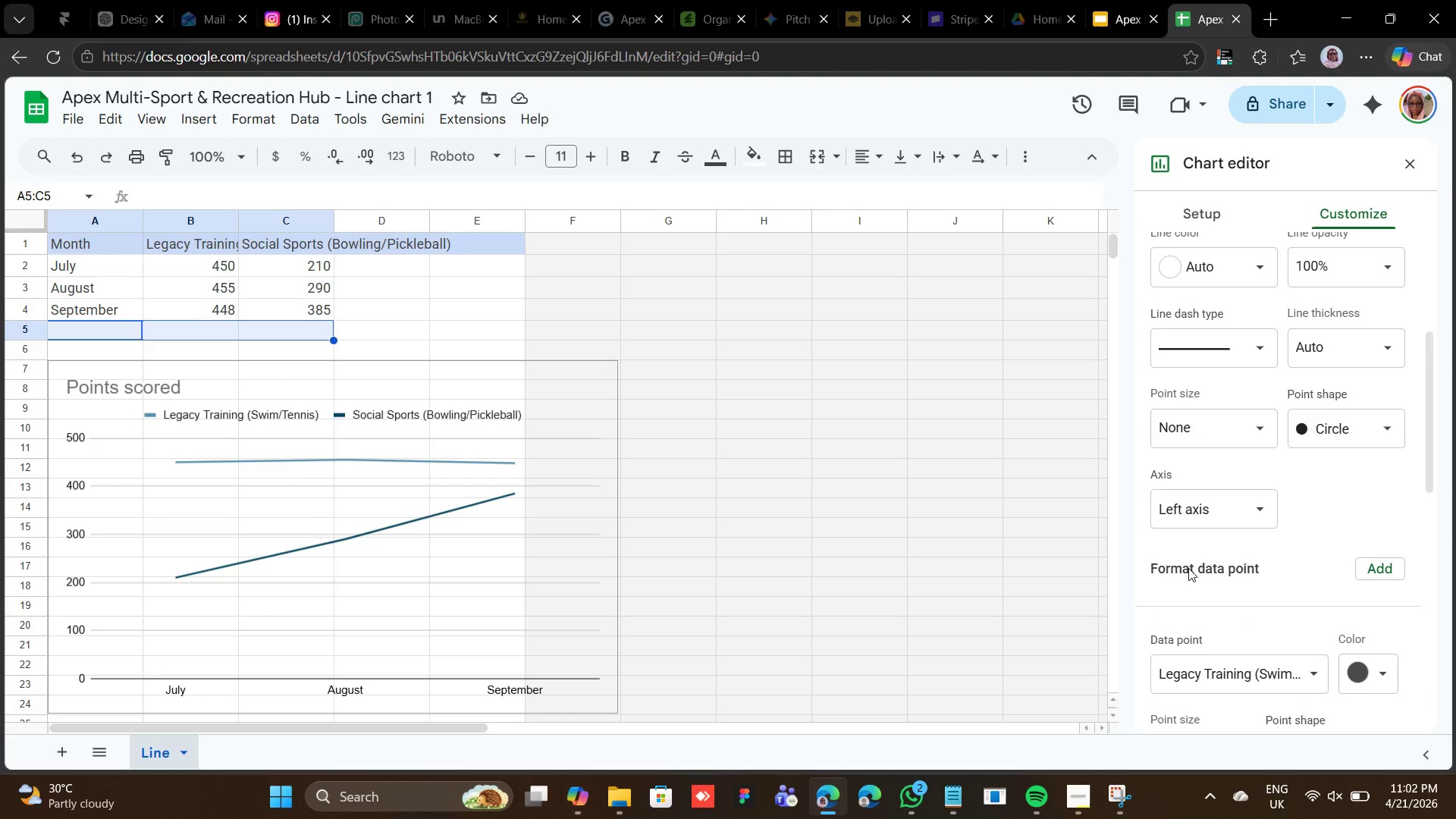 
mouse_move([1202, 467])
 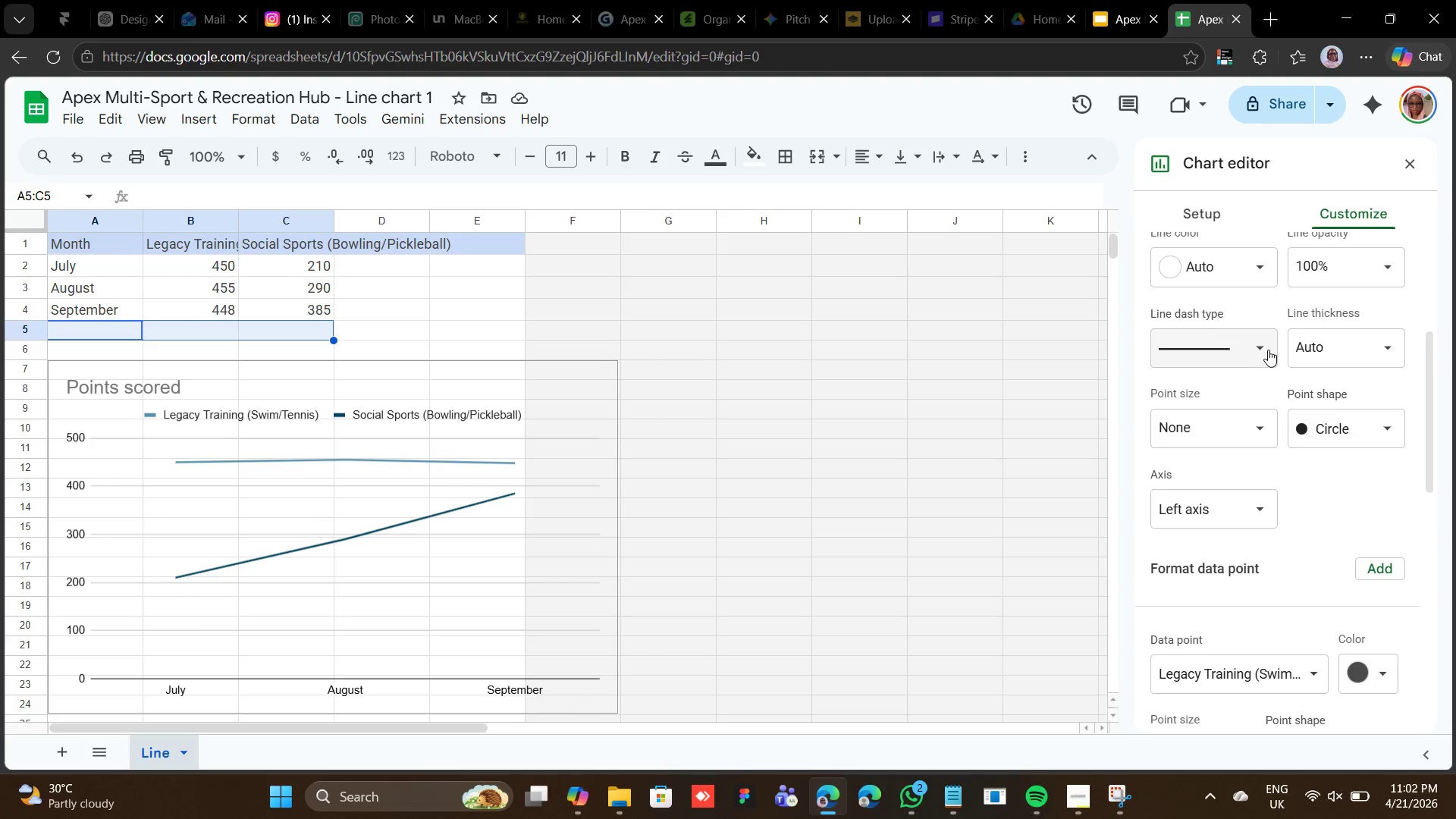 
scroll: coordinate [1269, 347], scroll_direction: up, amount: 2.0
 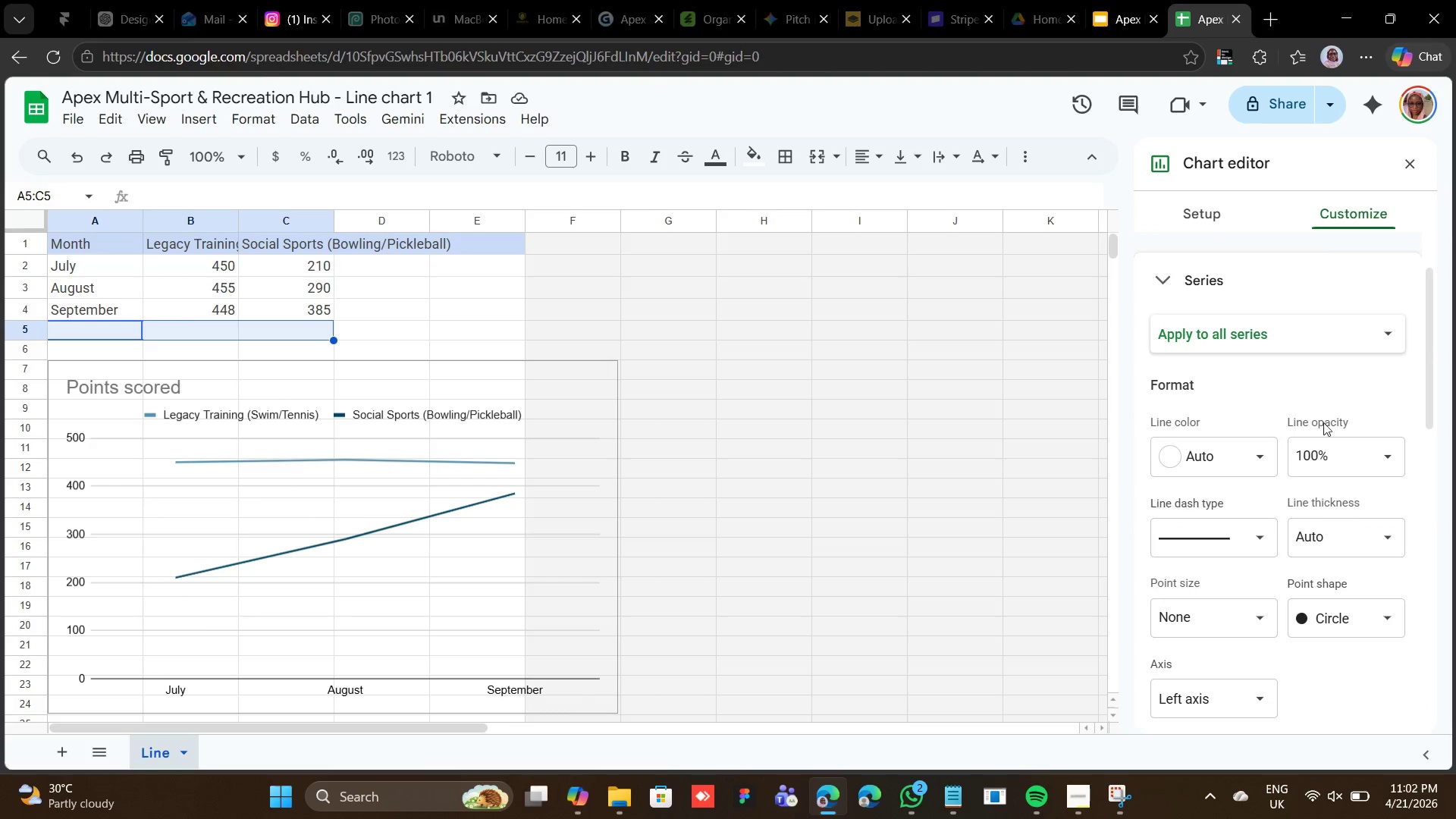 
mouse_move([1328, 454])
 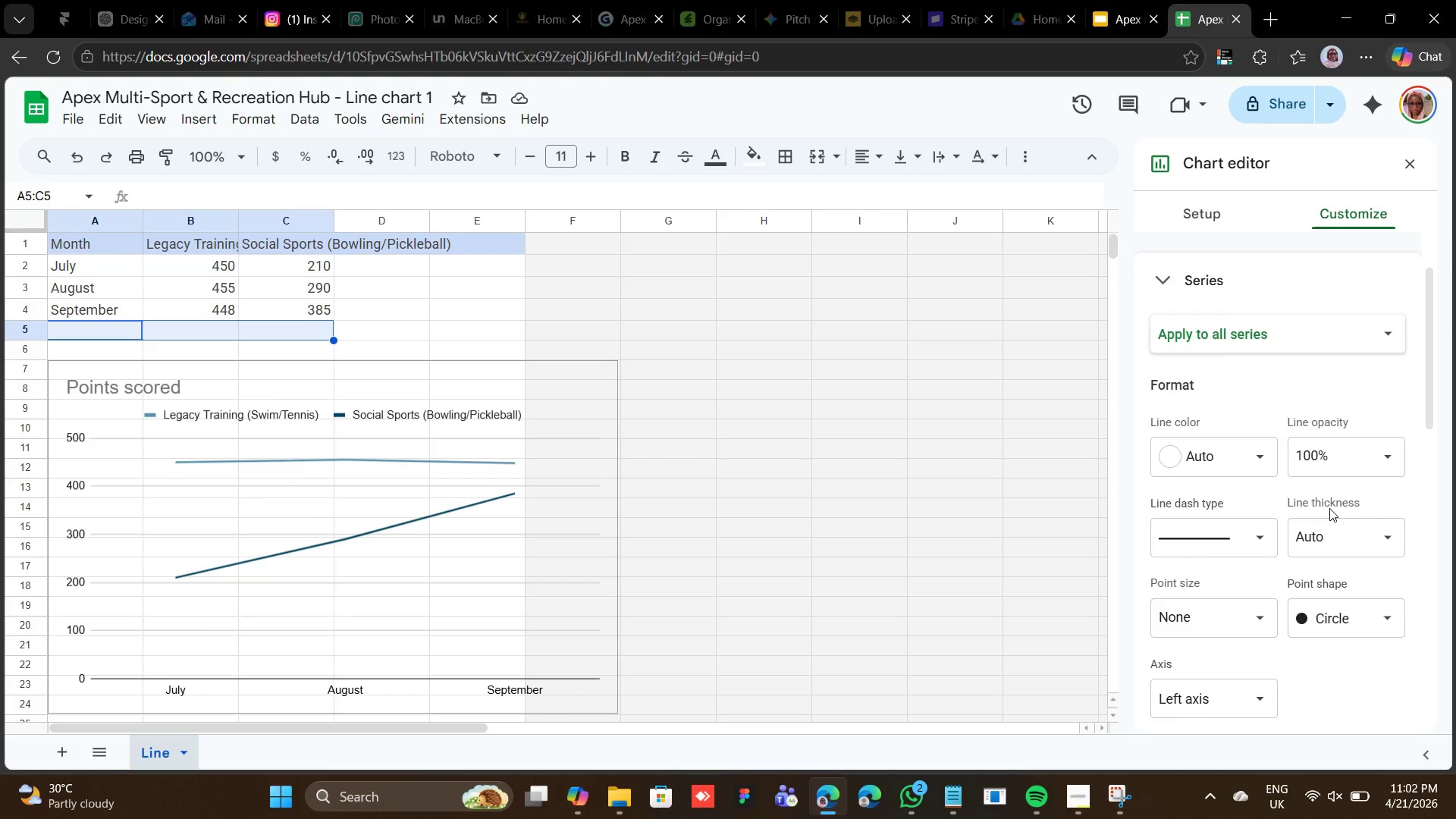 
mouse_move([1301, 605])
 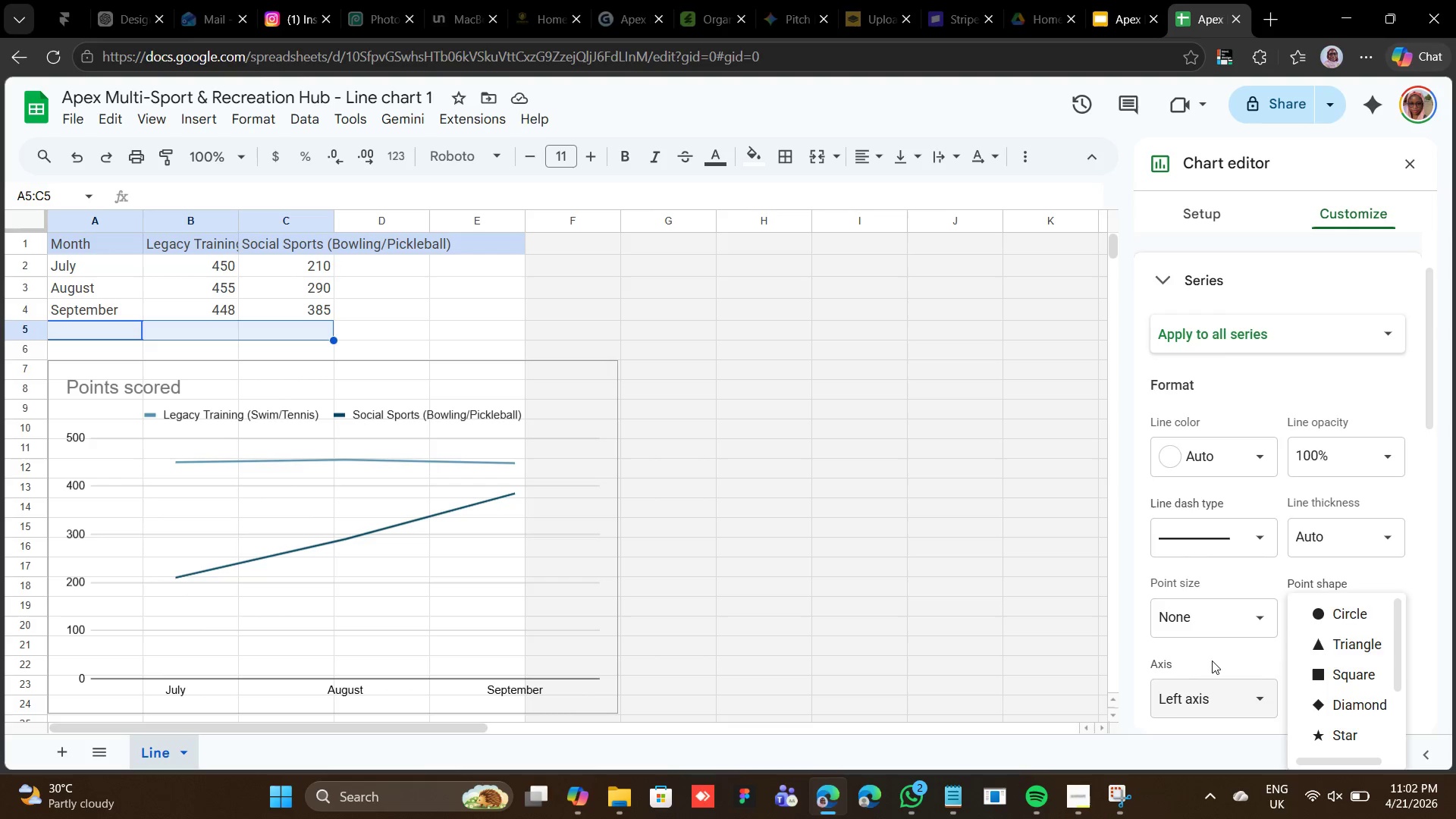 
left_click([1212, 657])
 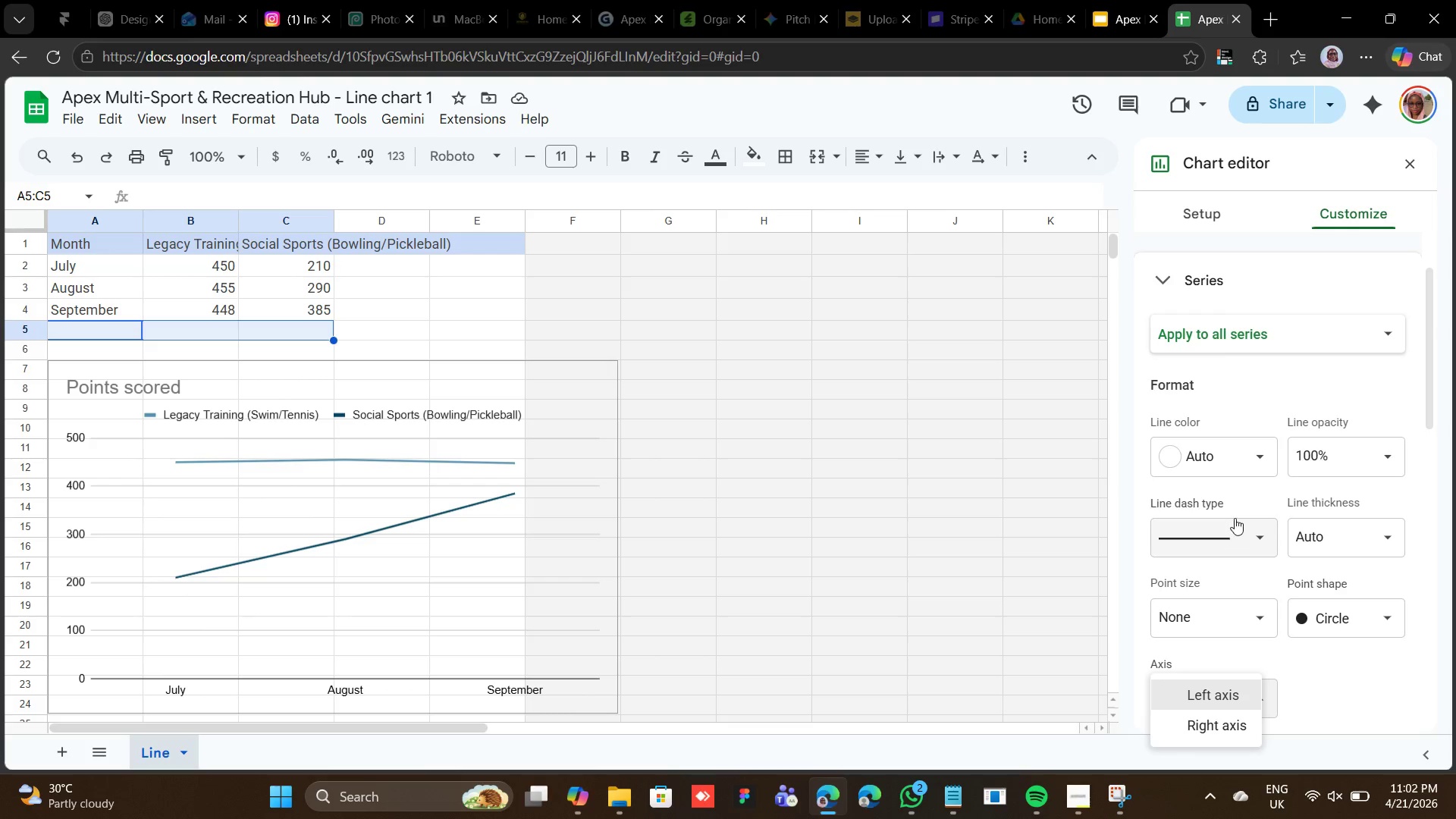 
left_click([1263, 405])
 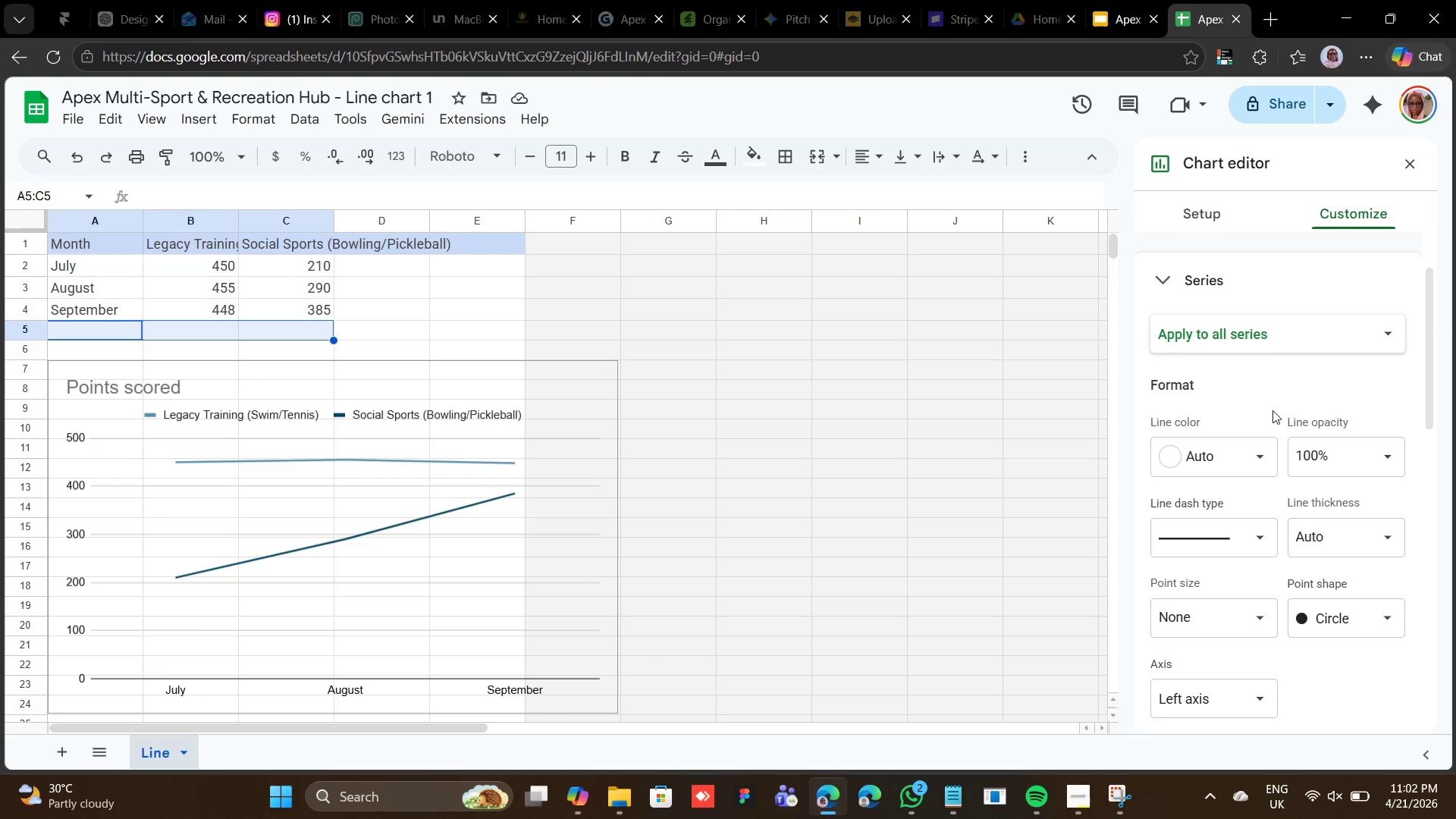 
mouse_move([1294, 439])
 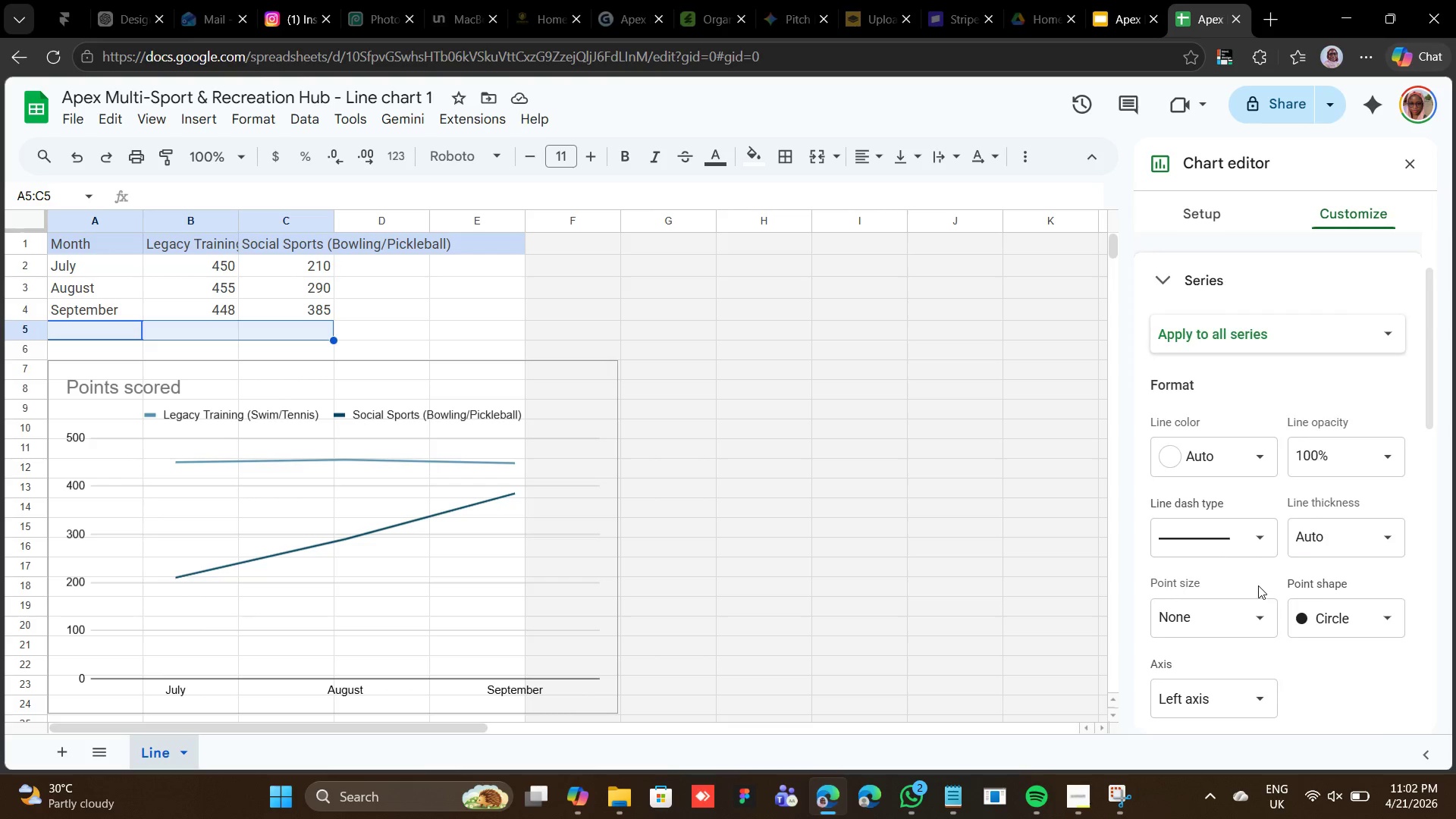 
scroll: coordinate [1238, 501], scroll_direction: down, amount: 6.0
 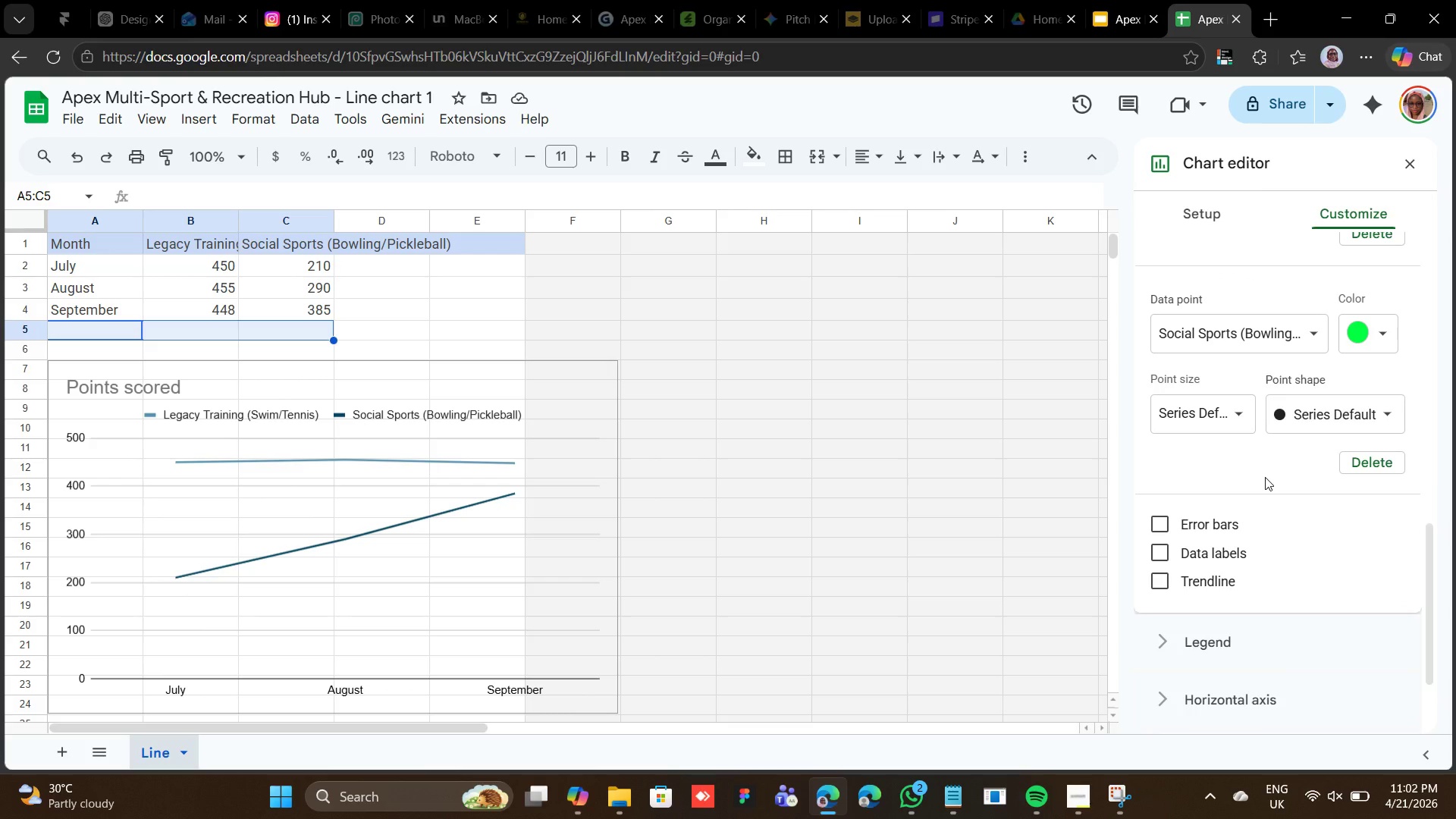 
scroll: coordinate [1289, 478], scroll_direction: up, amount: 7.0
 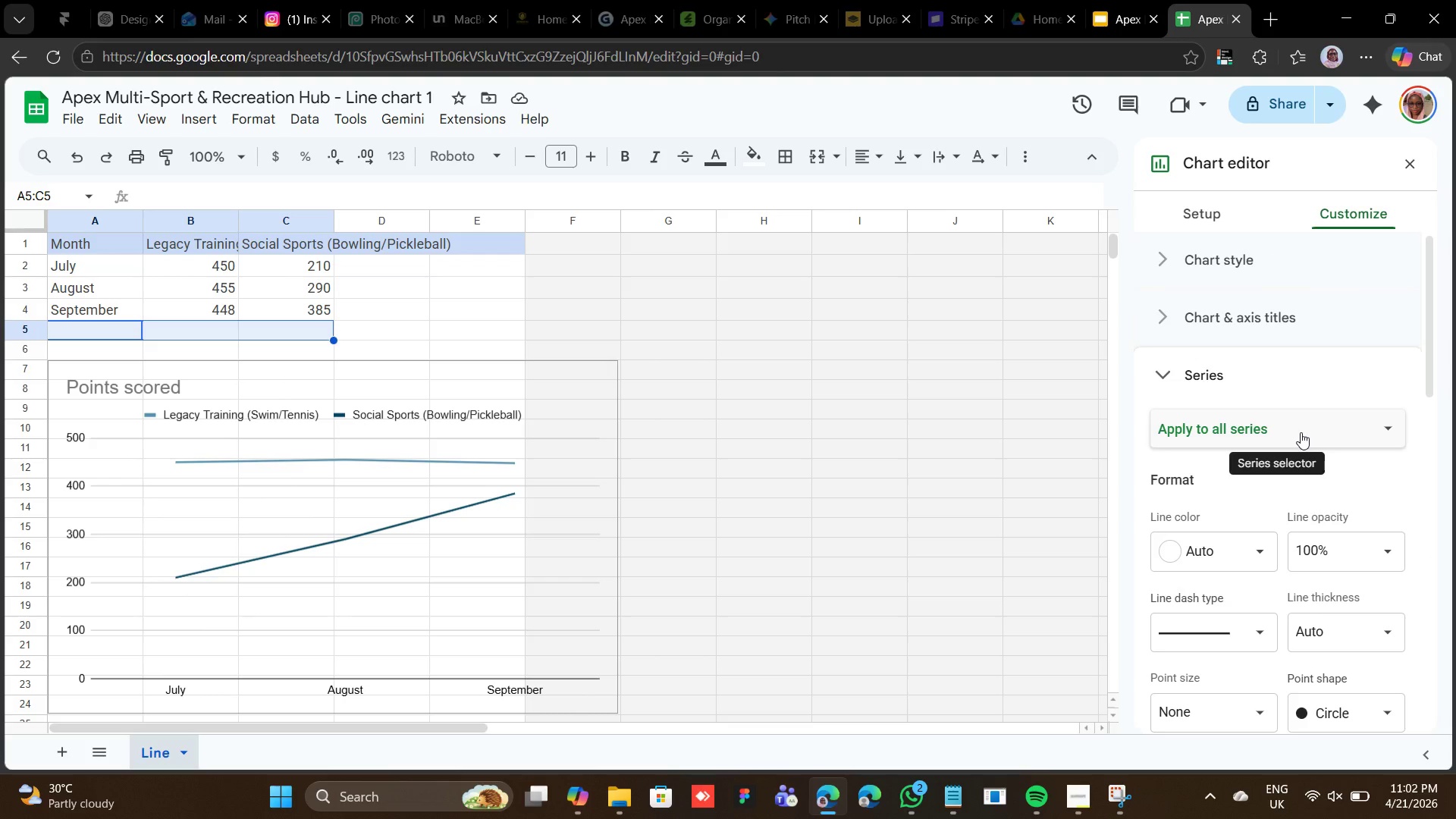 
scroll: coordinate [1254, 538], scroll_direction: down, amount: 9.0
 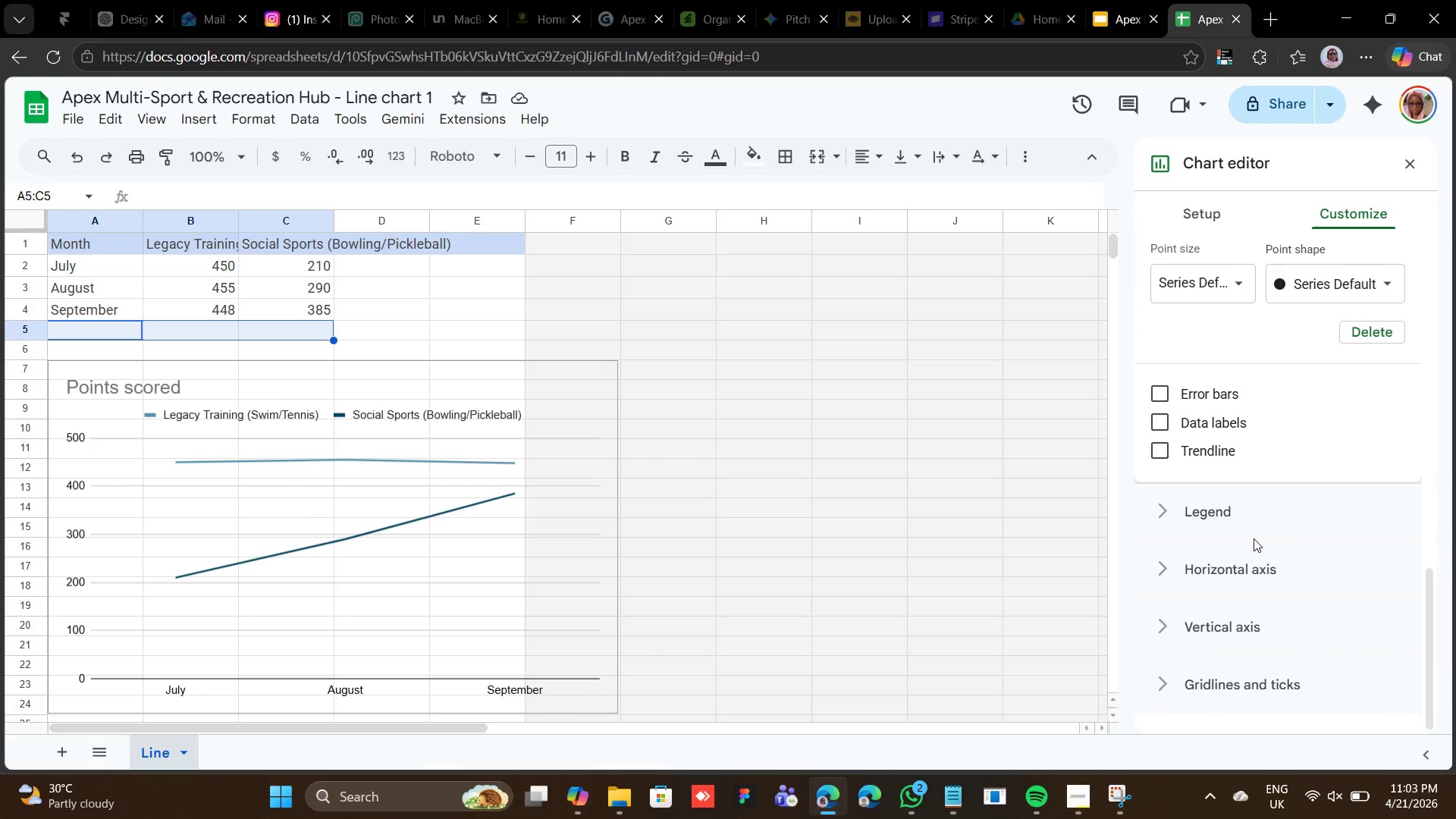 
scroll: coordinate [1254, 535], scroll_direction: none, amount: 0.0
 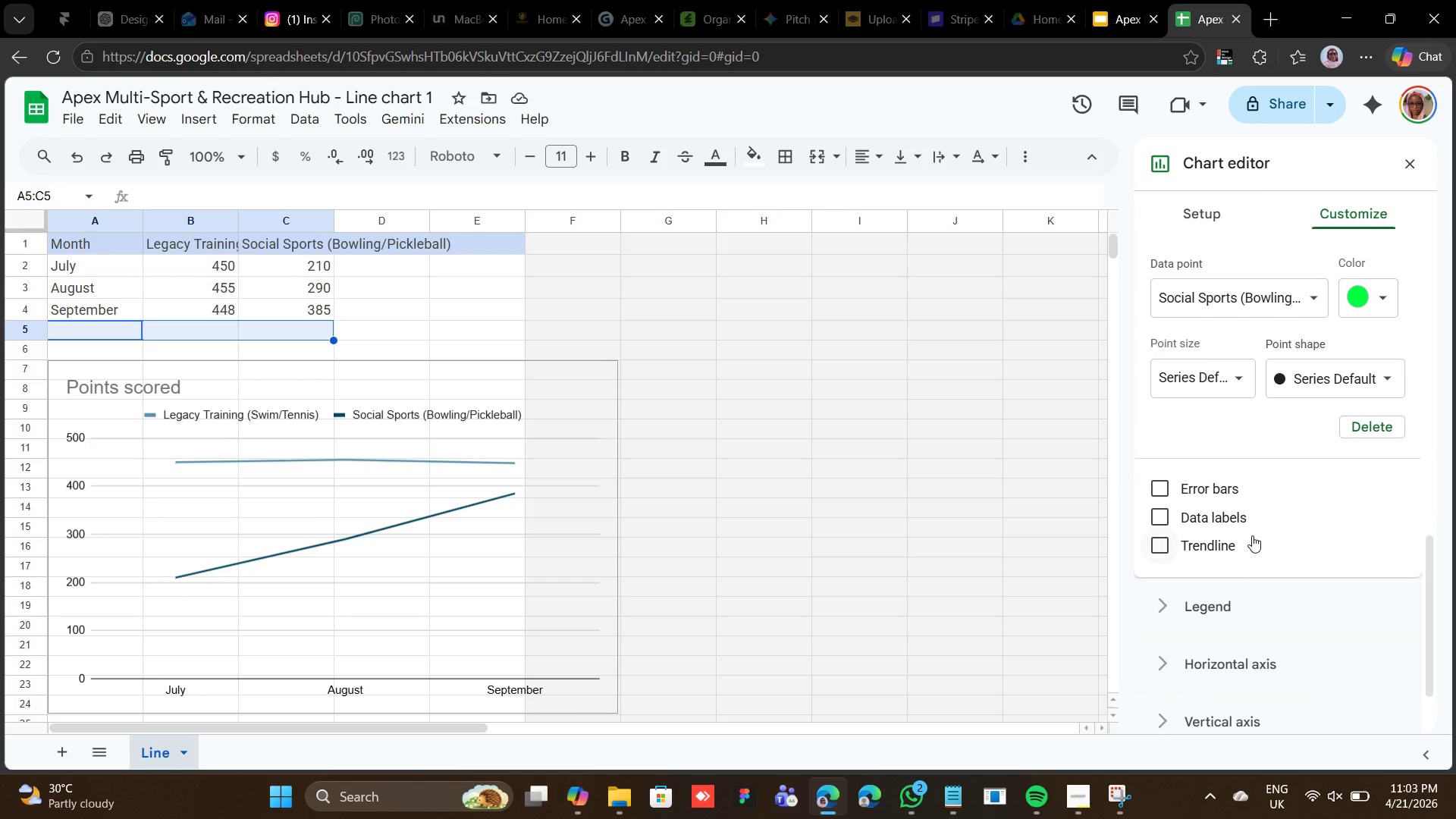 
scroll: coordinate [1252, 535], scroll_direction: up, amount: 1.0
 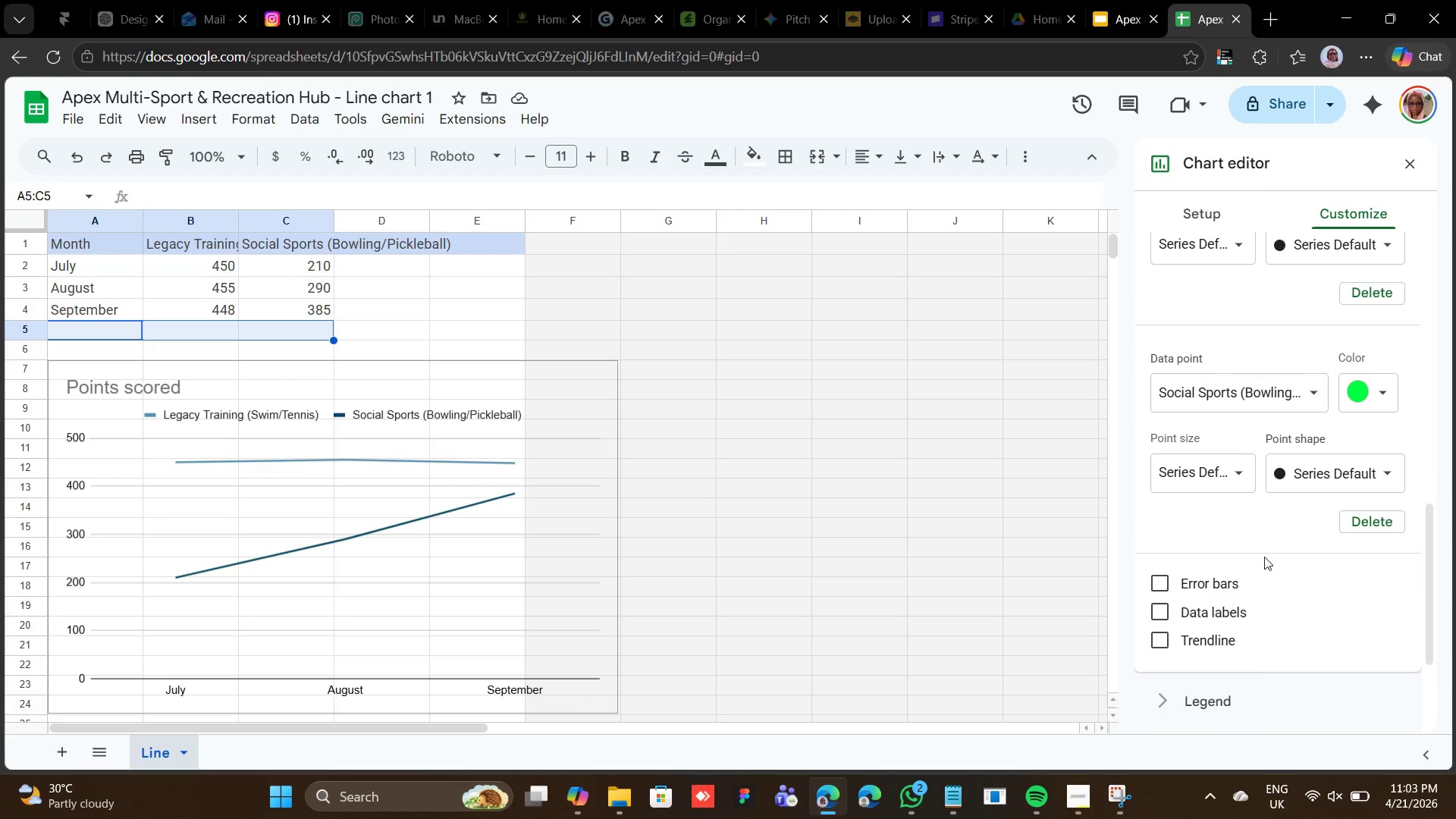 
wait(5.24)
 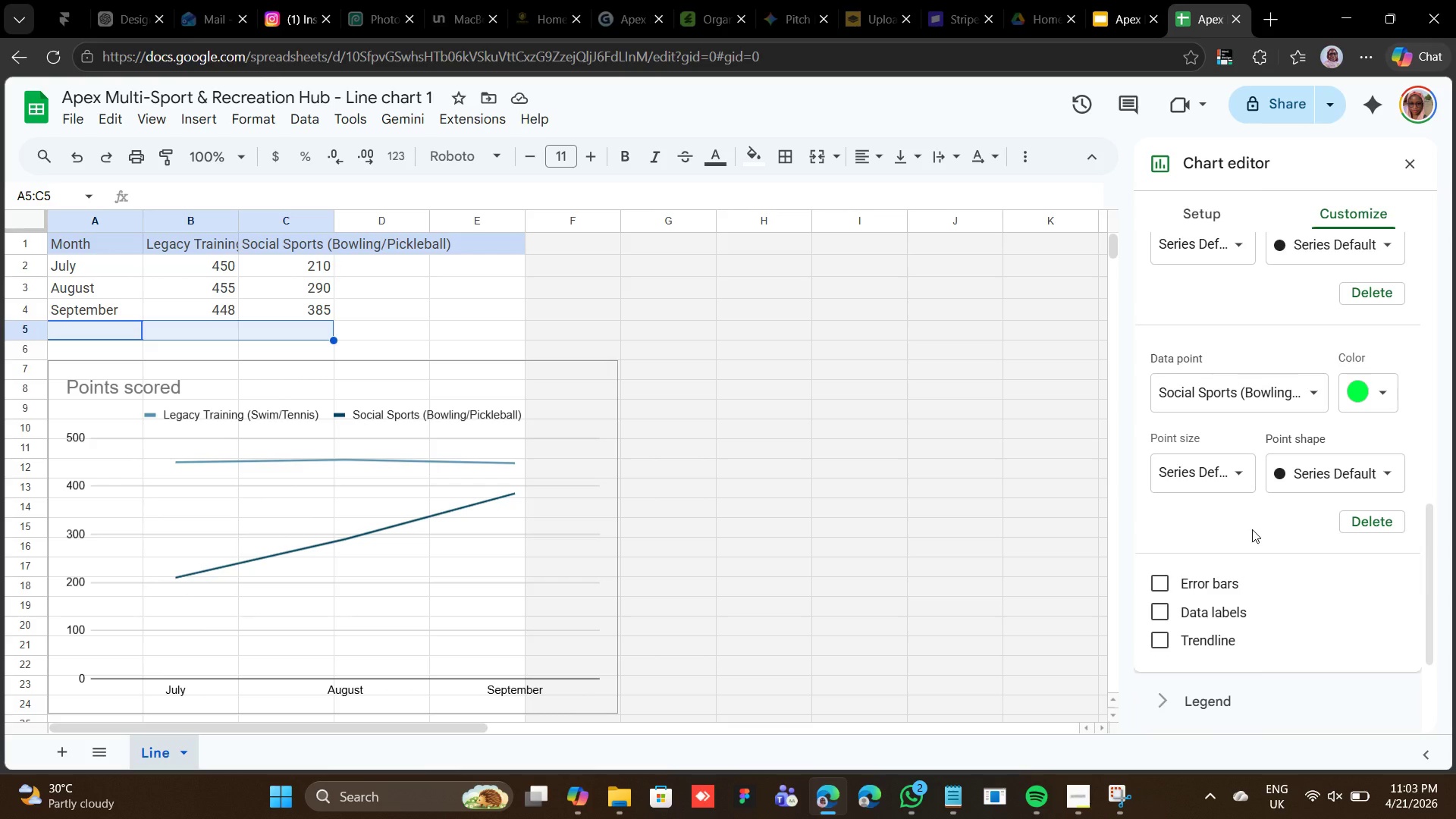 
scroll: coordinate [1257, 573], scroll_direction: up, amount: 9.0
 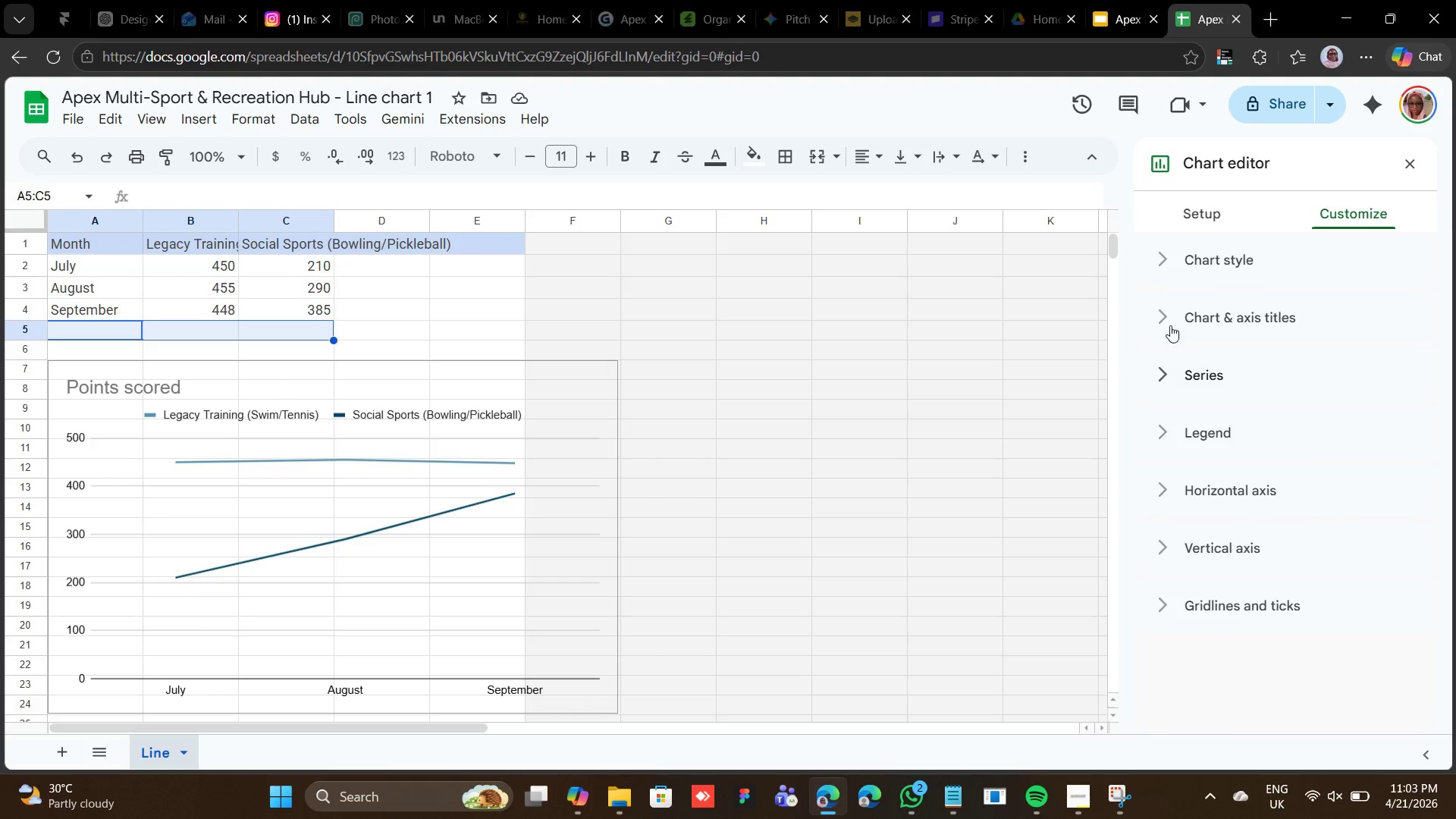 
left_click([1184, 274])
 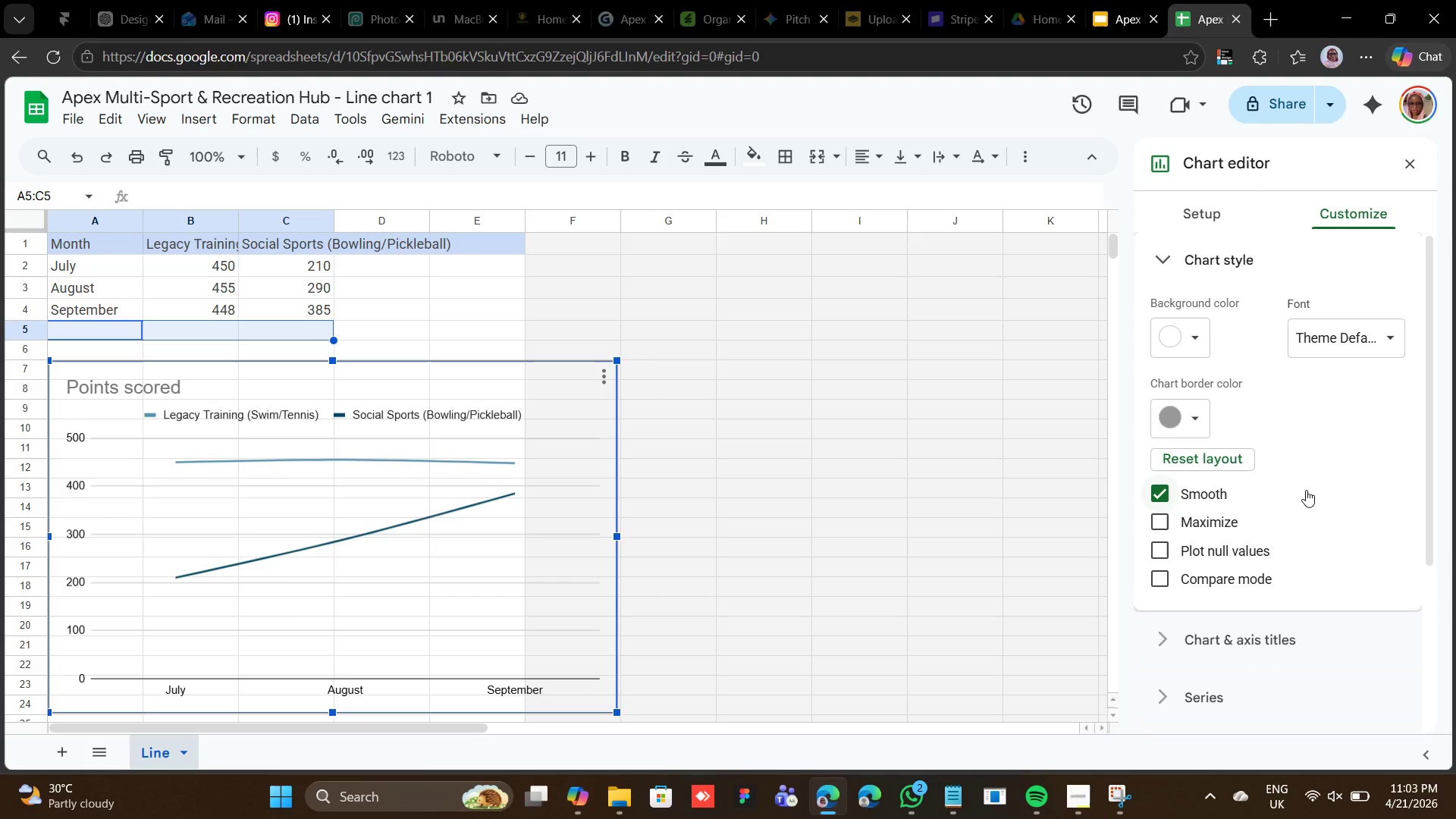 
wait(12.5)
 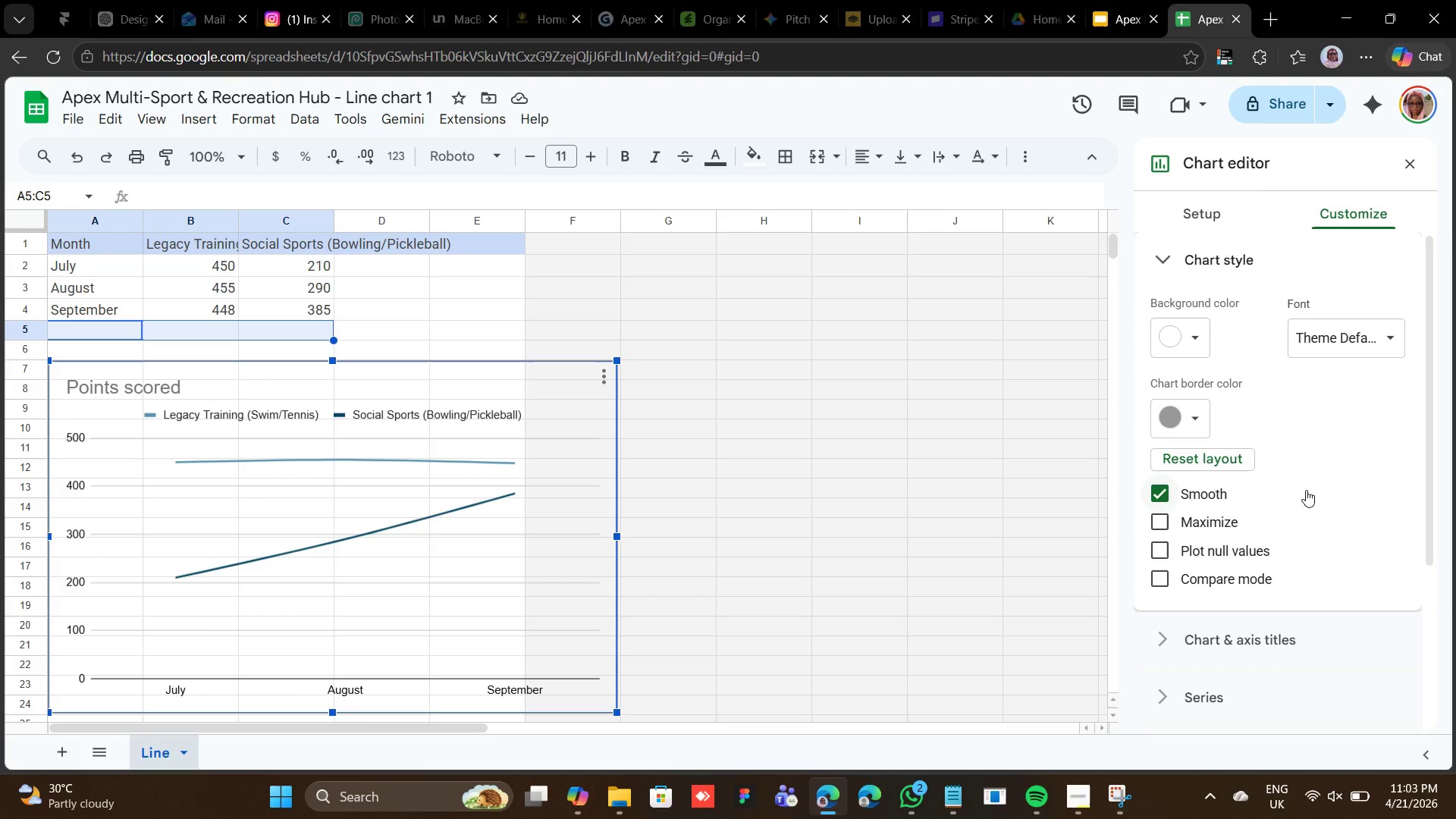 
left_click([1293, 632])
 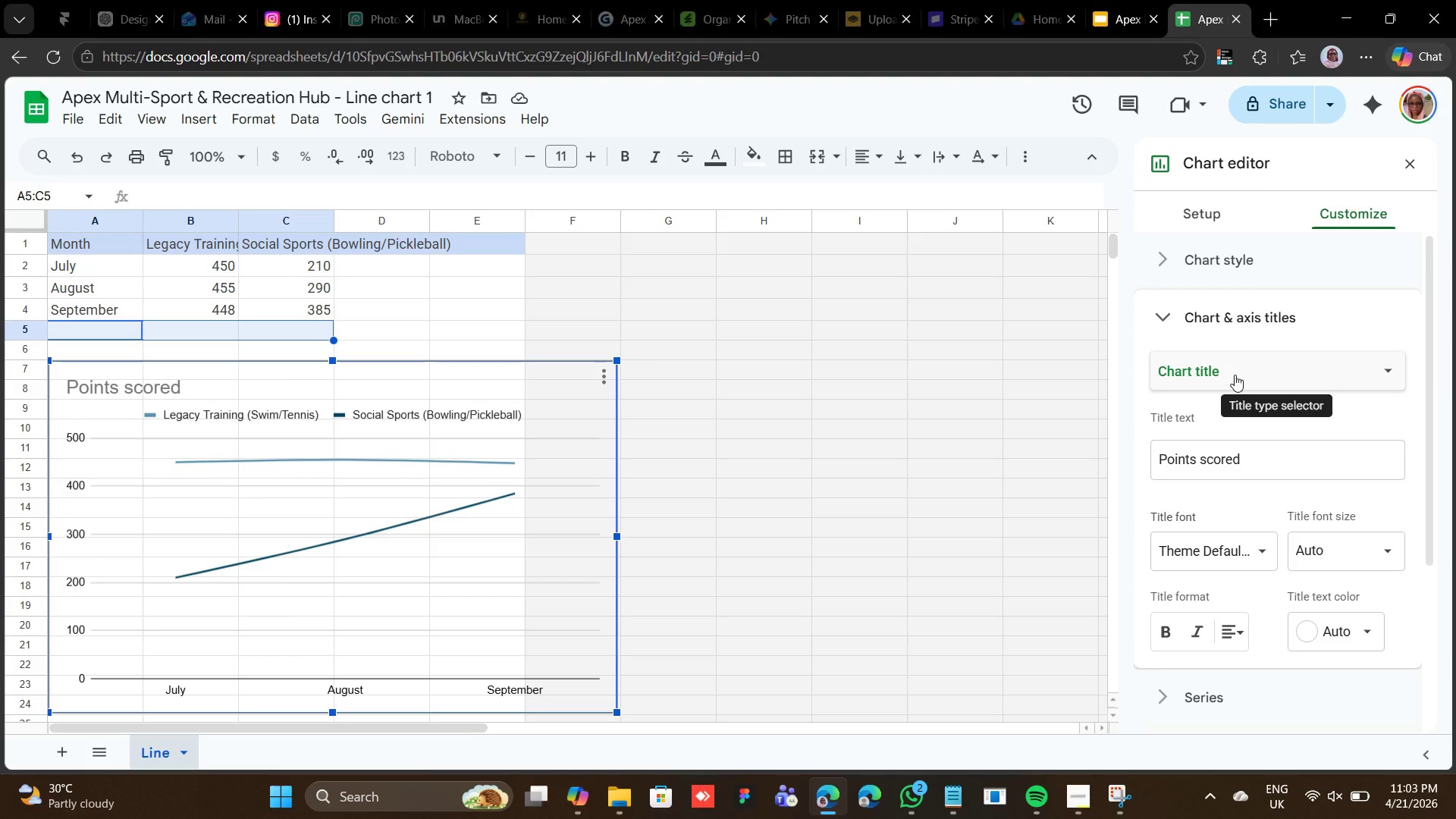 
wait(8.81)
 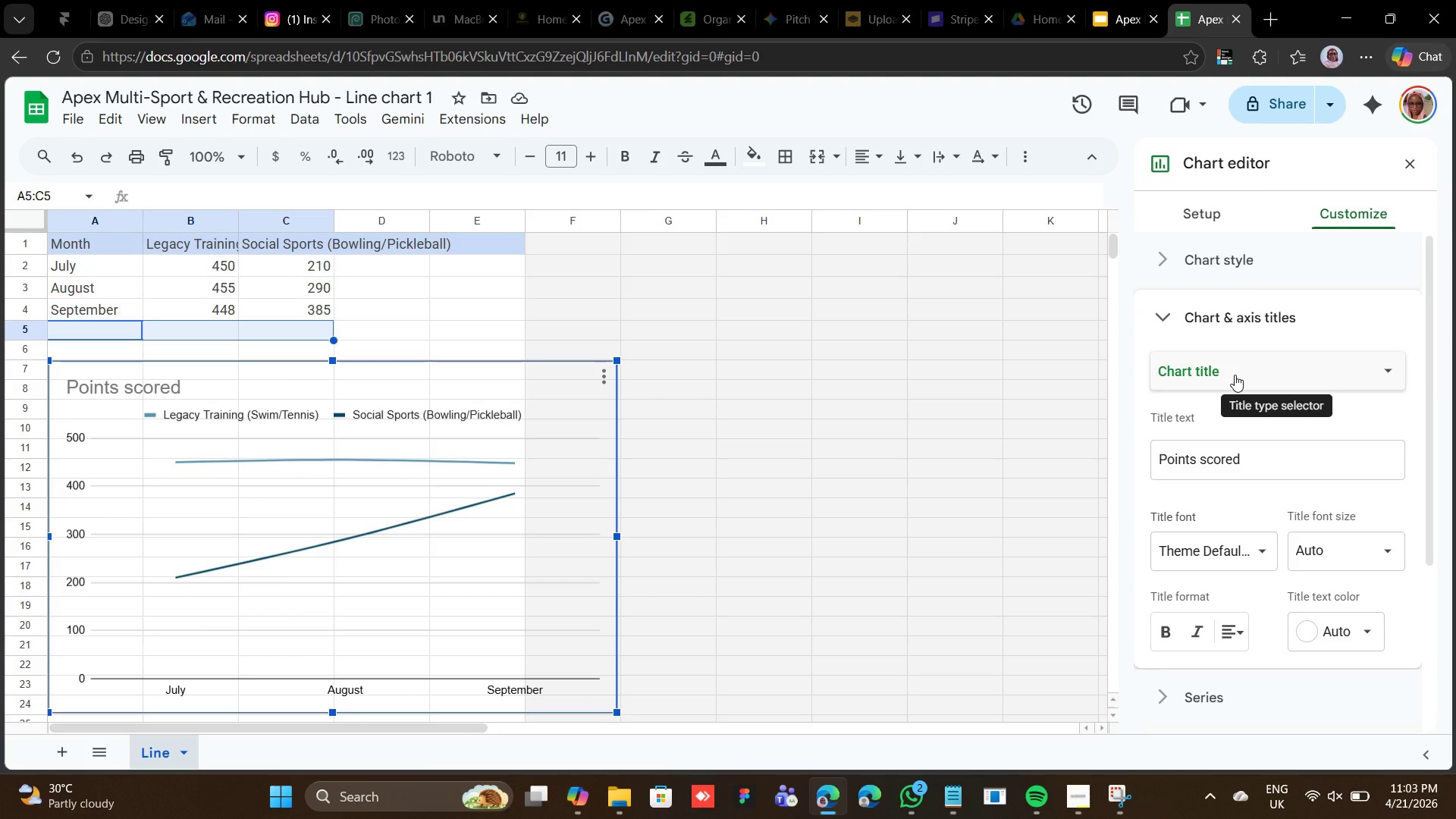 
scroll: coordinate [1228, 394], scroll_direction: none, amount: 0.0
 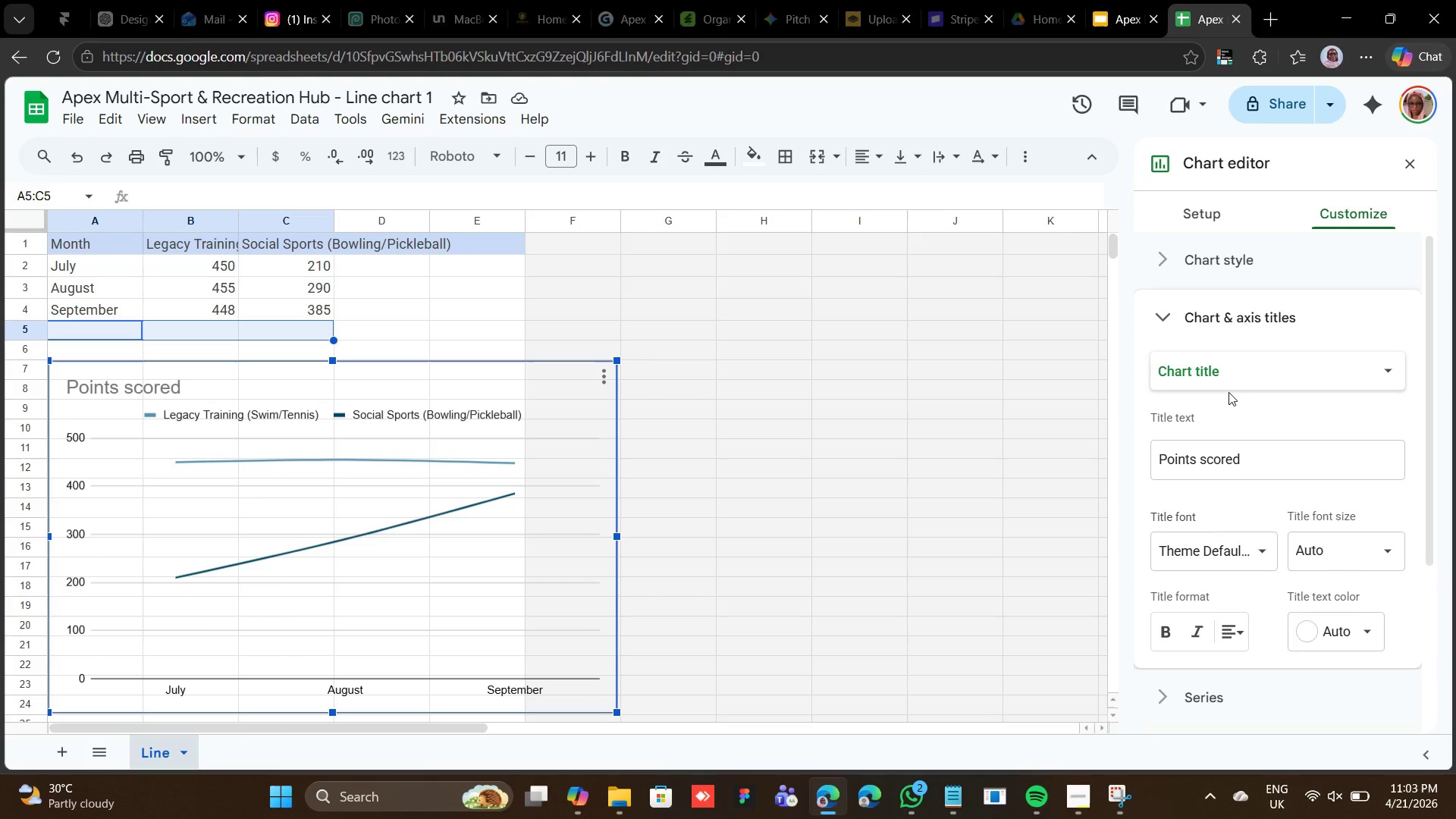 
left_click([1255, 536])
 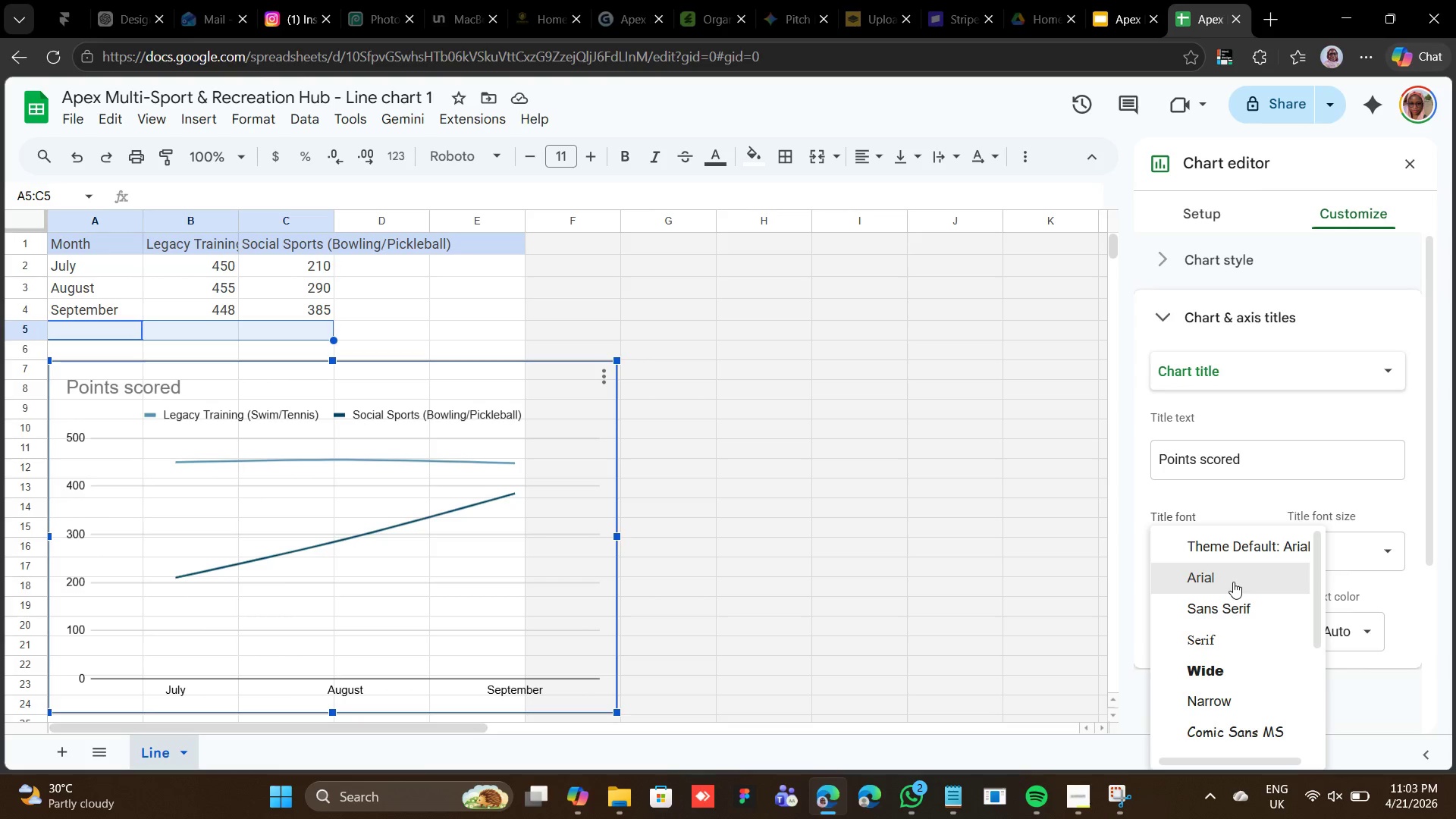 
scroll: coordinate [1233, 581], scroll_direction: none, amount: 0.0
 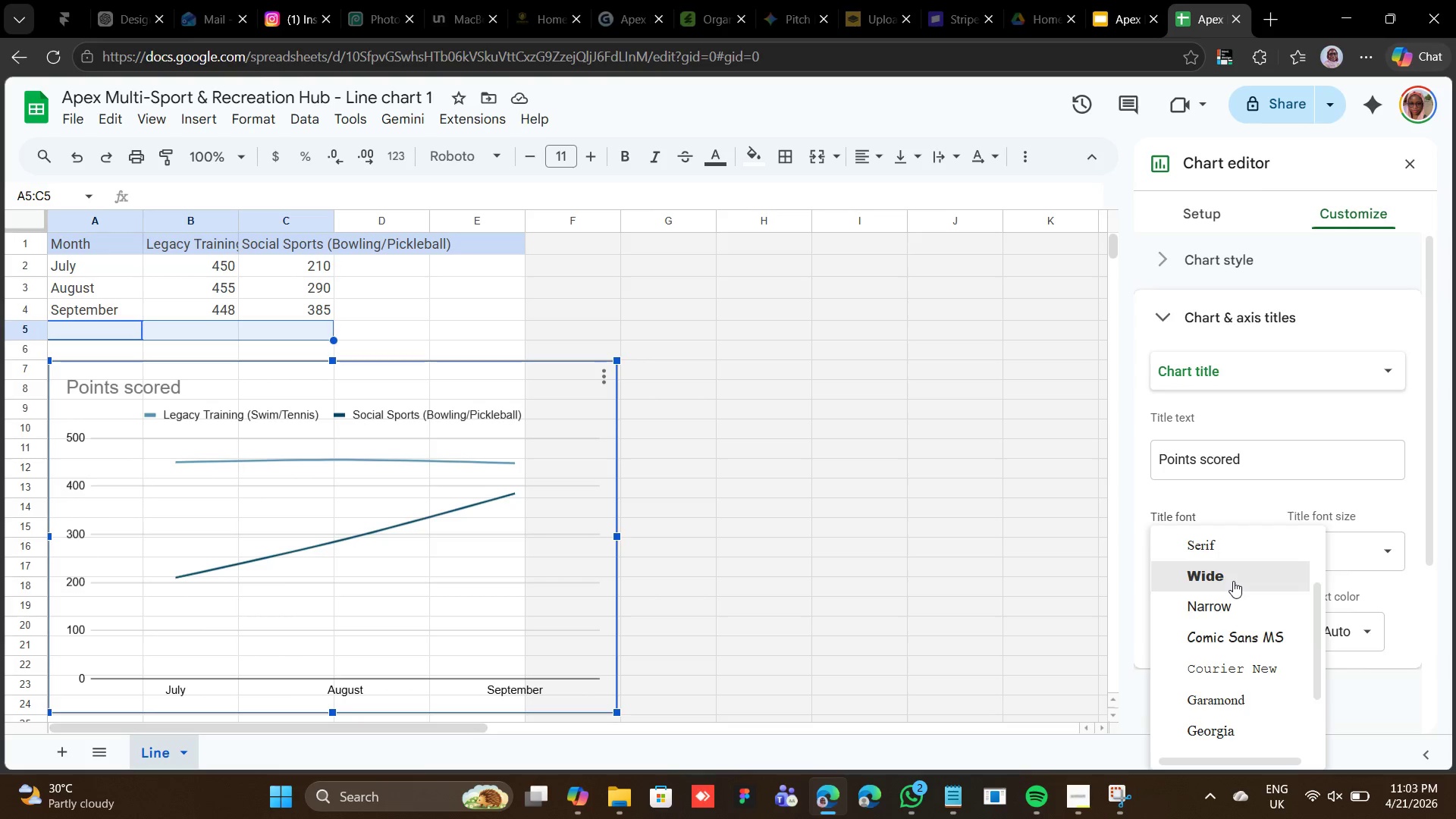 
scroll: coordinate [1233, 581], scroll_direction: down, amount: 4.0
 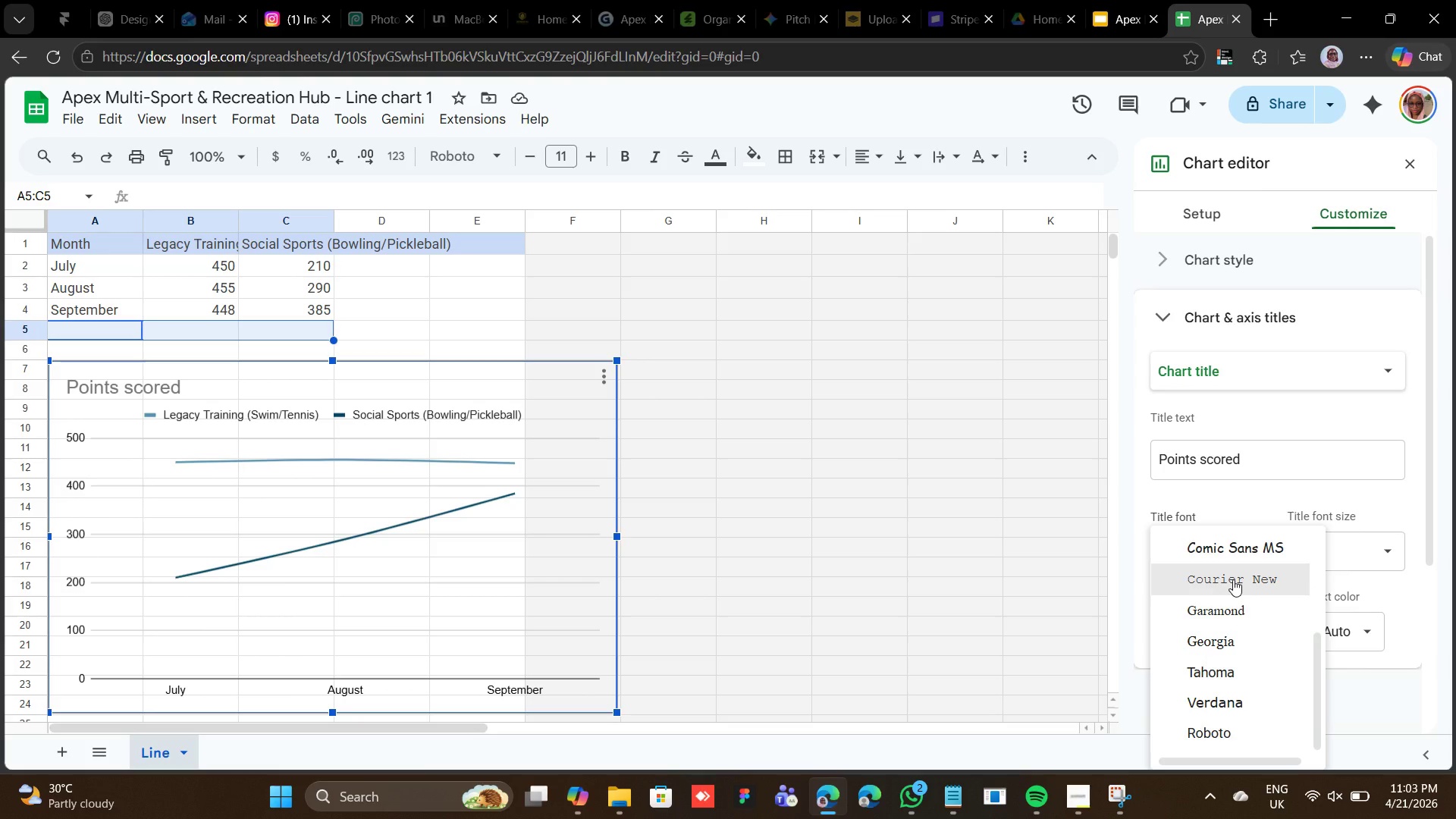 
wait(5.2)
 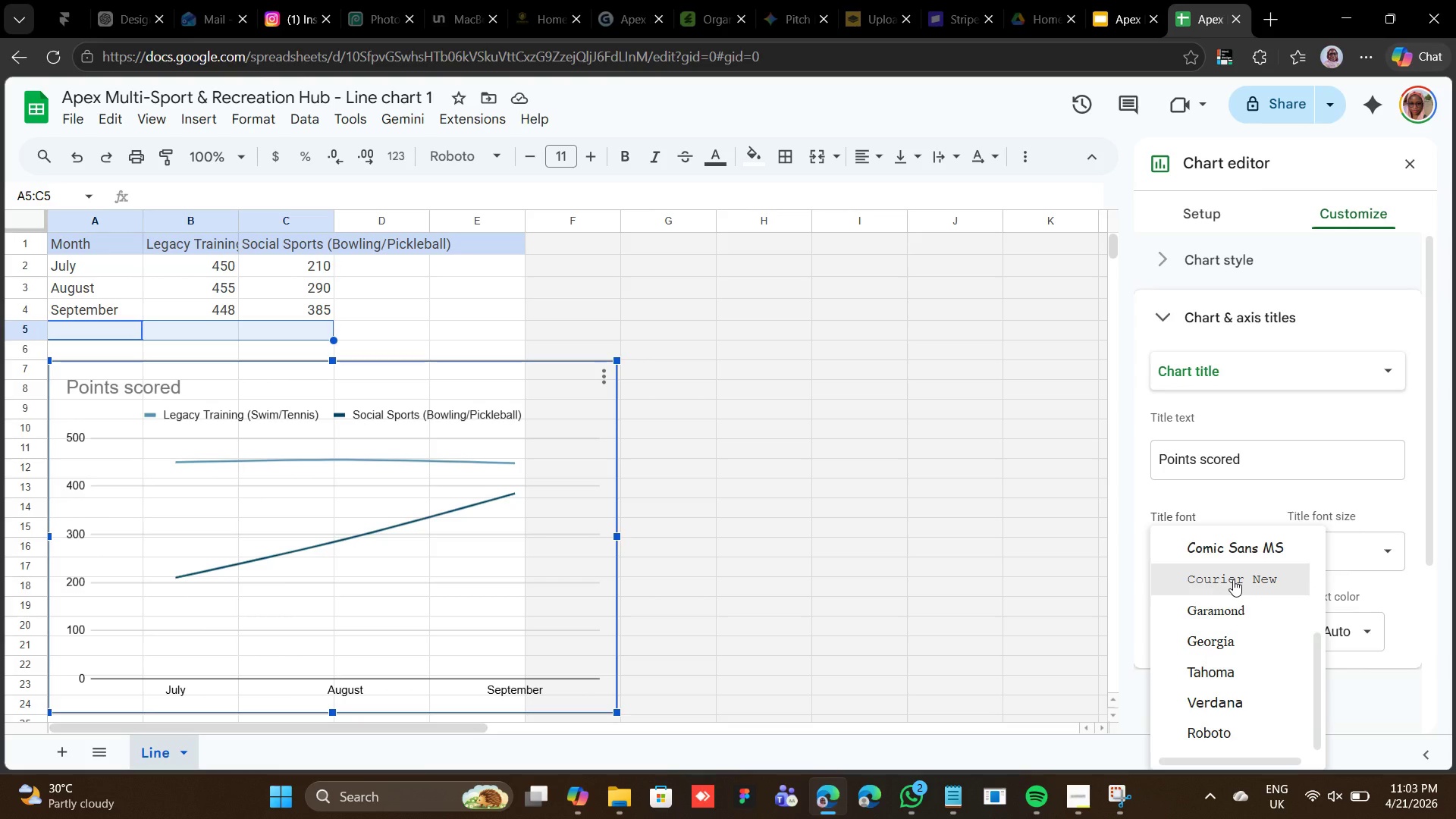 
scroll: coordinate [1257, 652], scroll_direction: up, amount: 2.0
 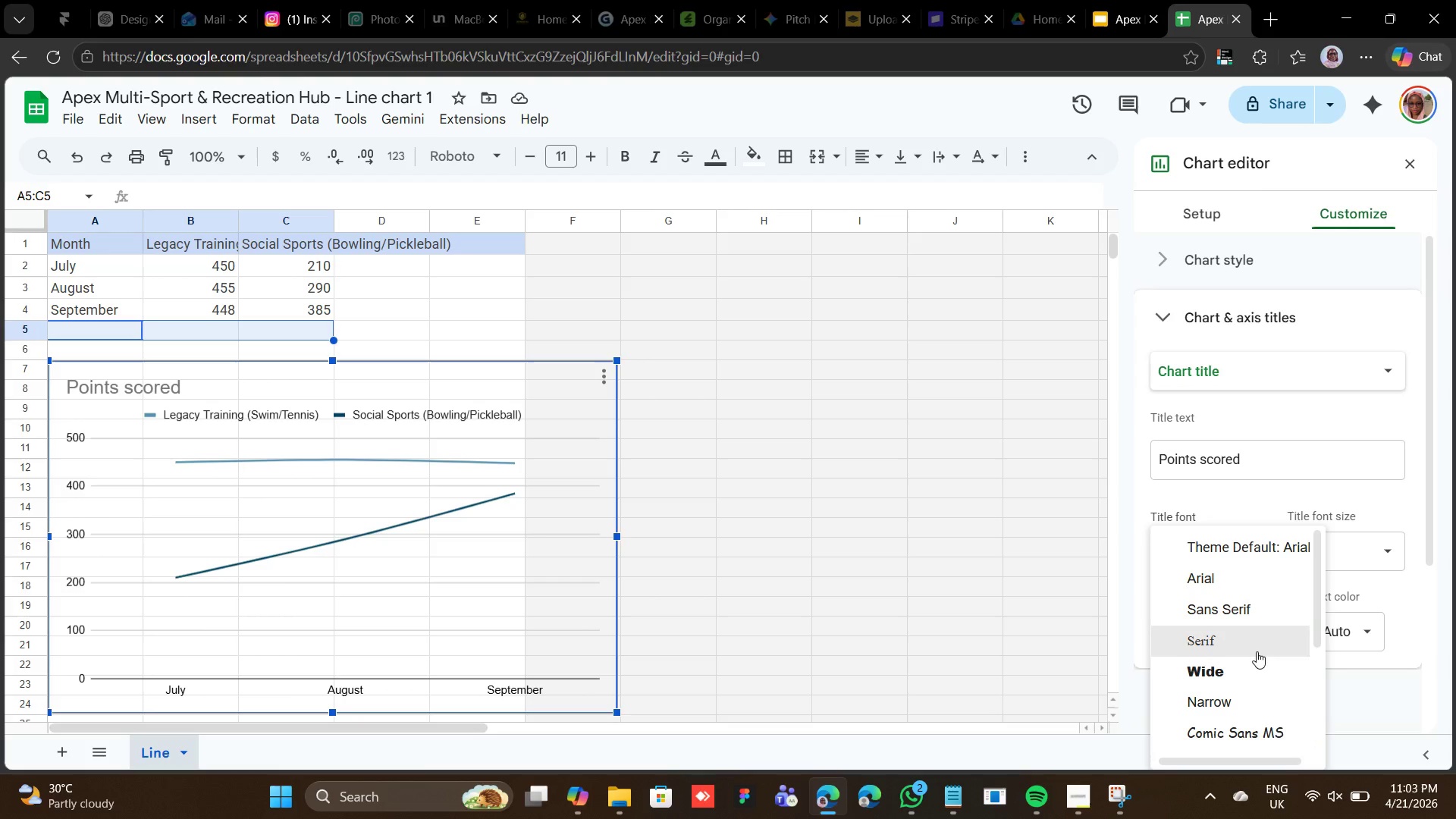 
scroll: coordinate [1257, 651], scroll_direction: down, amount: 4.0
 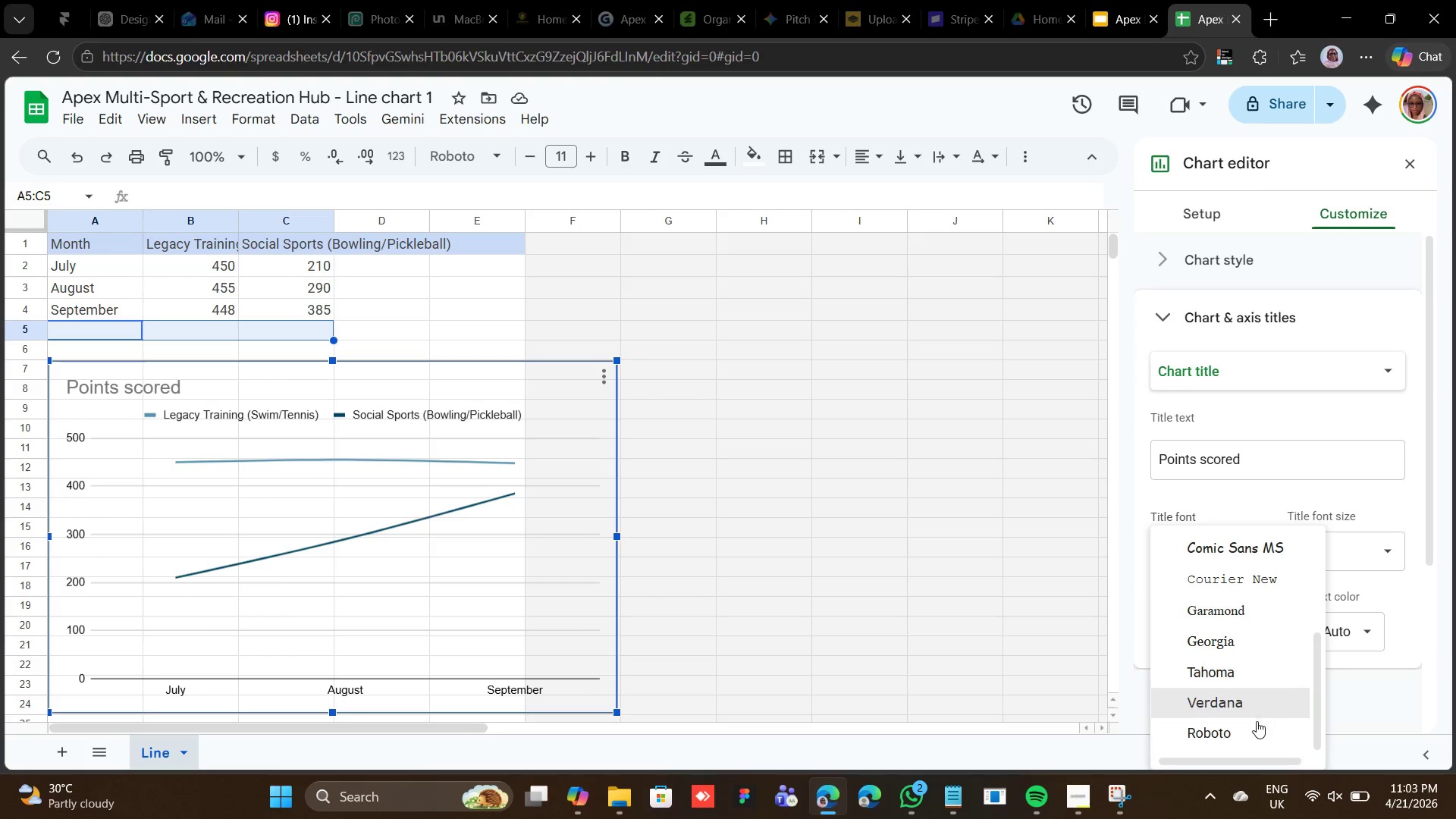 
left_click([1255, 730])
 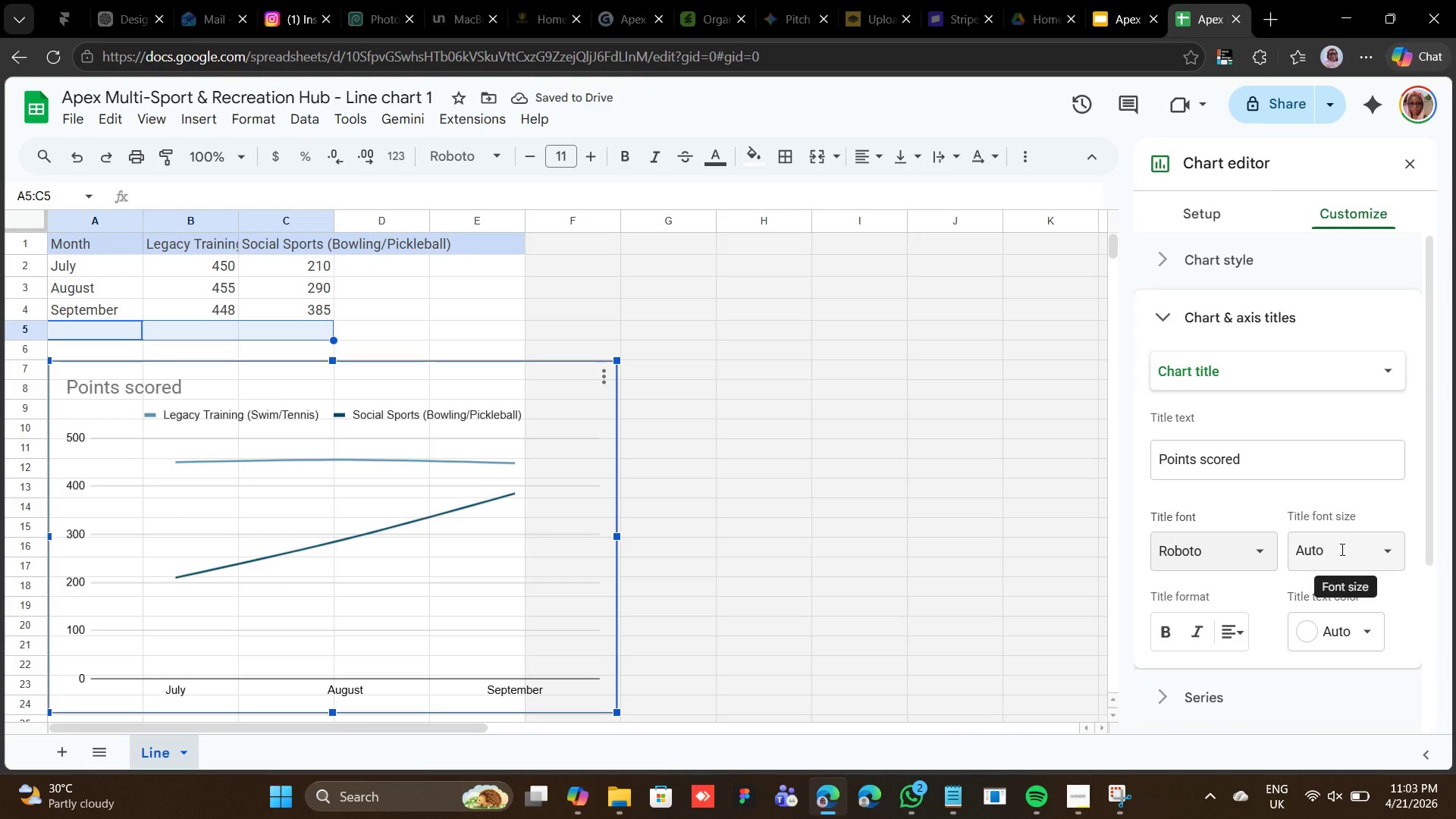 
wait(10.28)
 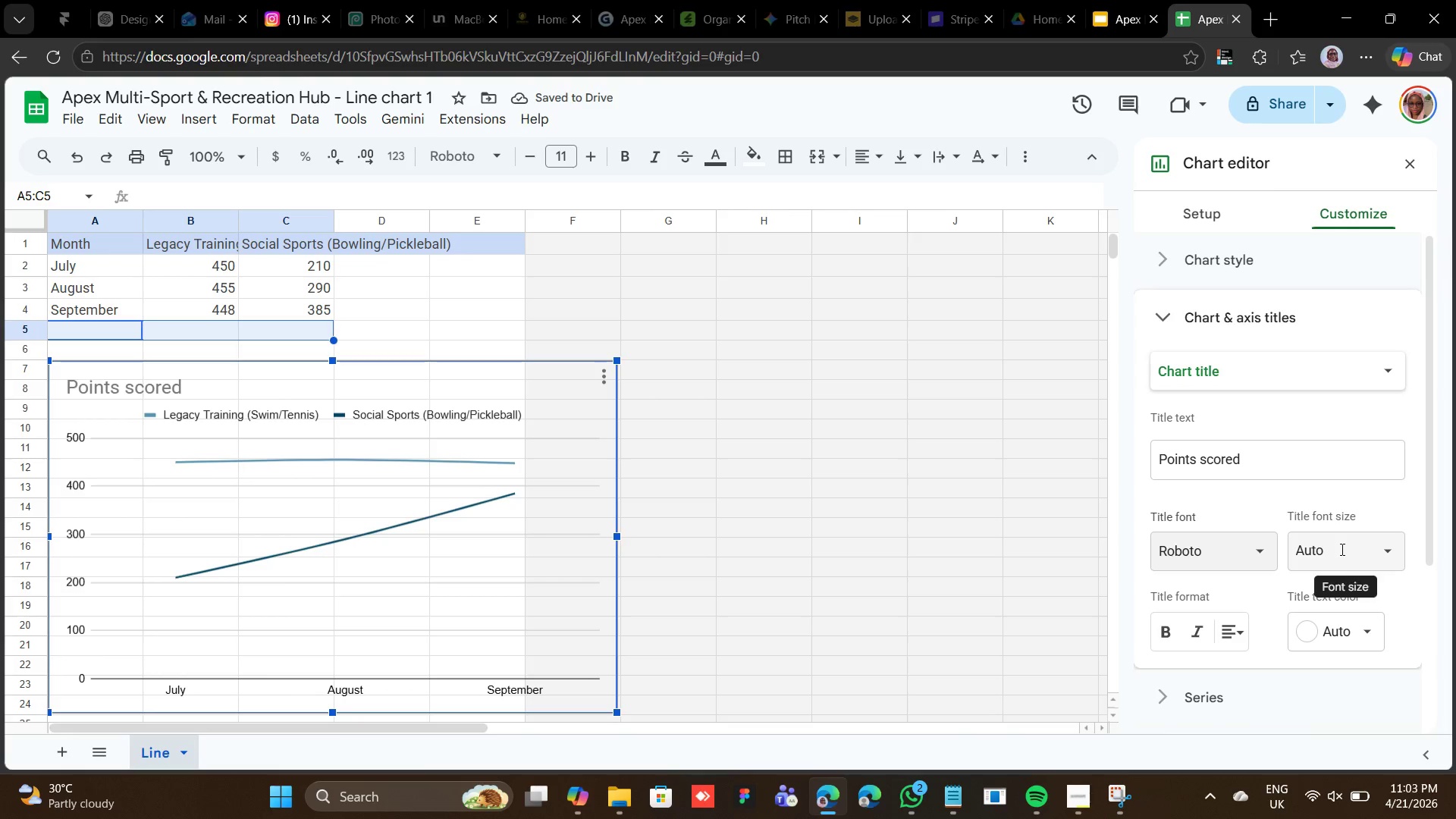 
left_click([1349, 633])
 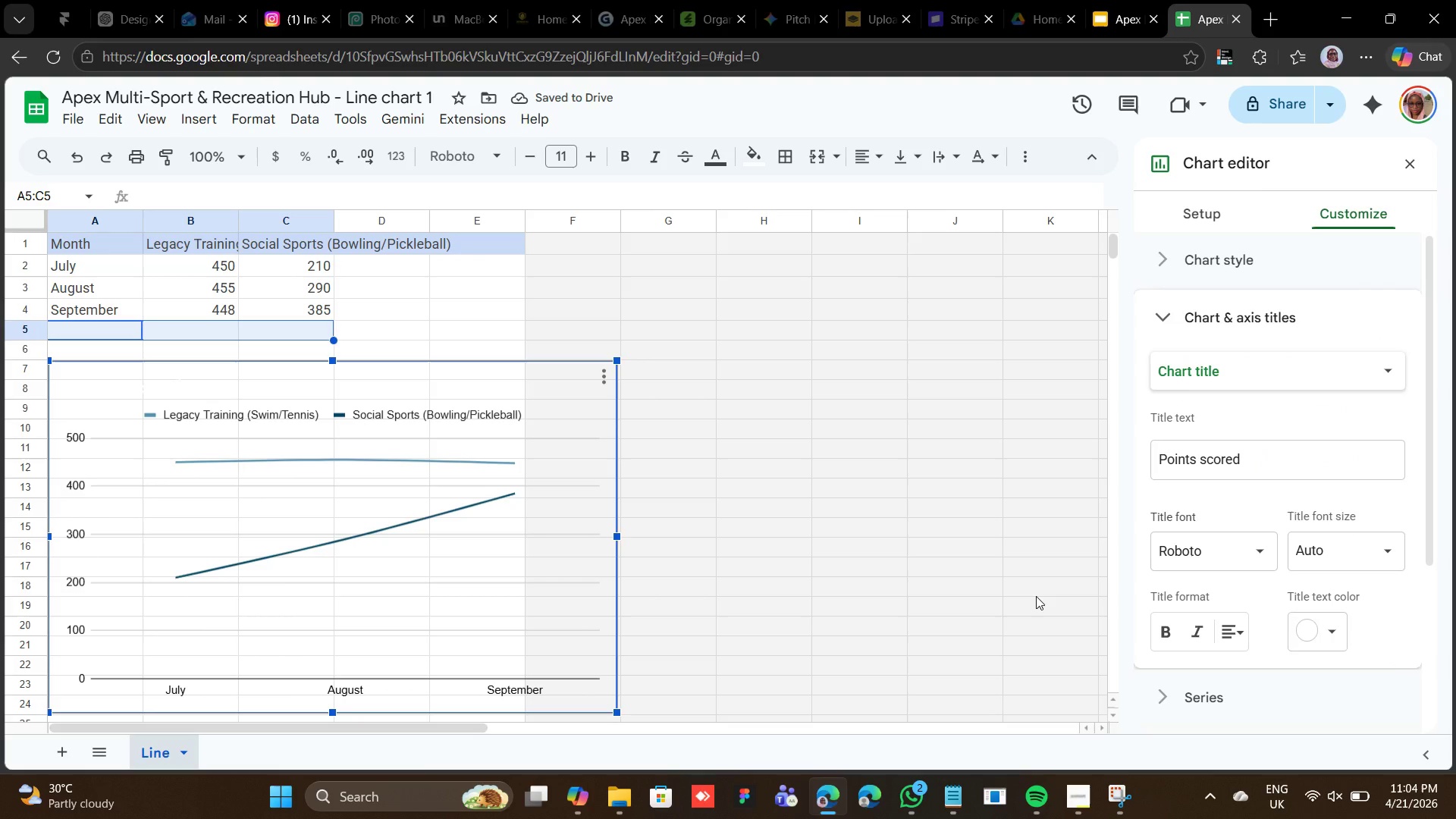 
wait(9.73)
 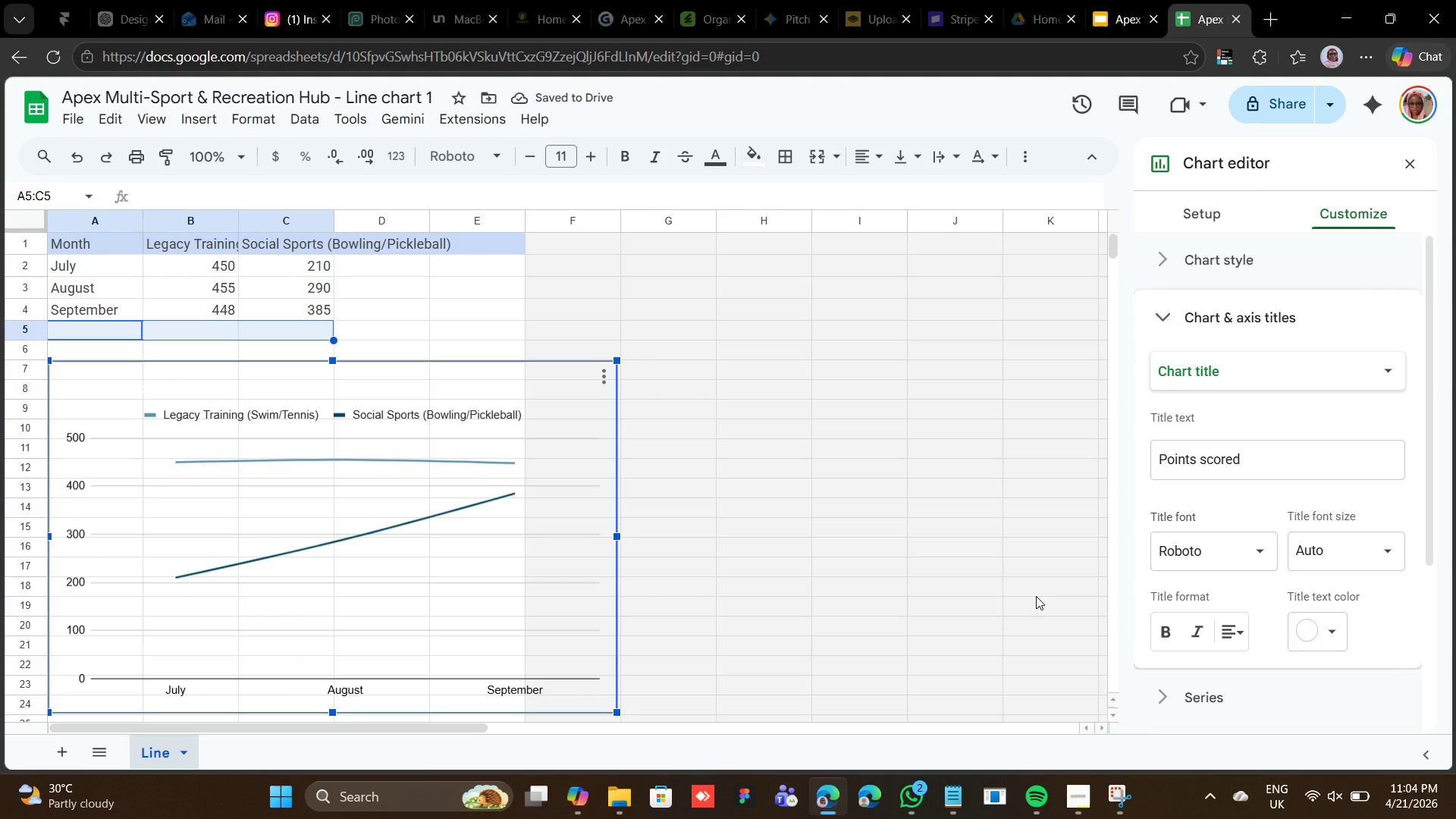 
scroll: coordinate [1230, 558], scroll_direction: down, amount: 5.0
 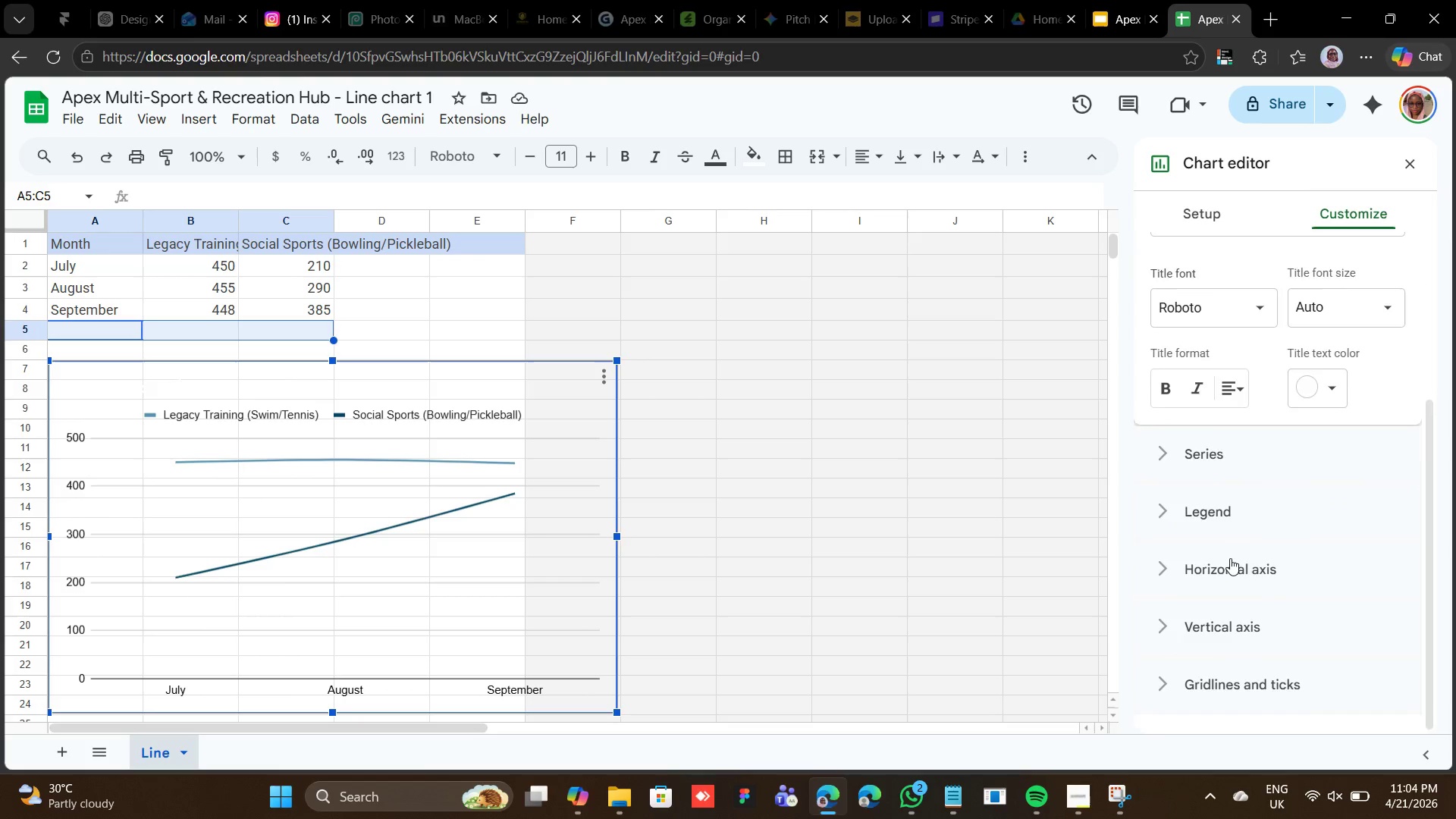 
scroll: coordinate [1230, 558], scroll_direction: up, amount: 1.0
 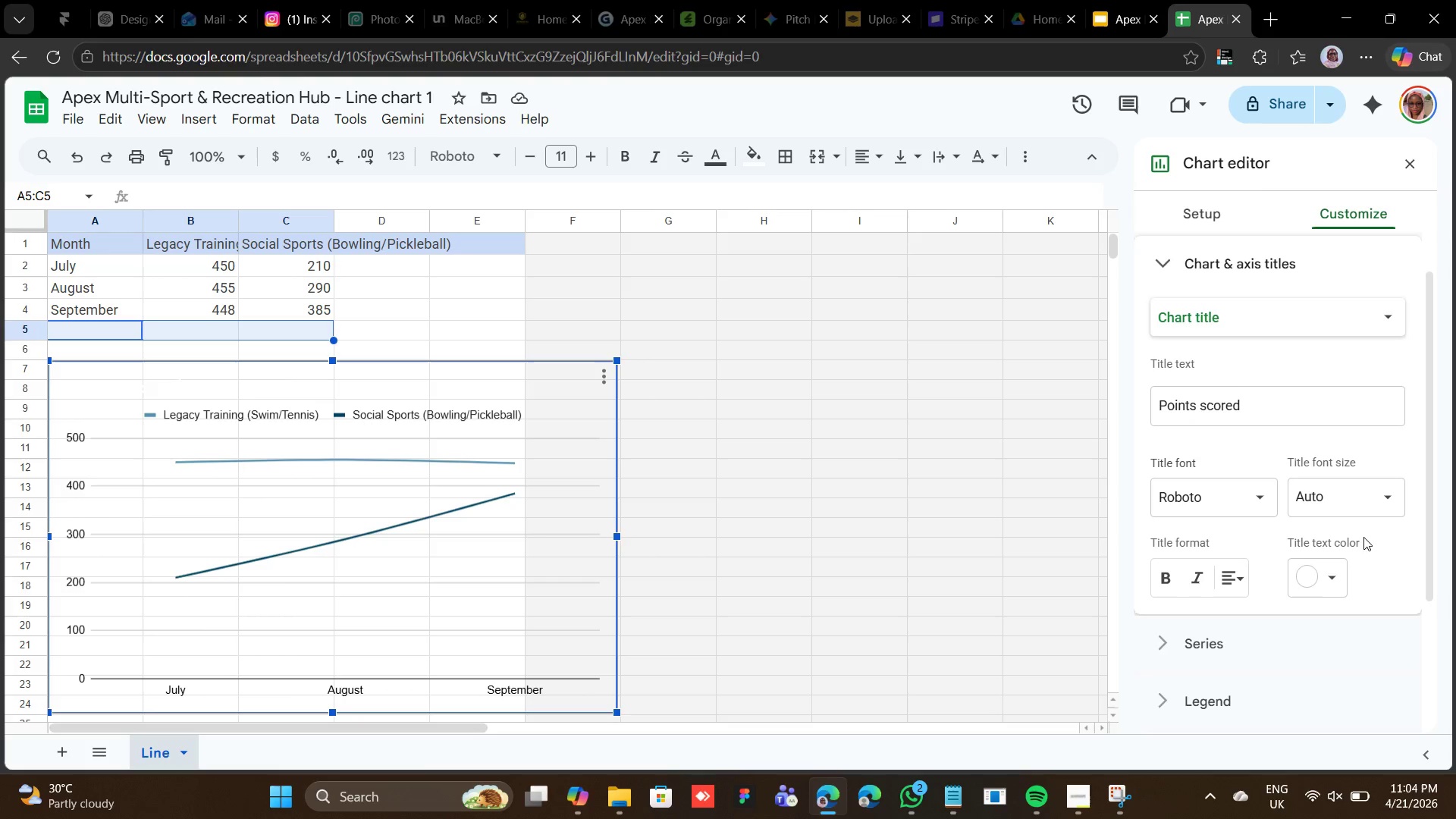 
mouse_move([1286, 567])
 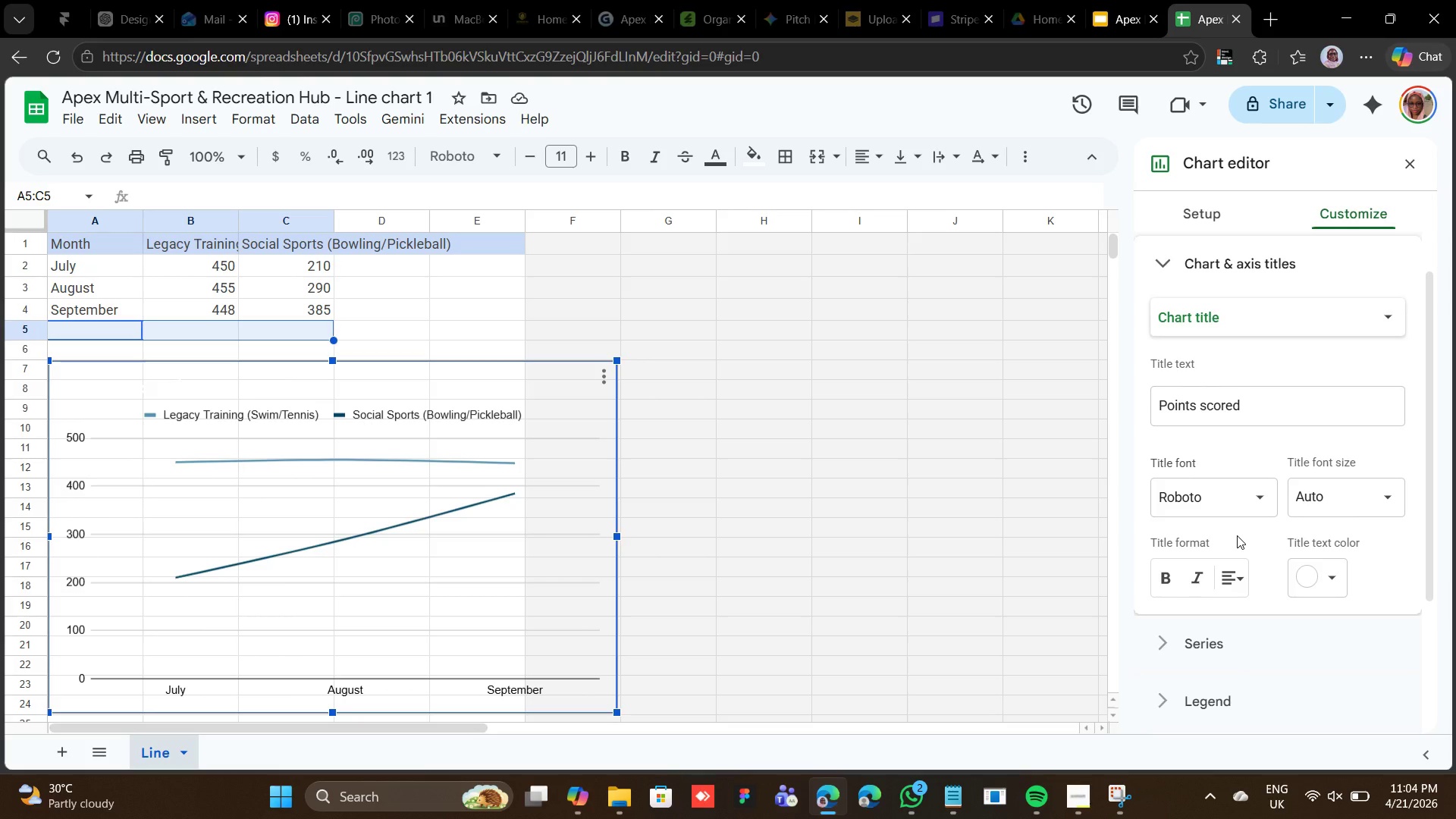 
wait(12.27)
 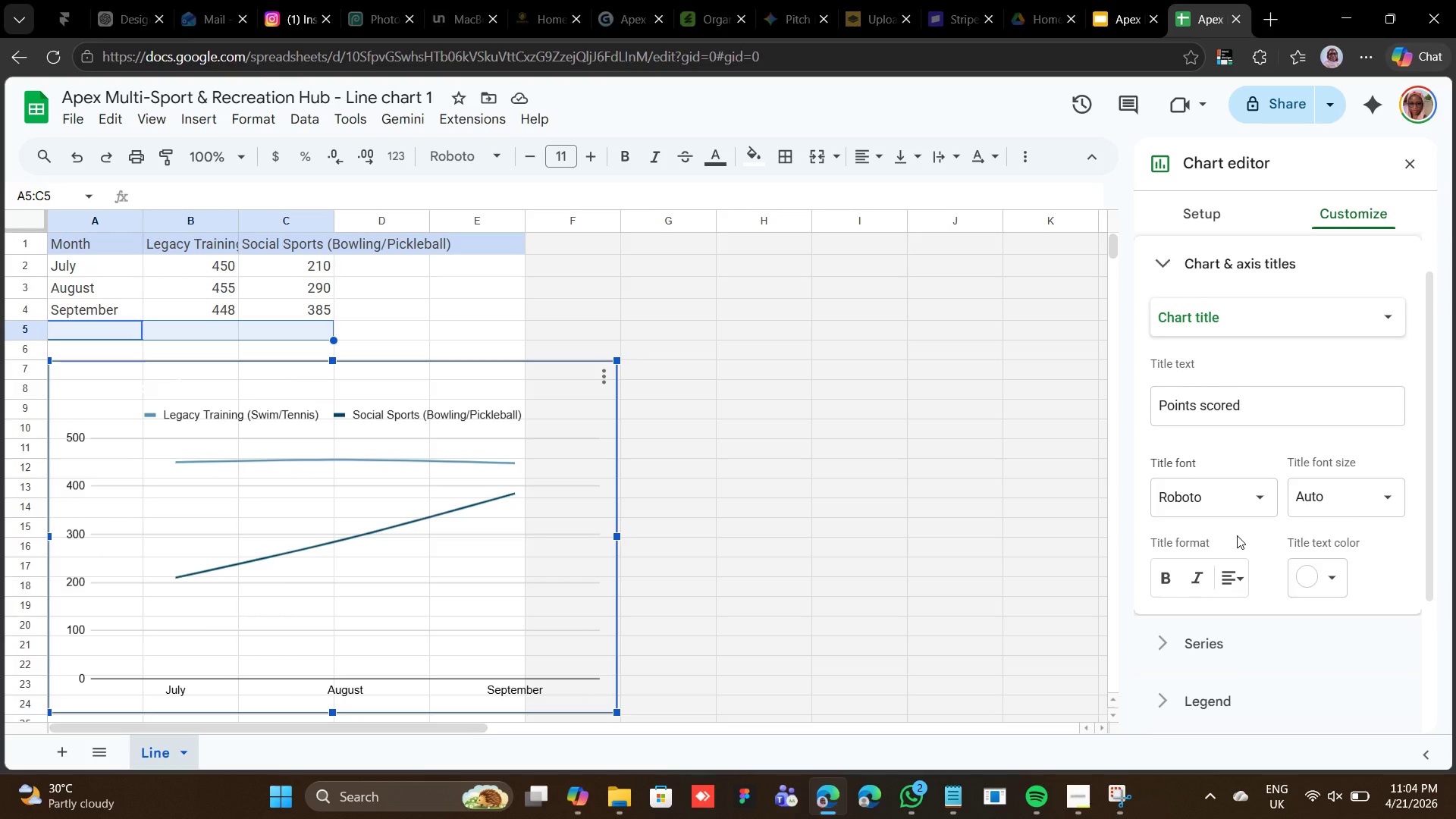 
scroll: coordinate [1290, 612], scroll_direction: none, amount: 0.0
 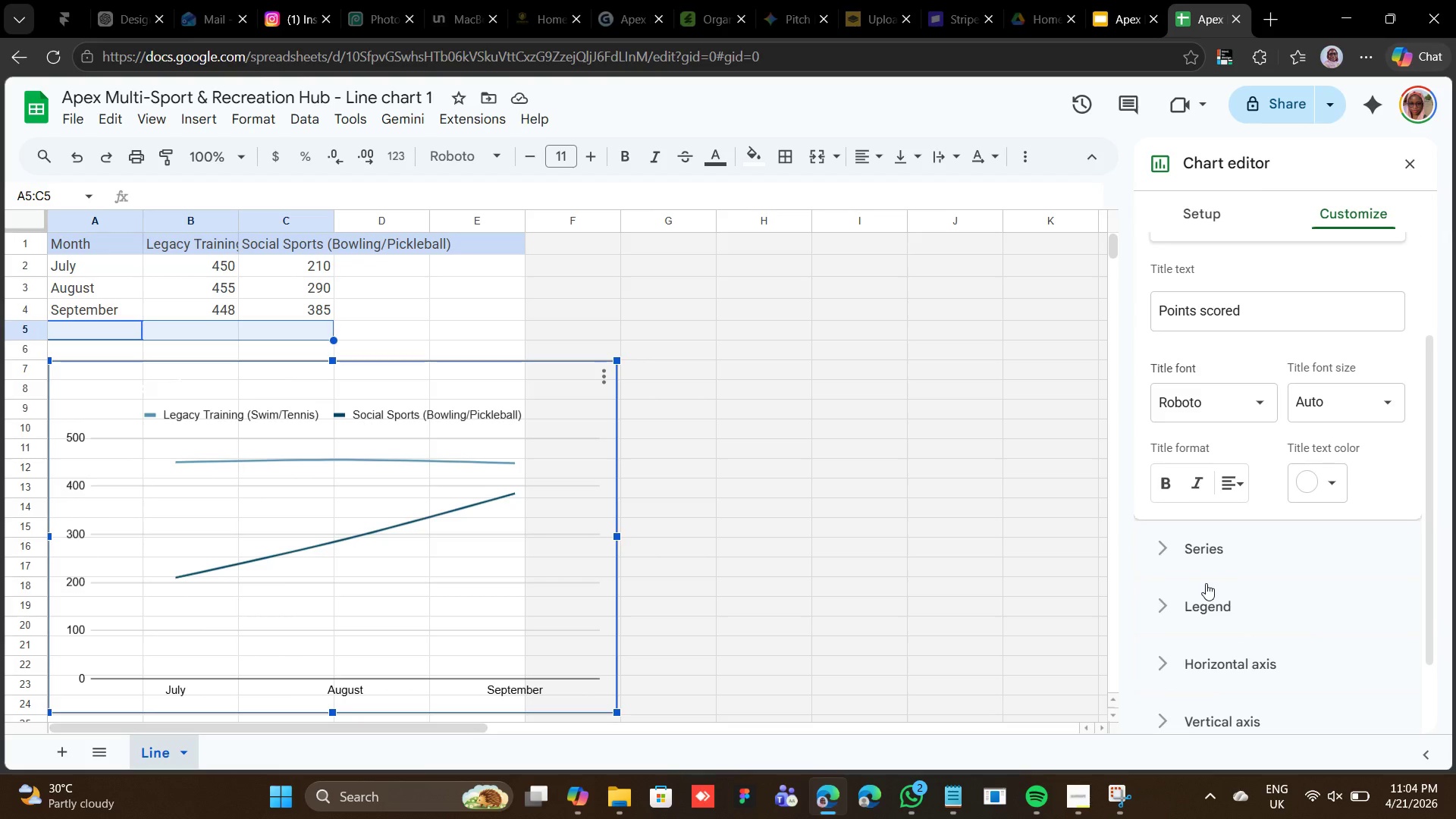 
scroll: coordinate [1206, 582], scroll_direction: down, amount: 1.0
 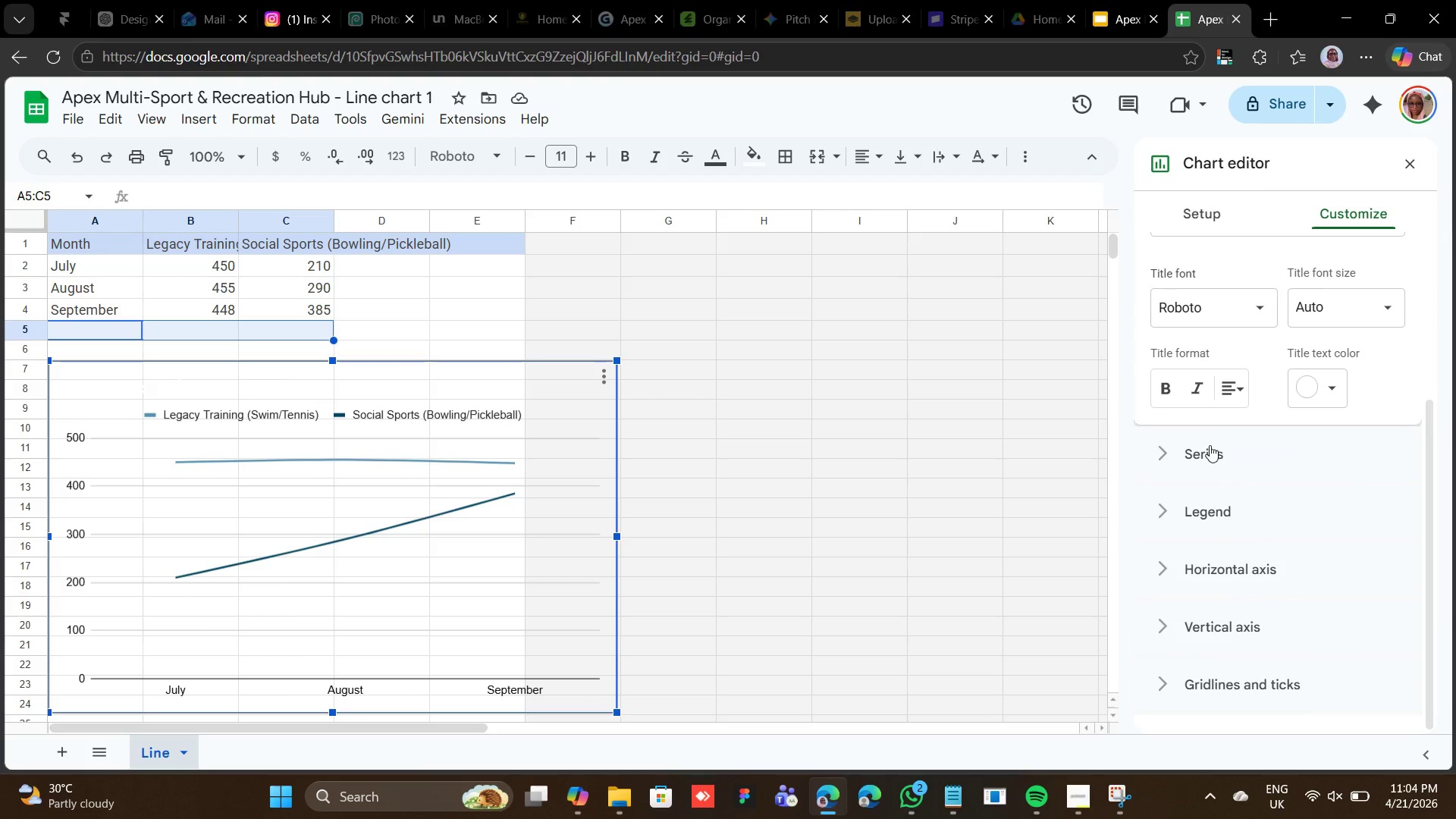 
left_click([1217, 507])
 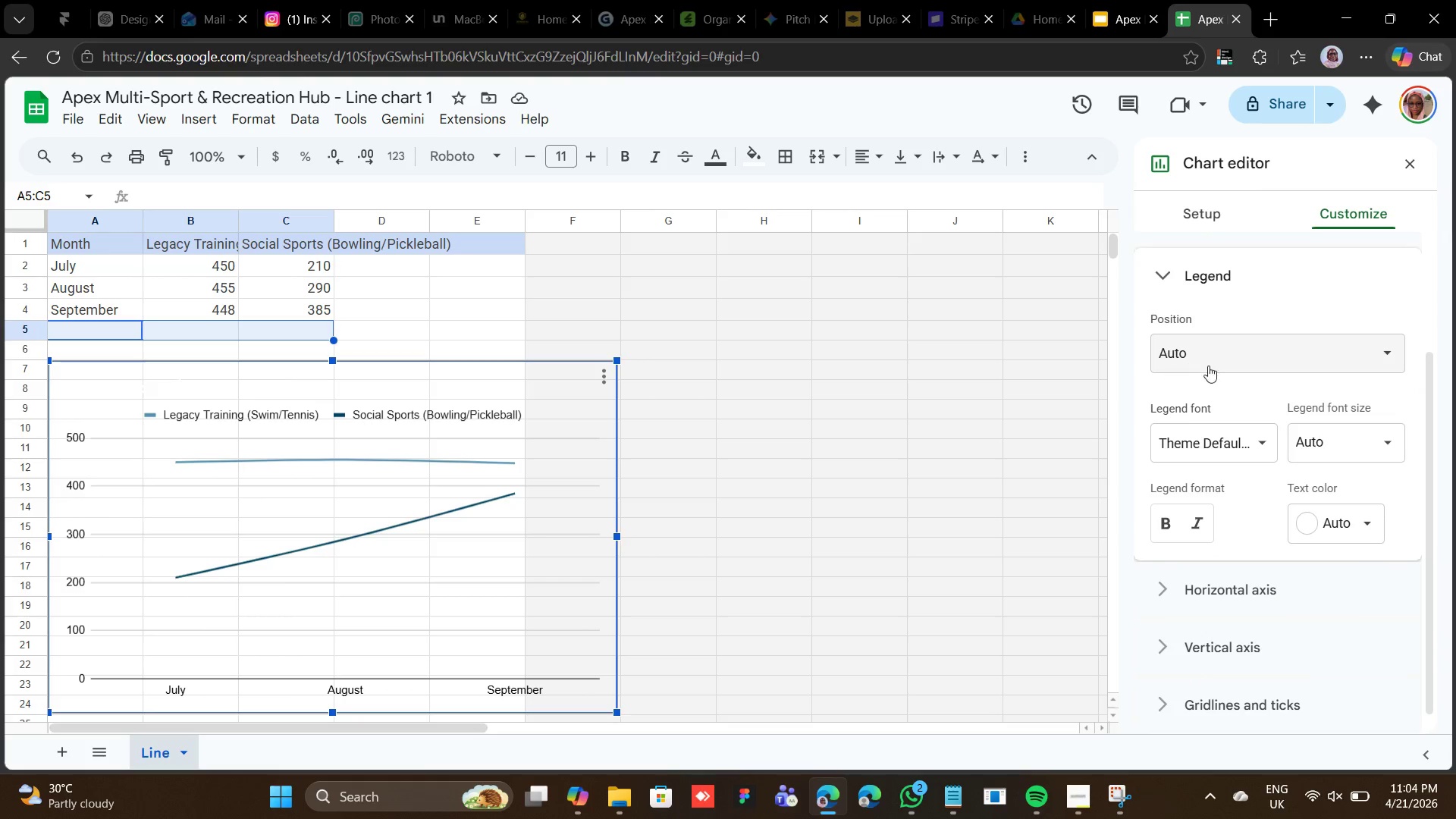 
left_click([1252, 427])
 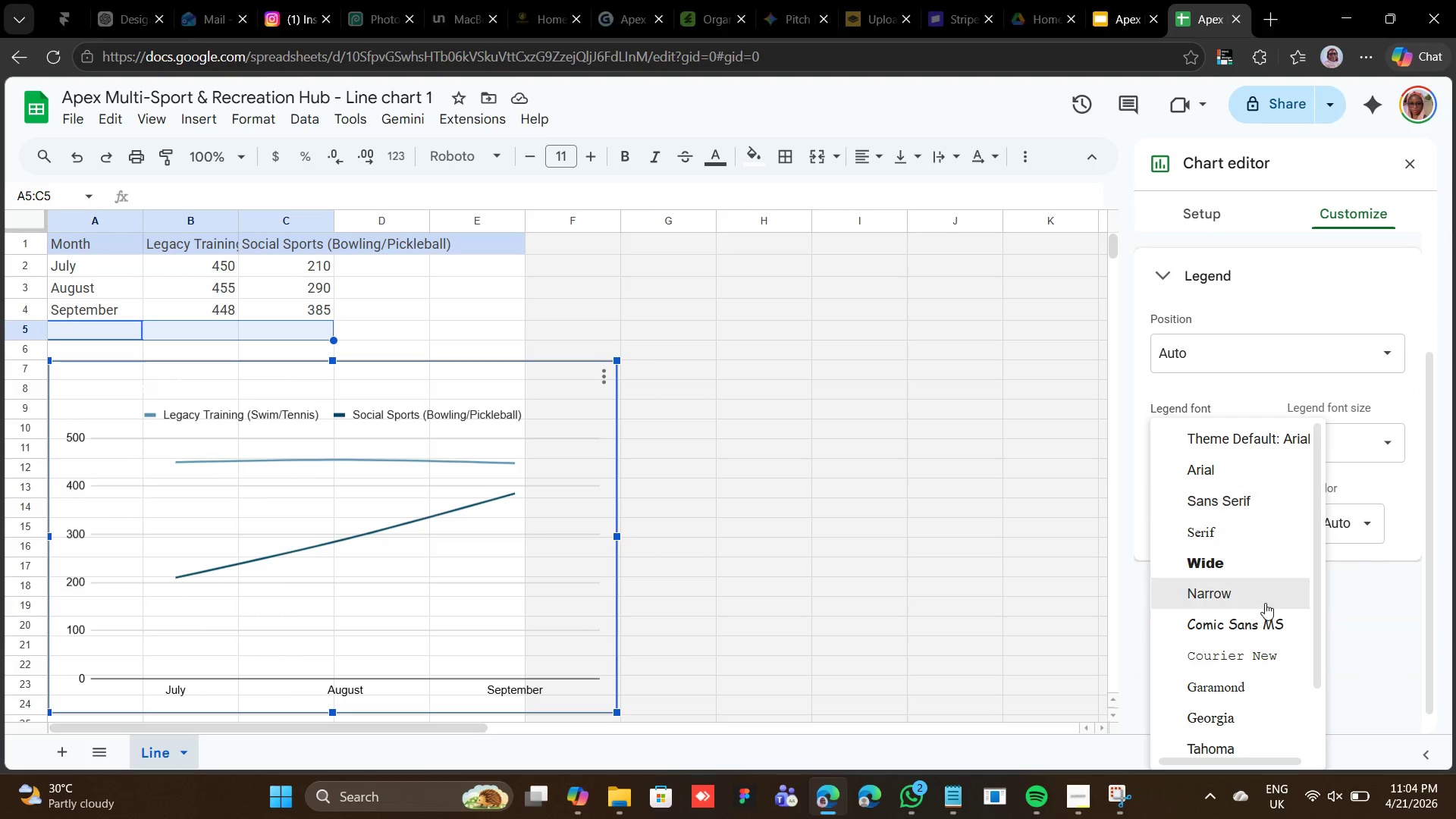 
scroll: coordinate [1264, 601], scroll_direction: down, amount: 3.0
 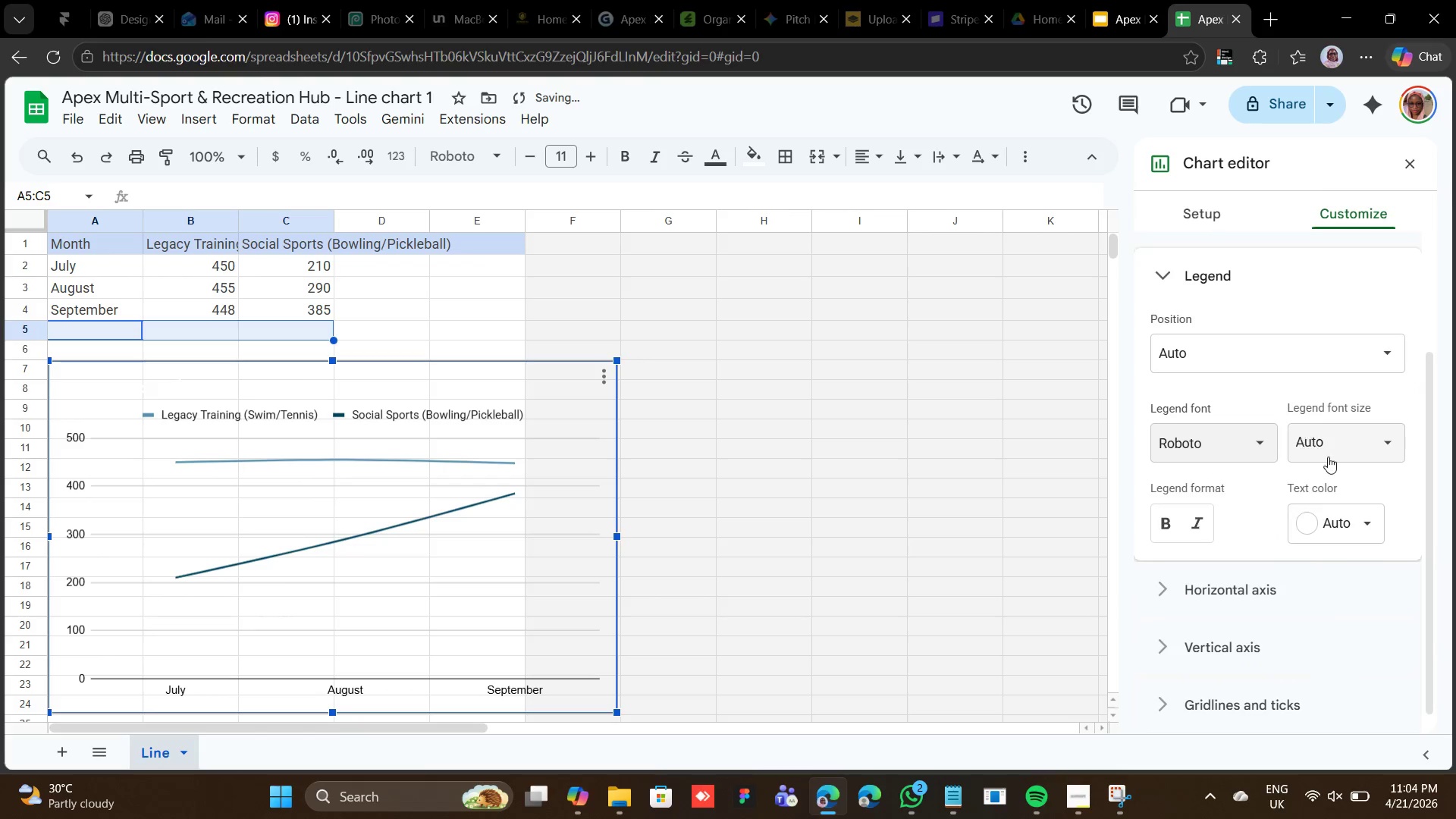 
left_click([1367, 525])
 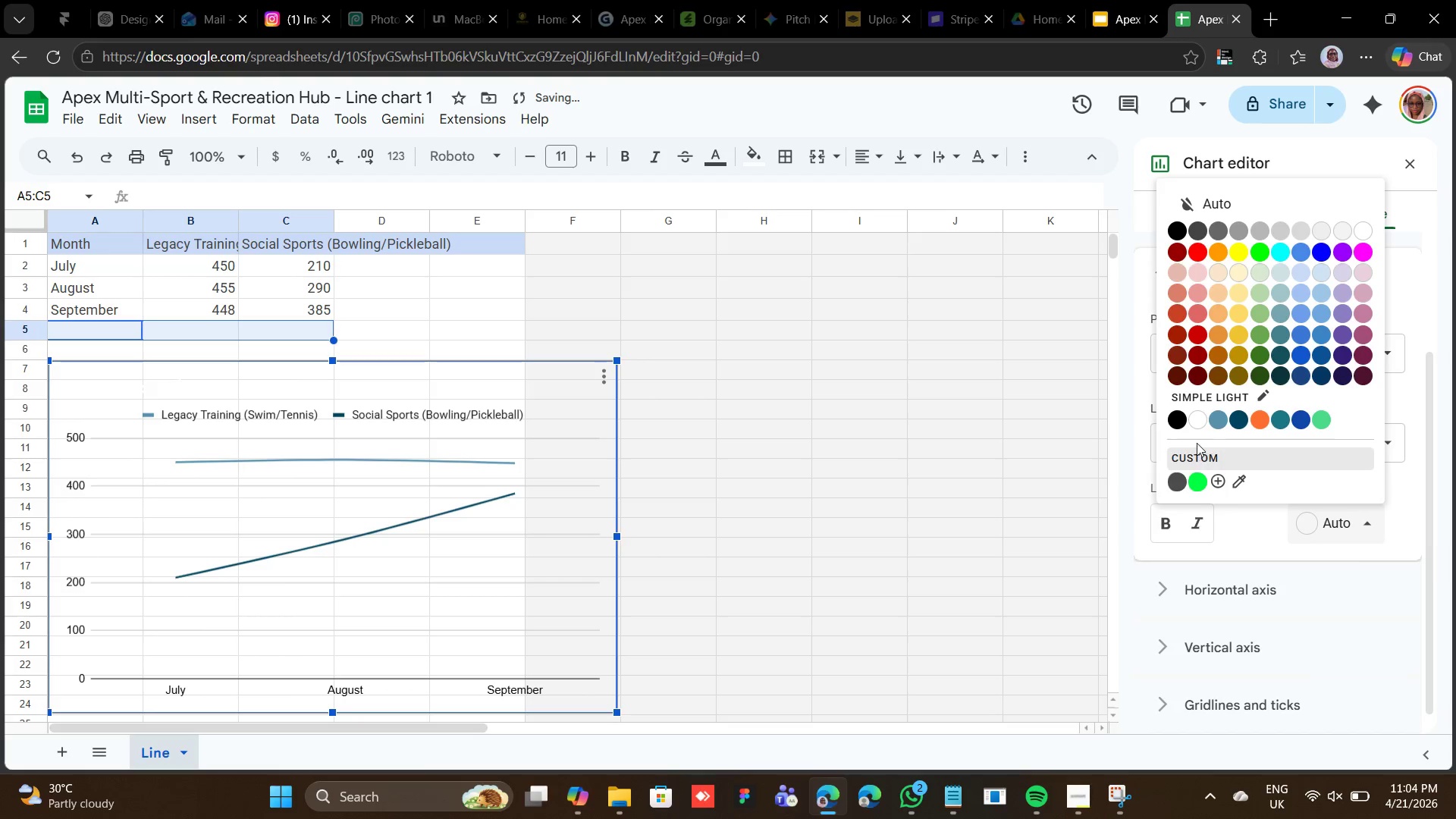 
left_click([1192, 425])
 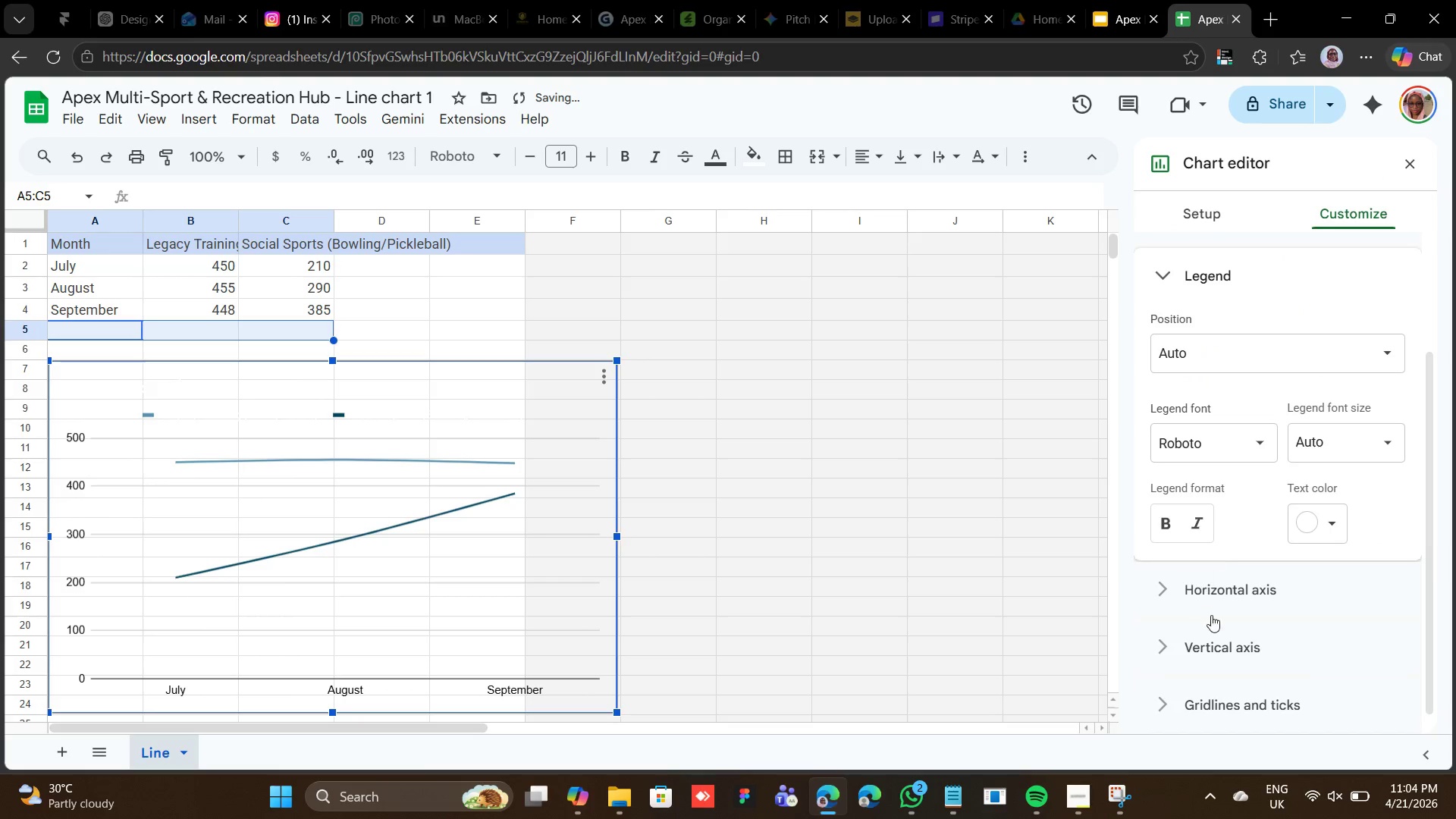 
scroll: coordinate [1213, 612], scroll_direction: down, amount: 1.0
 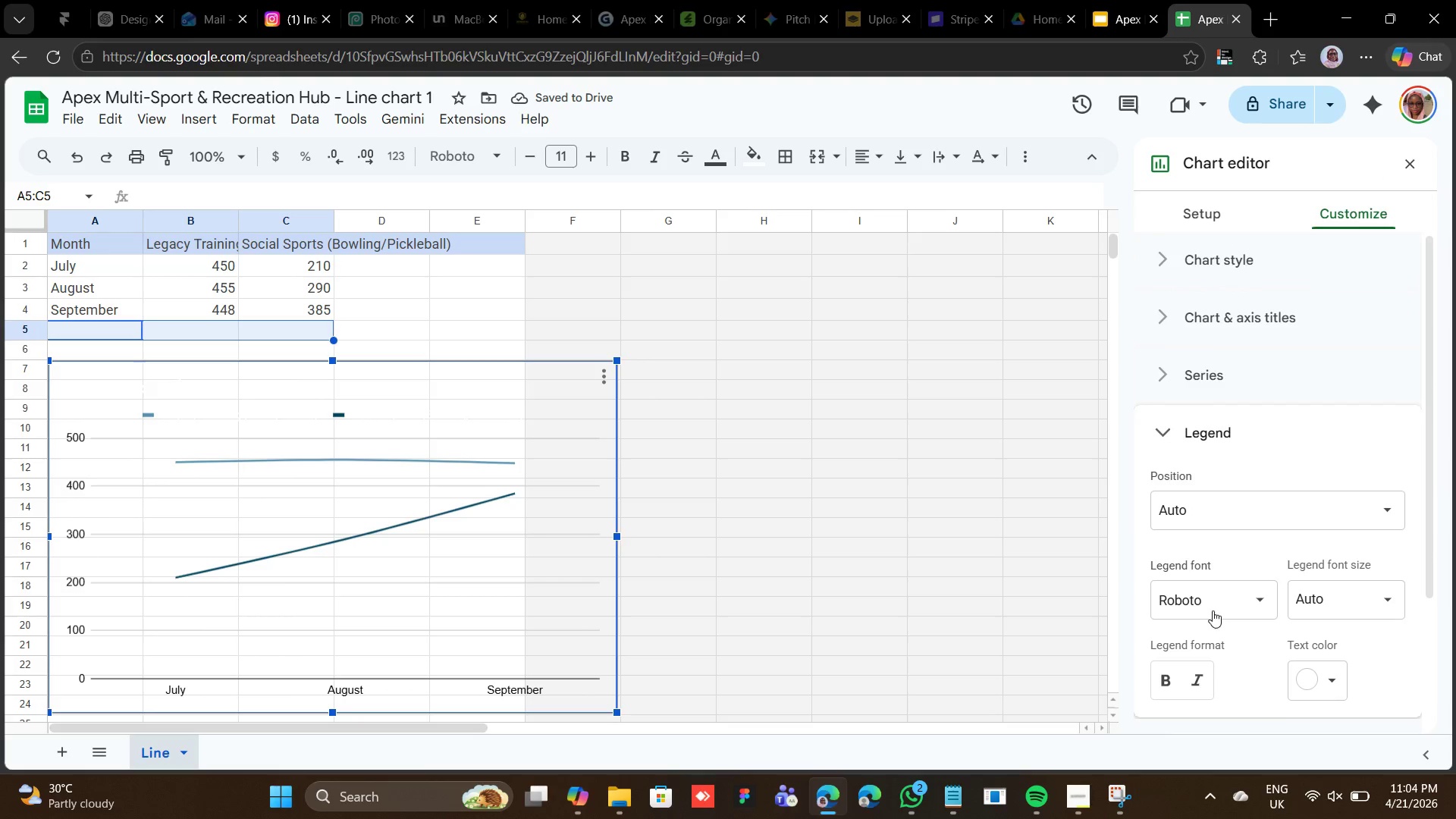 
scroll: coordinate [1213, 609], scroll_direction: up, amount: 1.0
 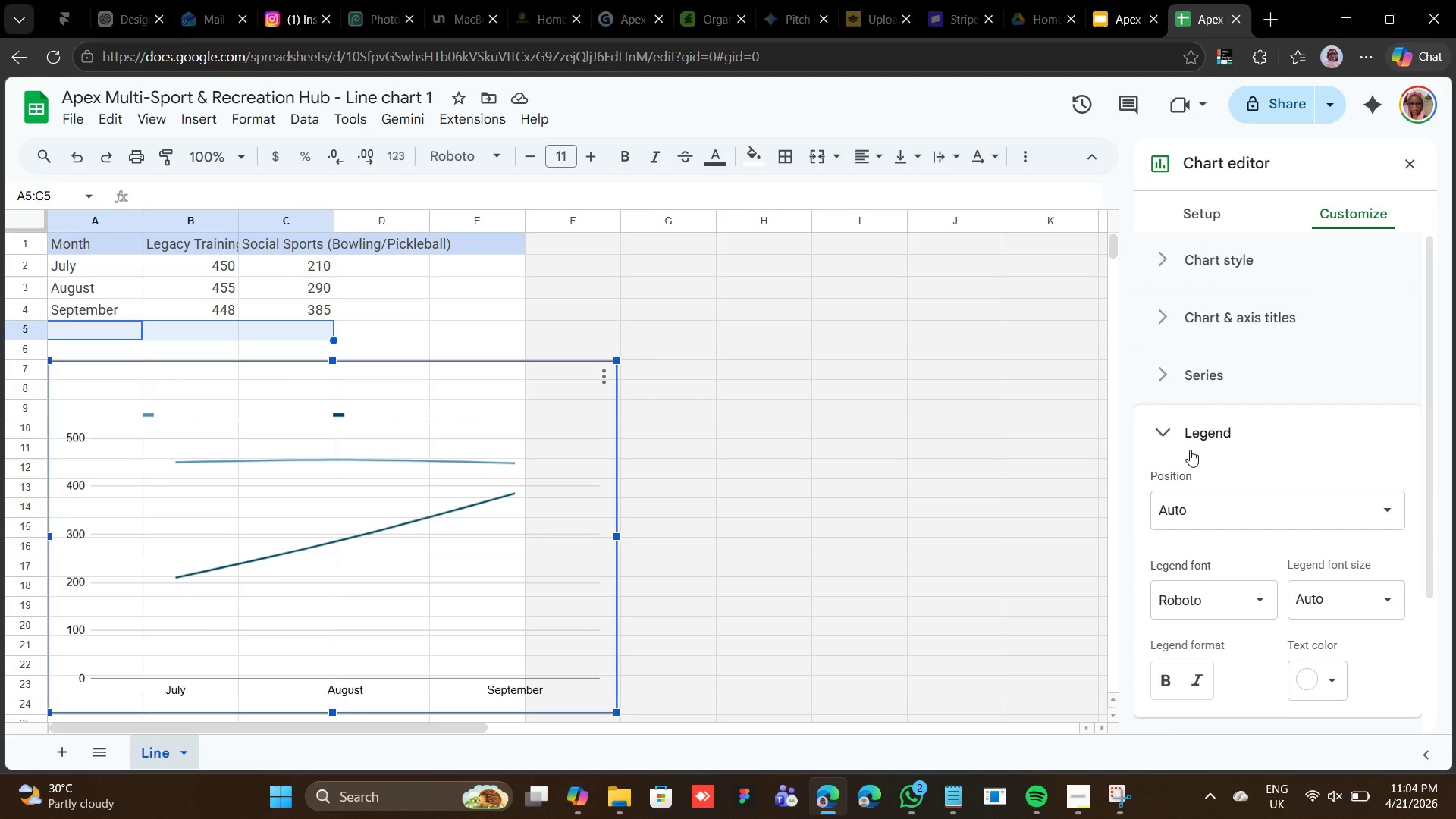 
wait(10.95)
 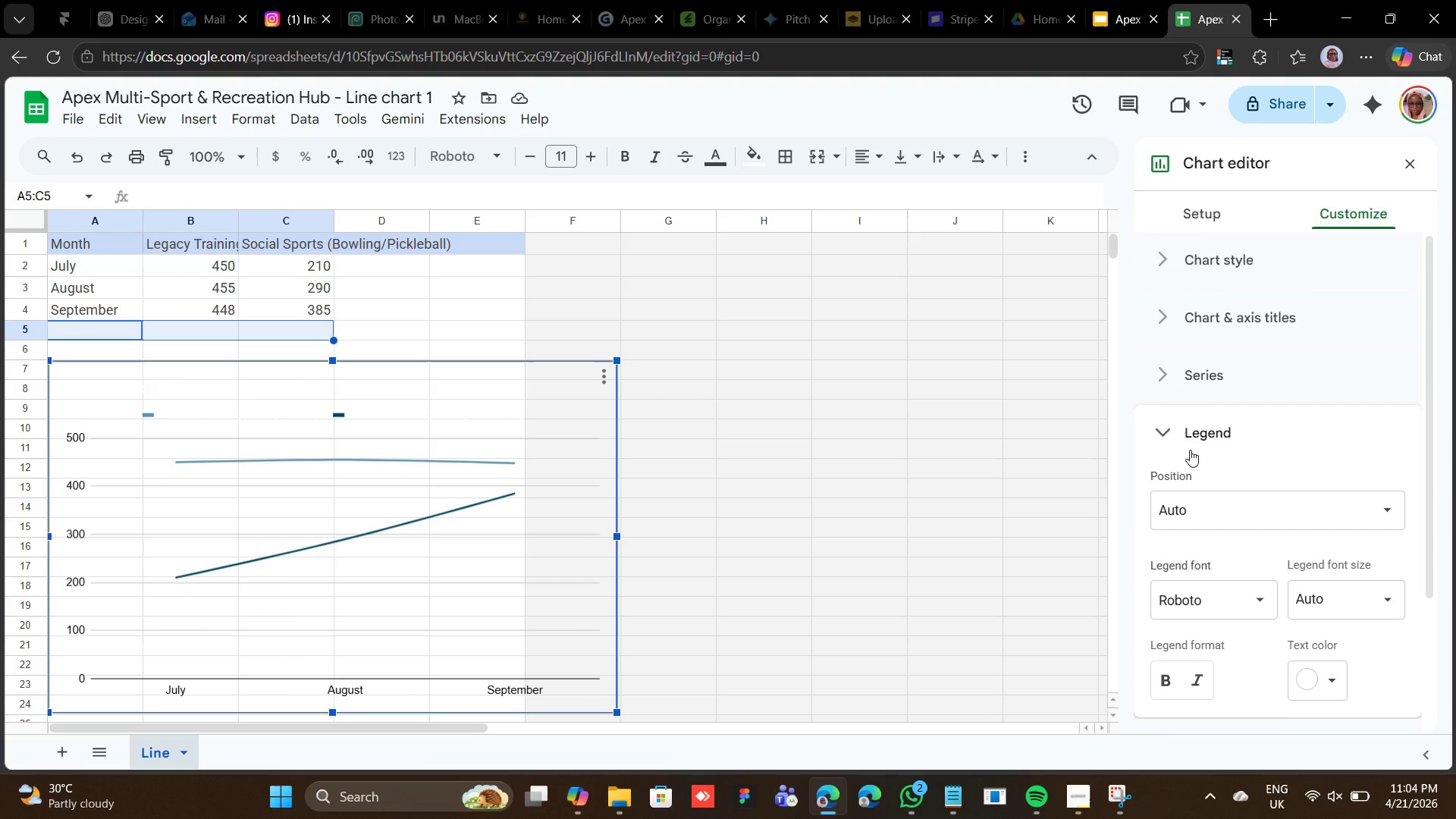 
scroll: coordinate [1190, 449], scroll_direction: up, amount: 1.0
 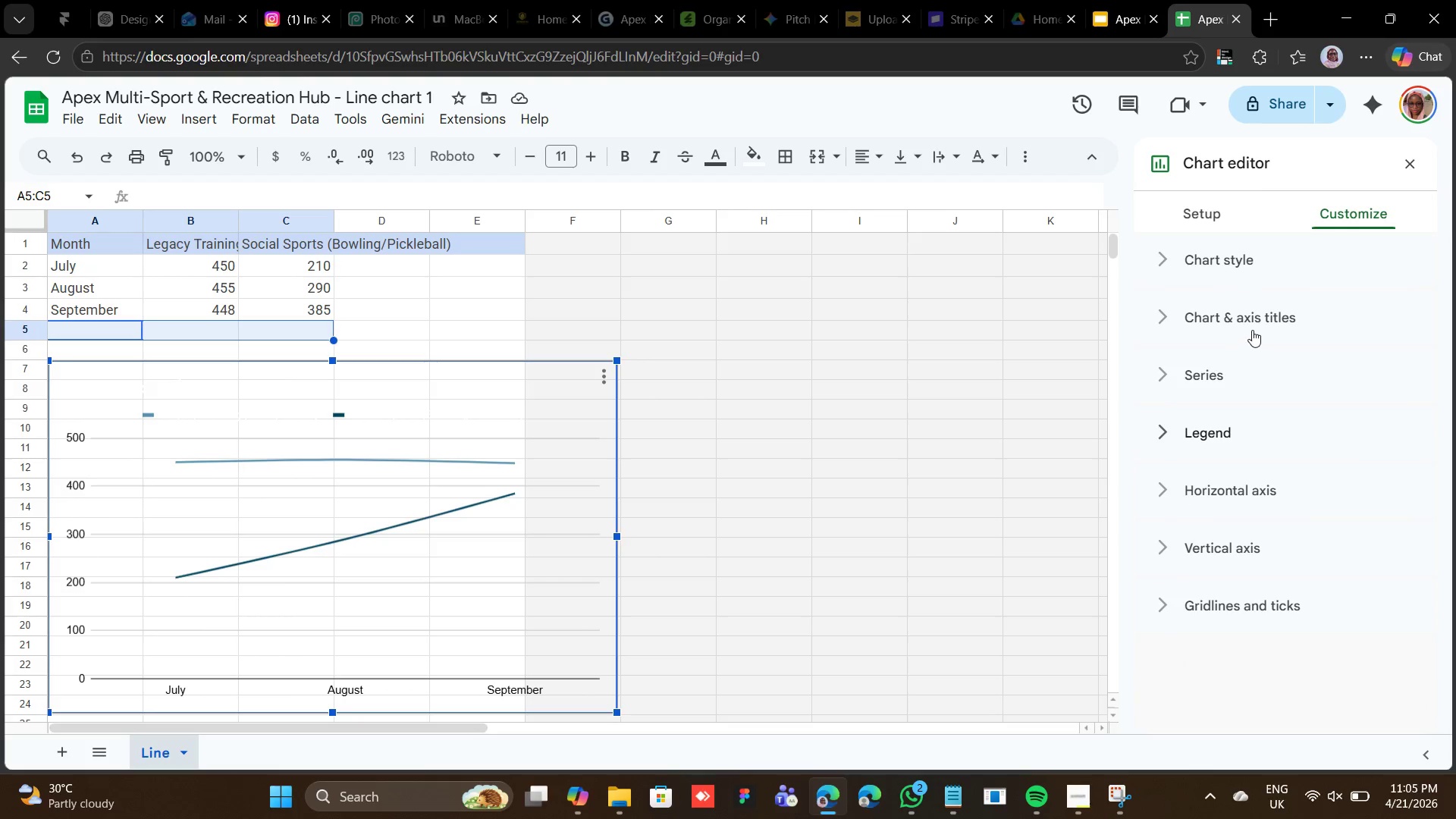 
left_click([1255, 327])
 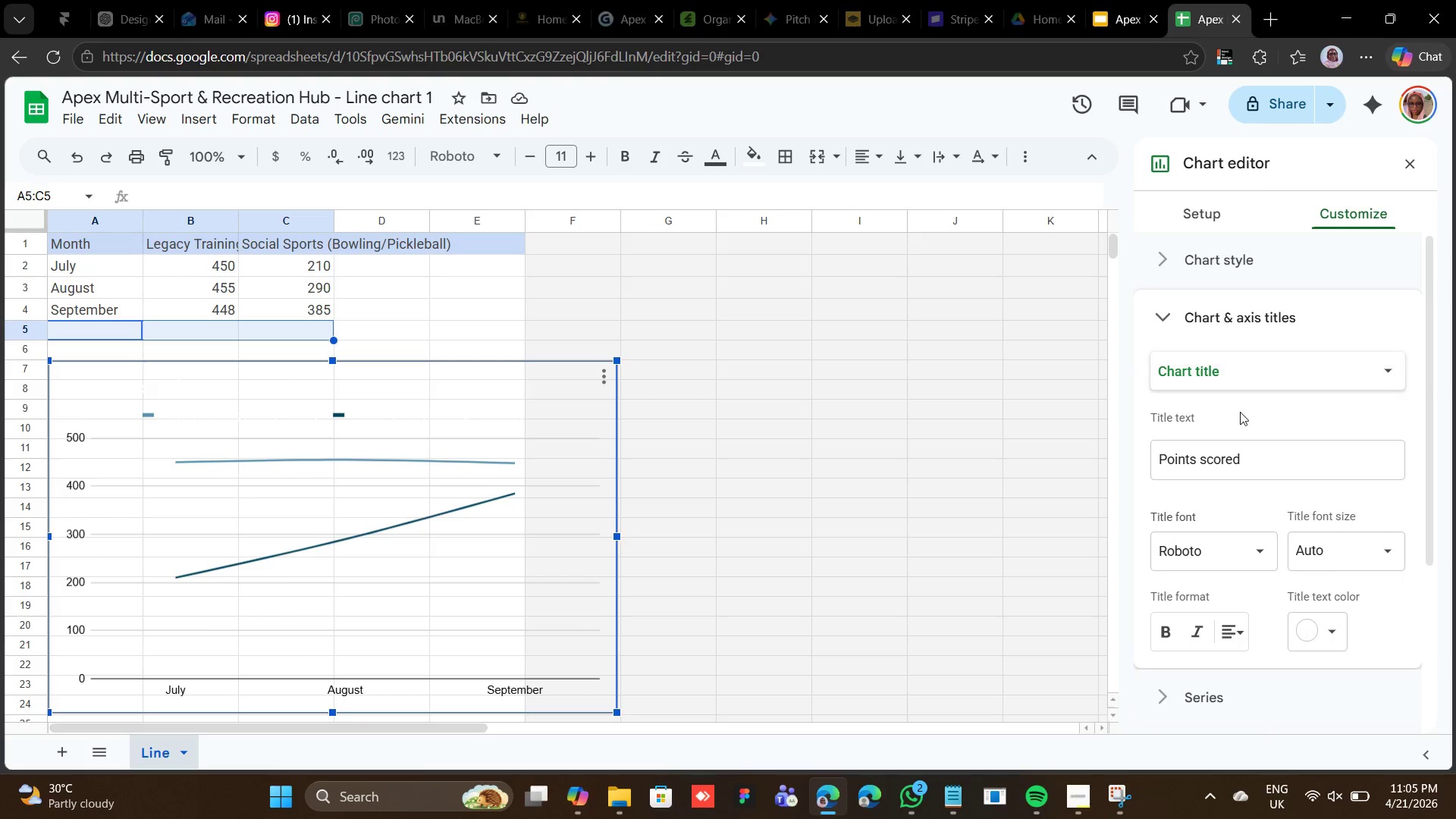 
mouse_move([1238, 466])
 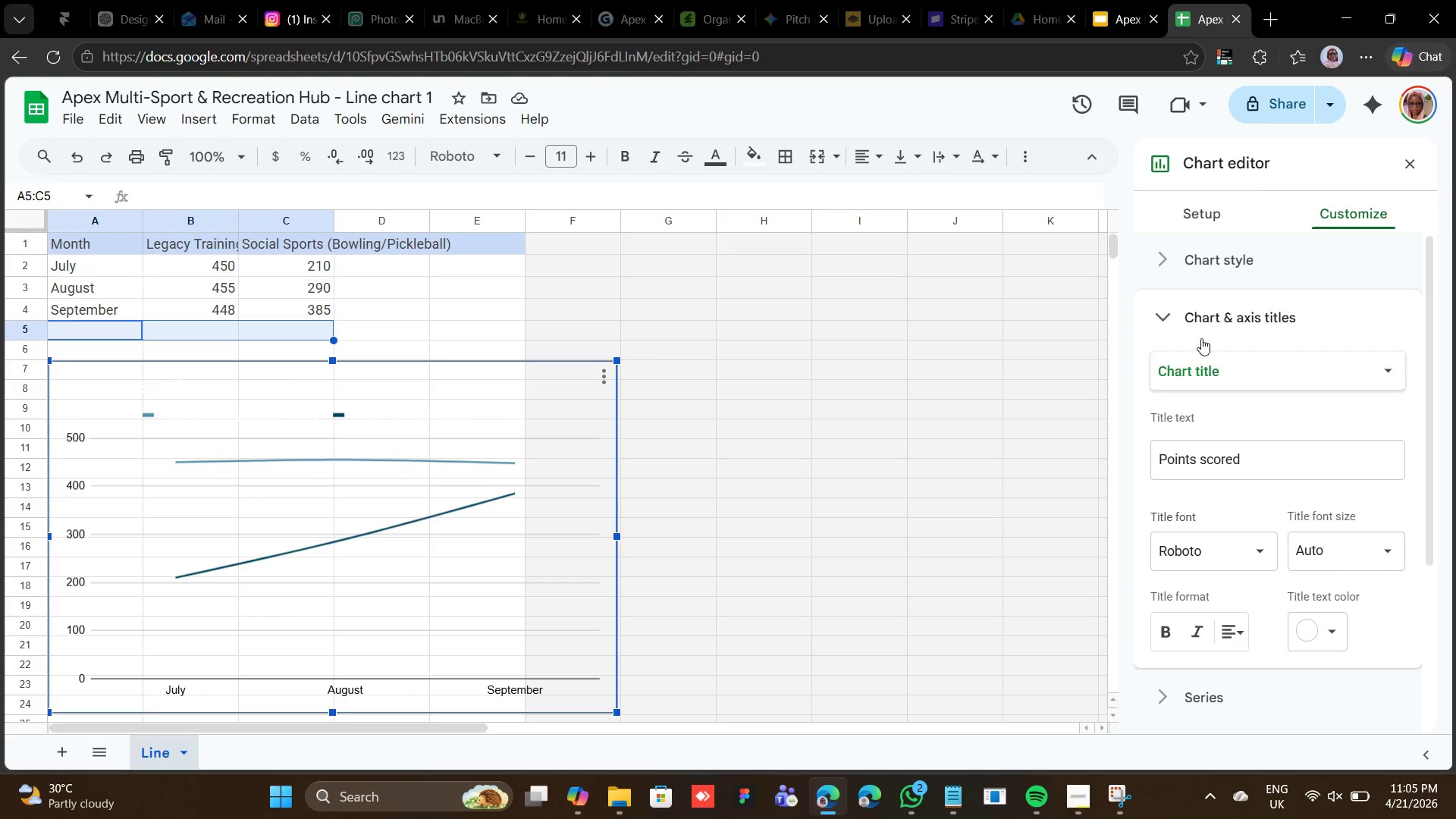 
left_click([1203, 321])
 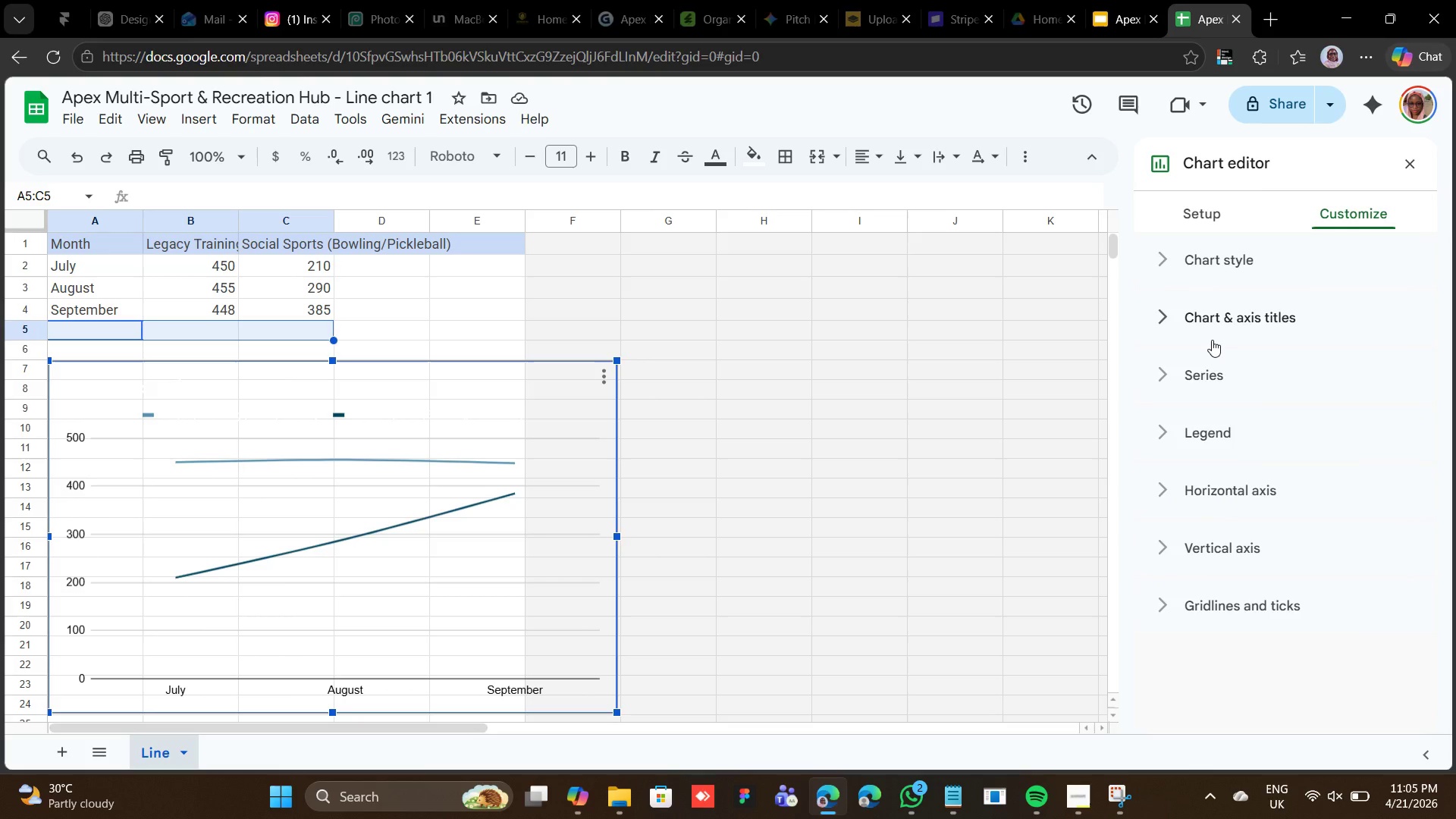 
wait(9.7)
 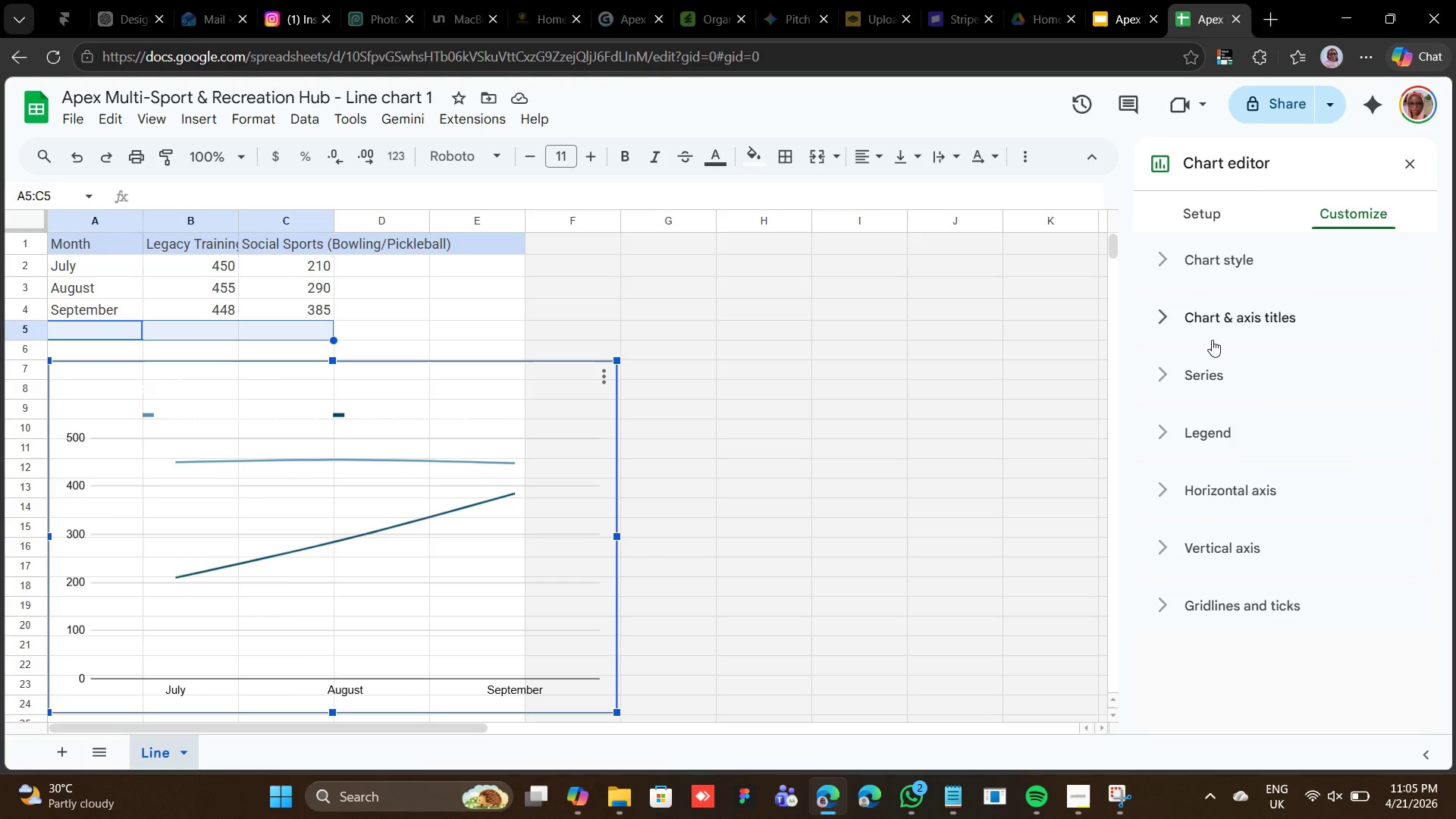 
scroll: coordinate [1301, 550], scroll_direction: none, amount: 0.0
 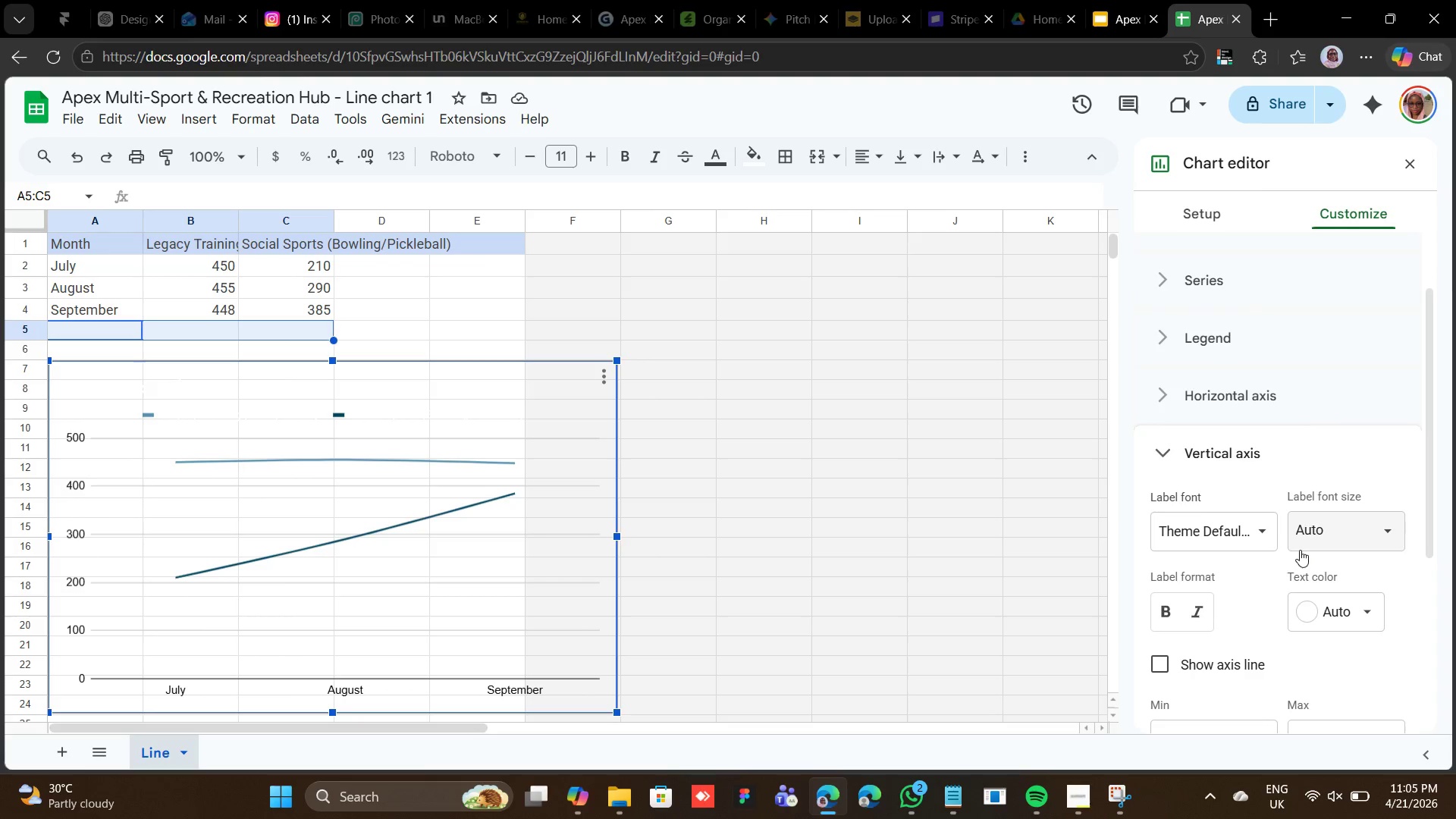 
mouse_move([1244, 544])
 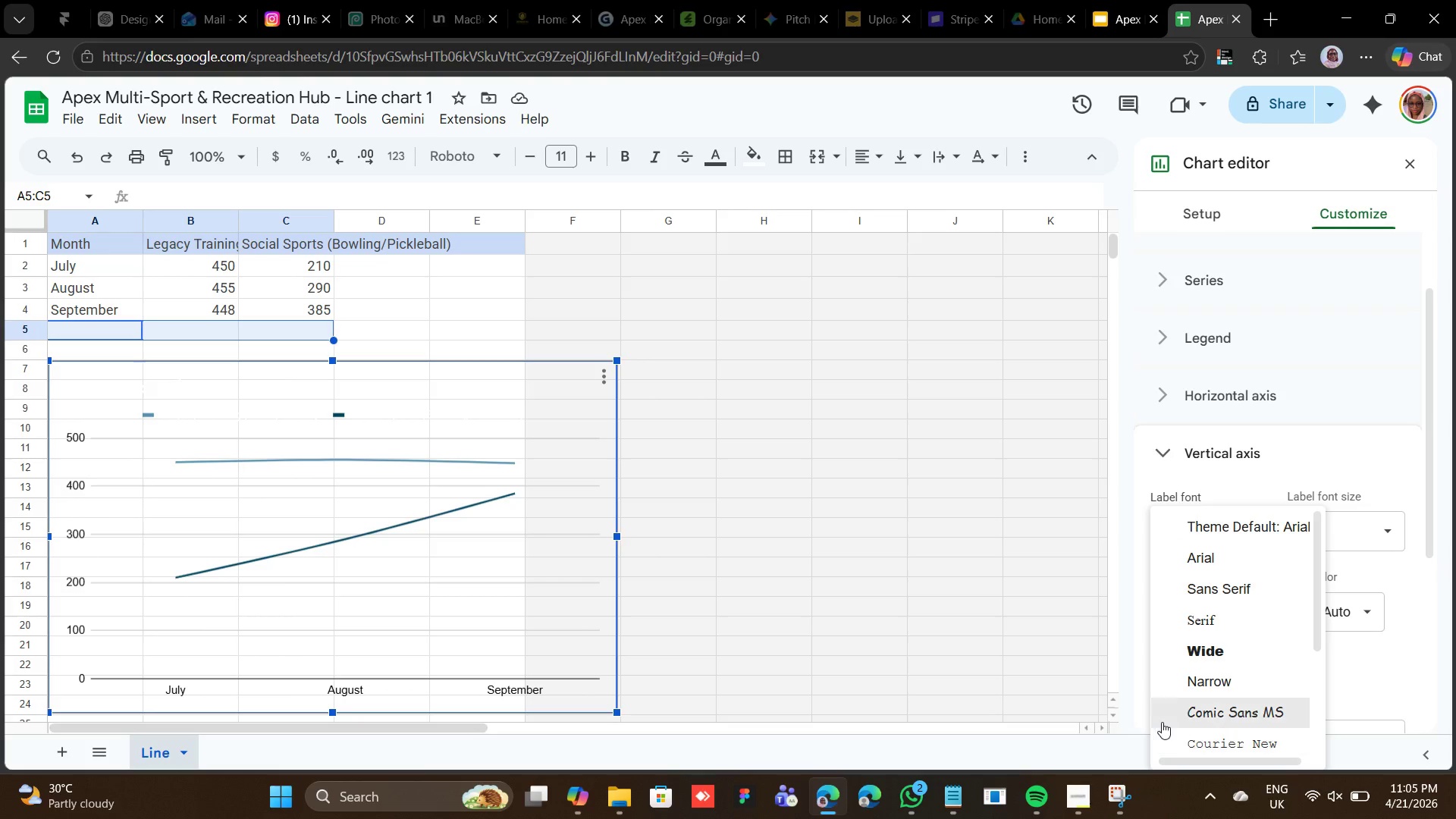 
scroll: coordinate [1179, 681], scroll_direction: down, amount: 3.0
 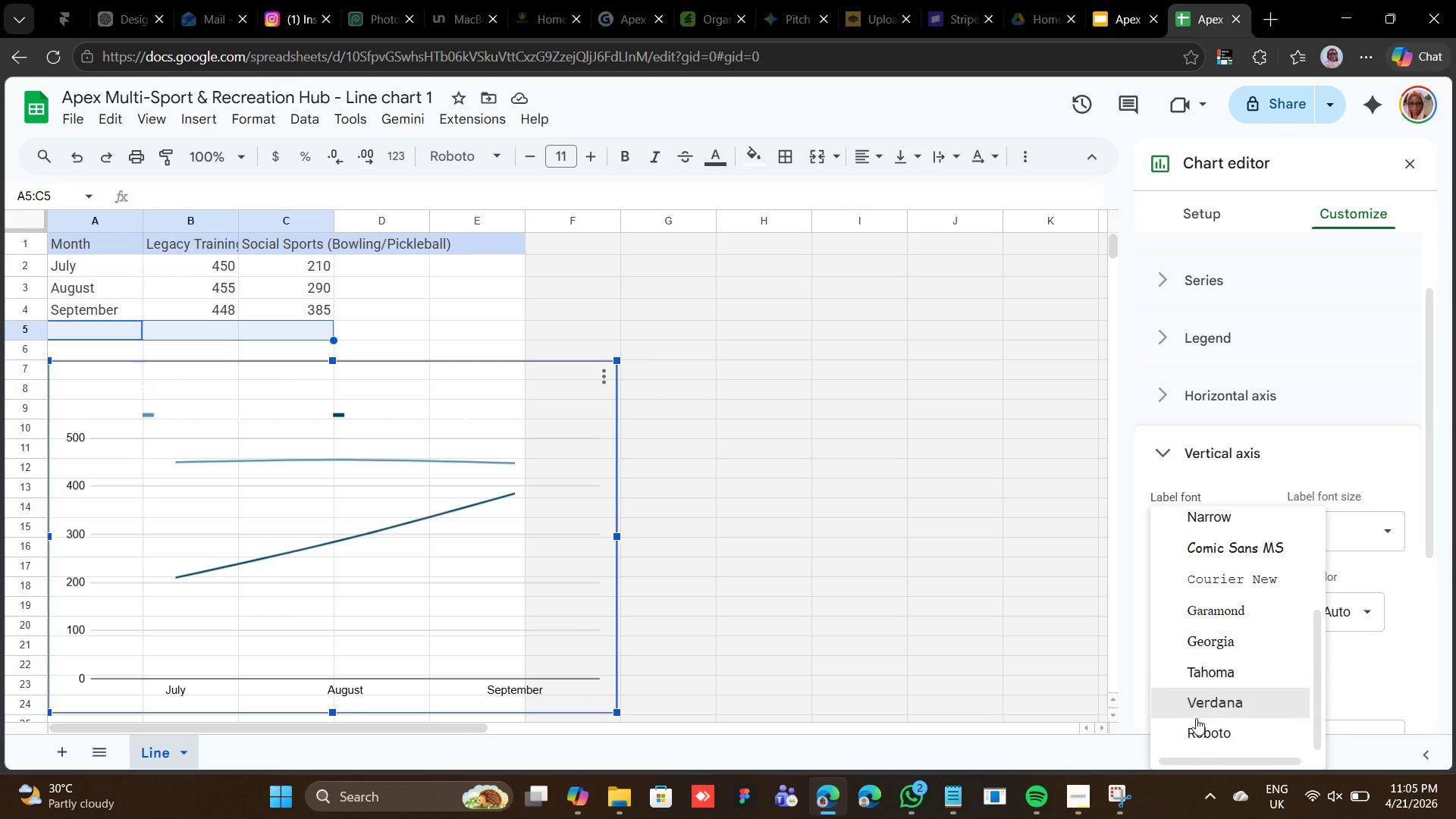 
left_click([1199, 721])
 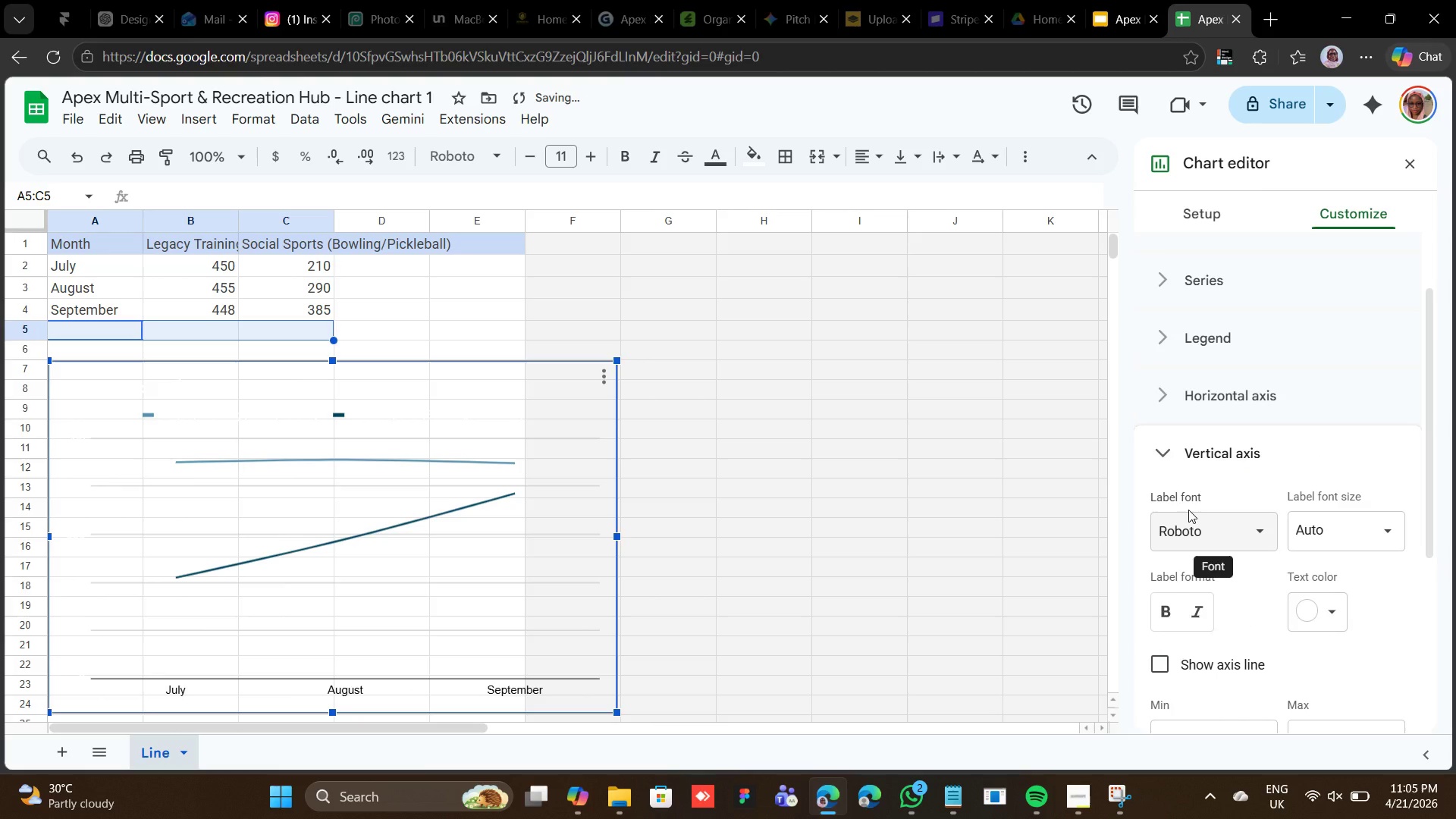 
wait(5.92)
 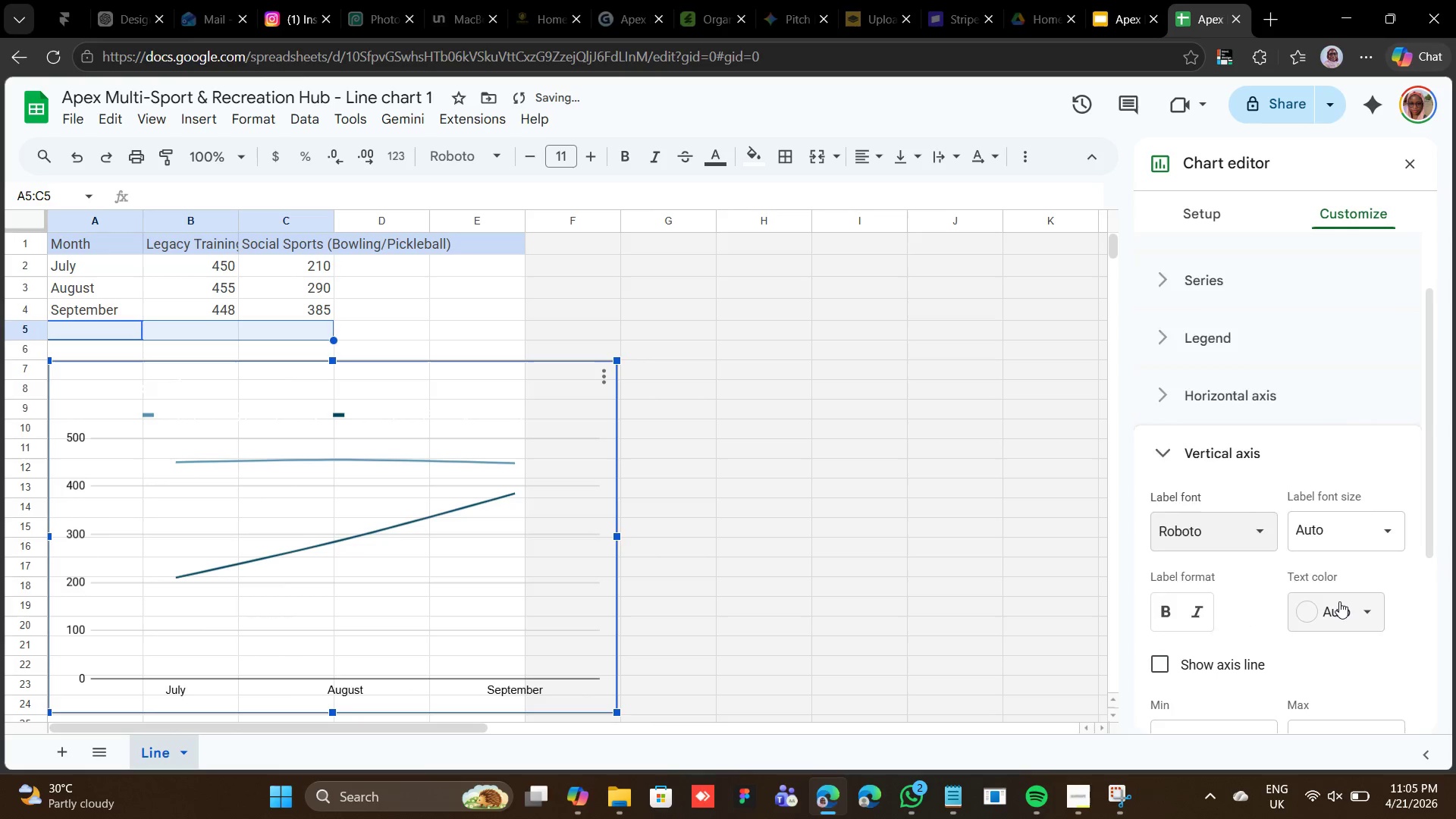 
scroll: coordinate [1269, 470], scroll_direction: down, amount: 2.0
 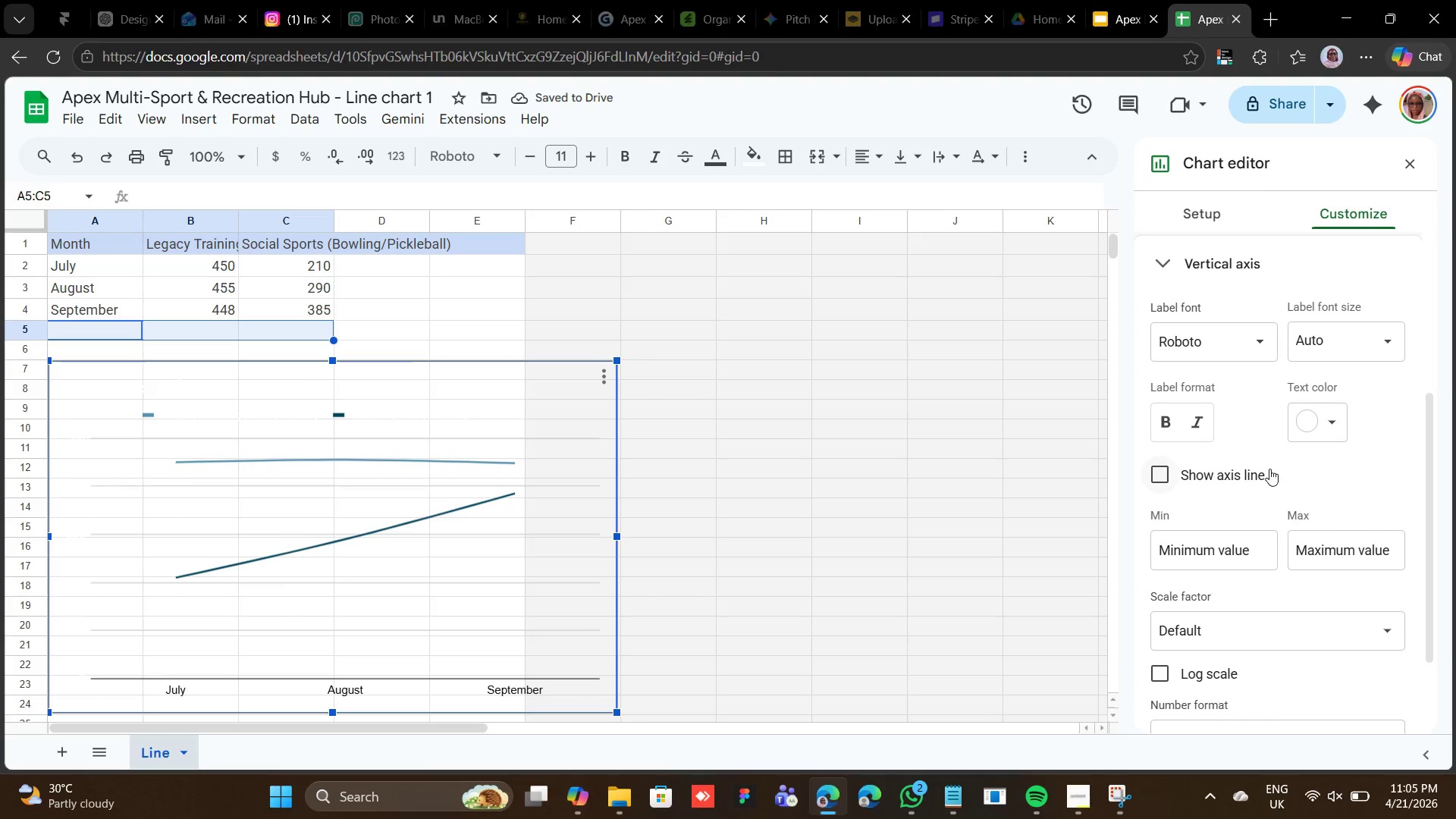 
scroll: coordinate [1244, 565], scroll_direction: none, amount: 0.0
 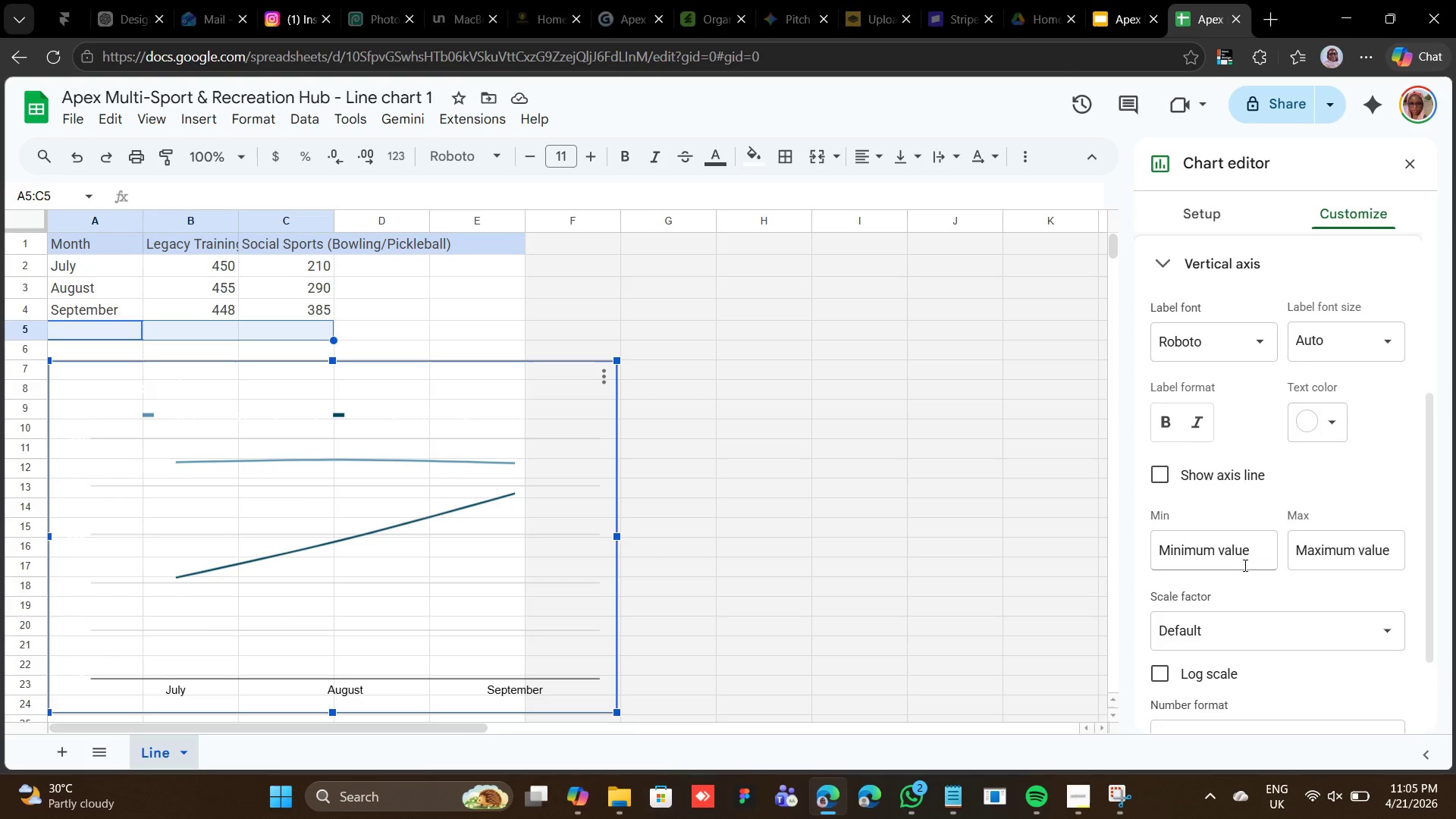 
scroll: coordinate [1244, 565], scroll_direction: down, amount: 1.0
 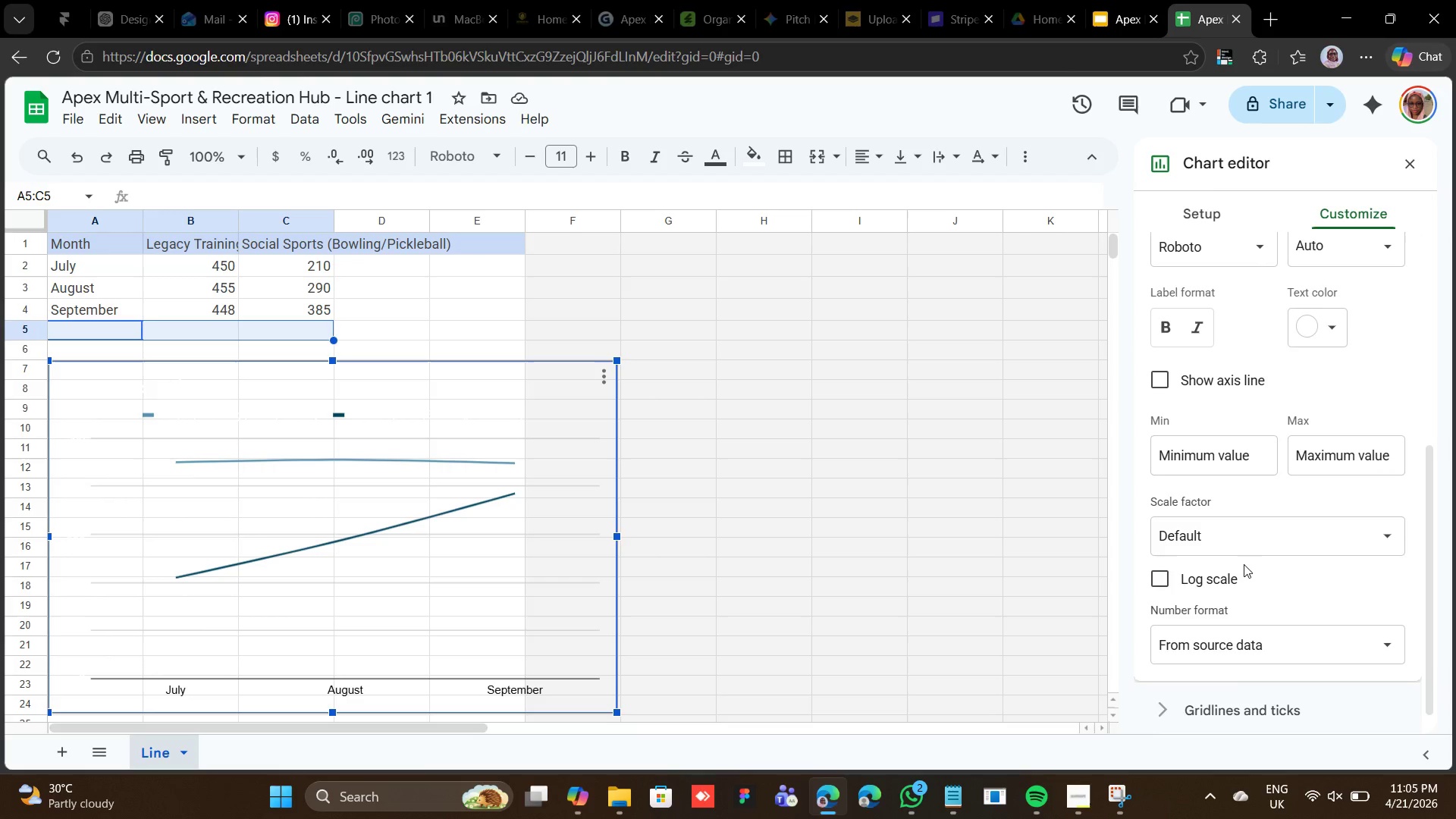 
scroll: coordinate [1241, 556], scroll_direction: up, amount: 2.0
 